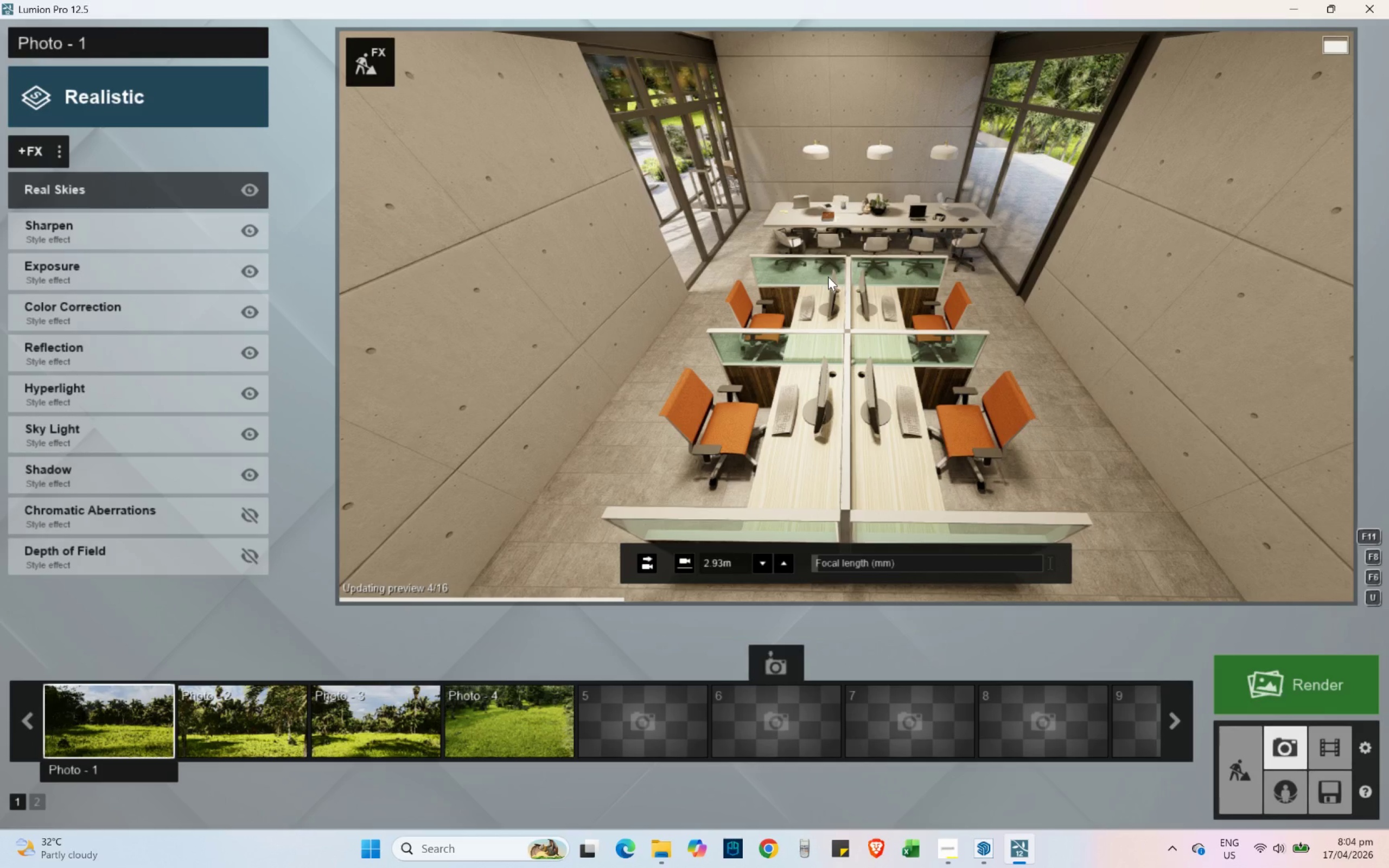 
hold_key(key=D, duration=0.61)
 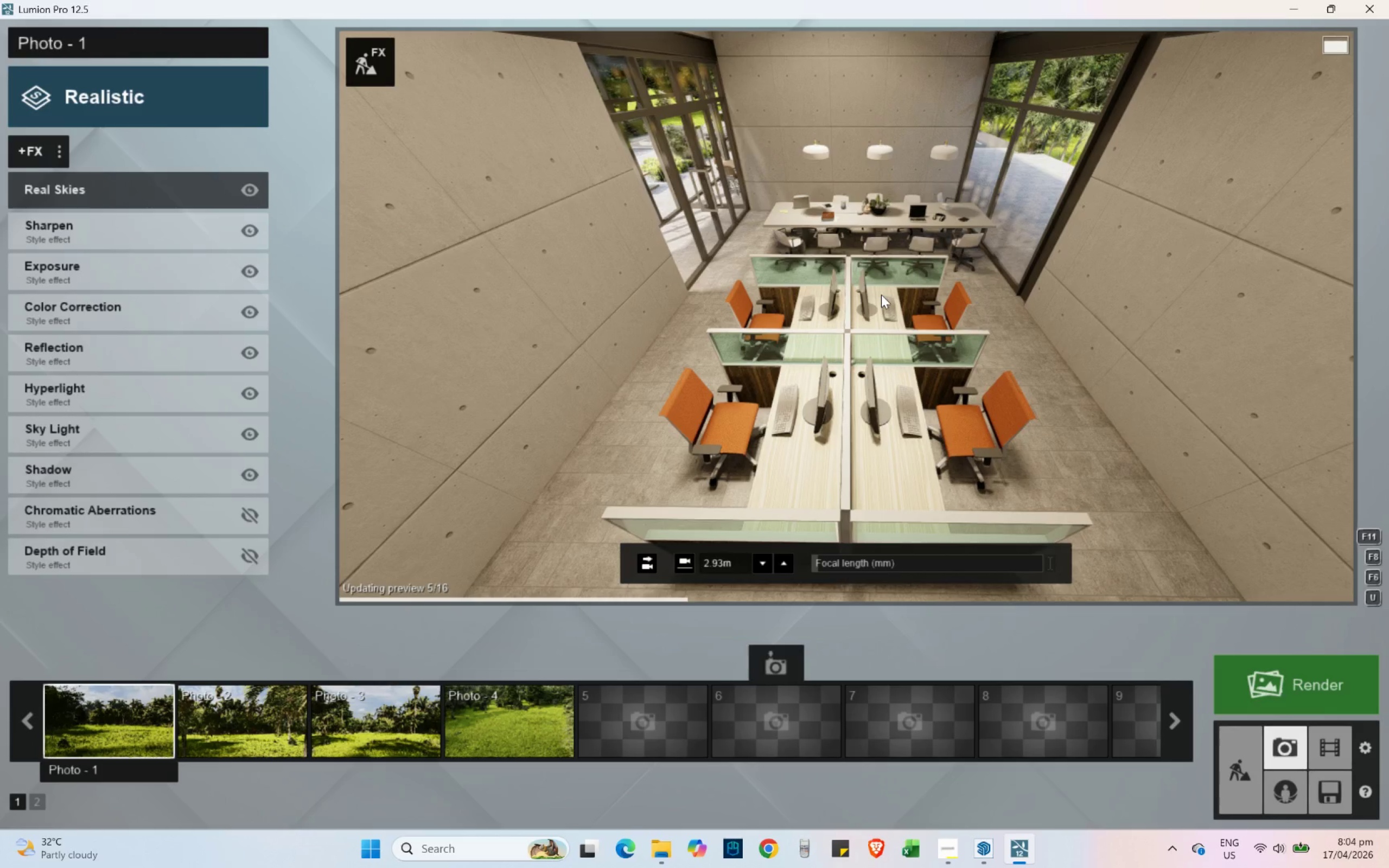 
hold_key(key=W, duration=0.92)
 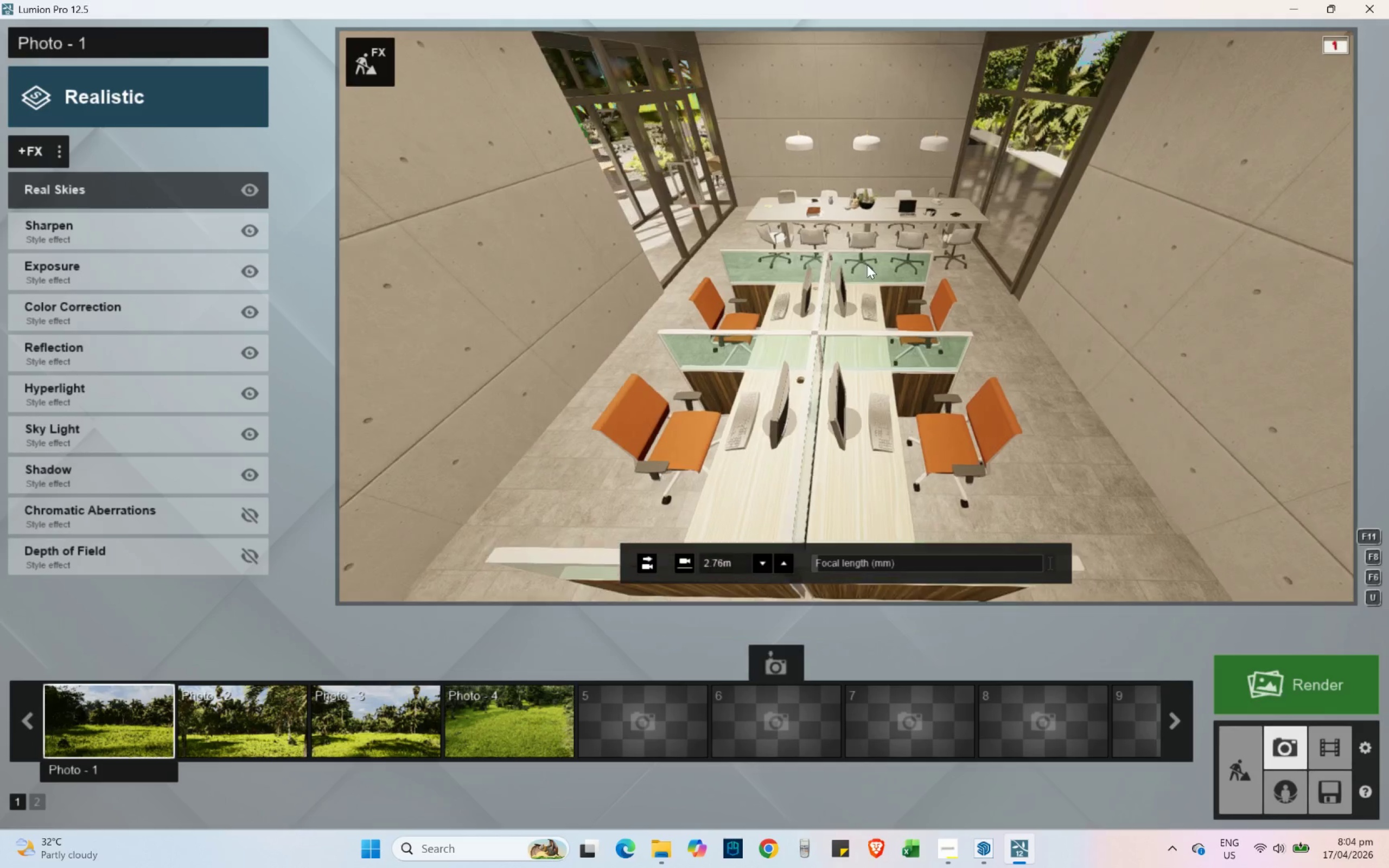 
hold_key(key=D, duration=1.16)
 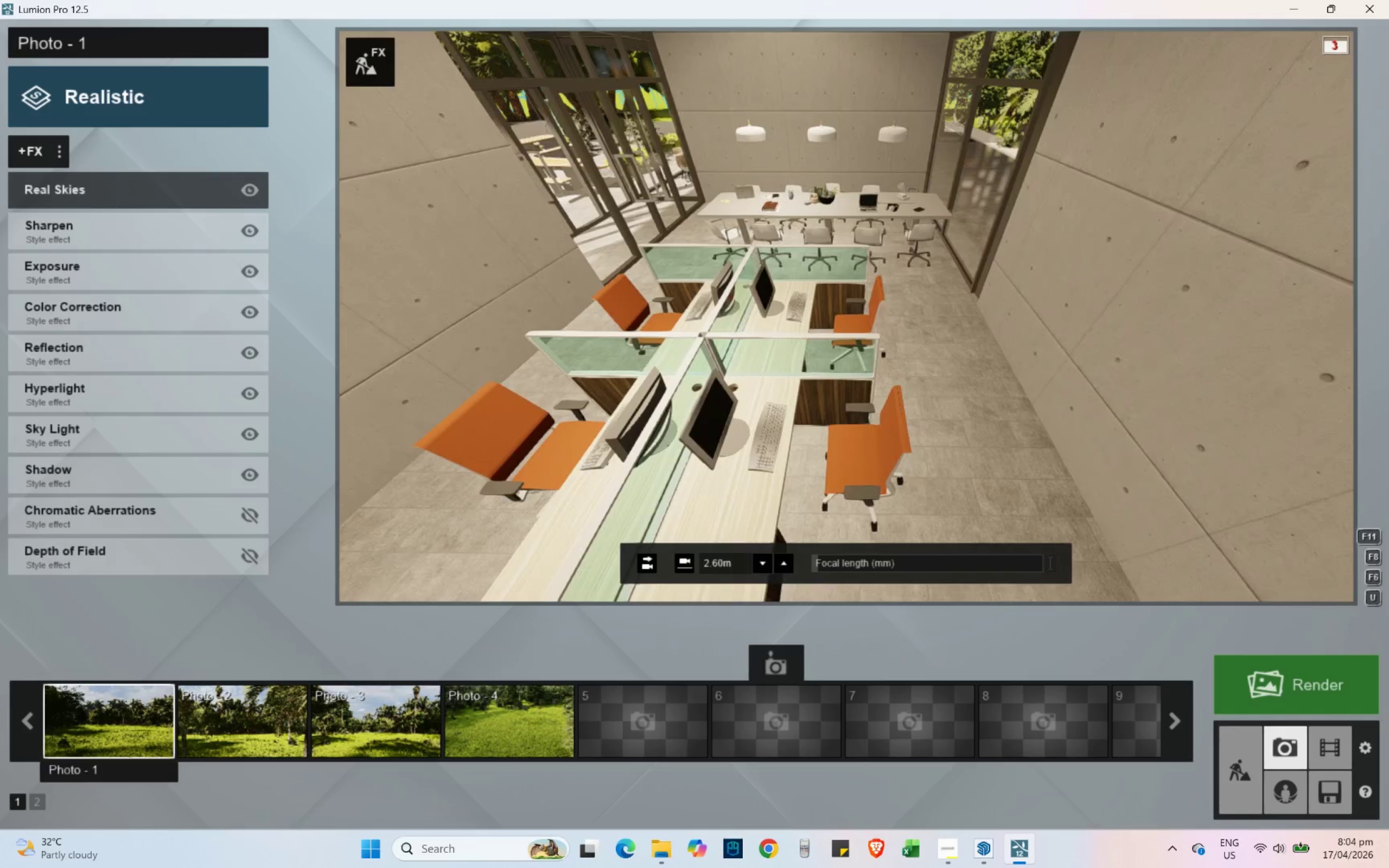 
hold_key(key=S, duration=0.66)
 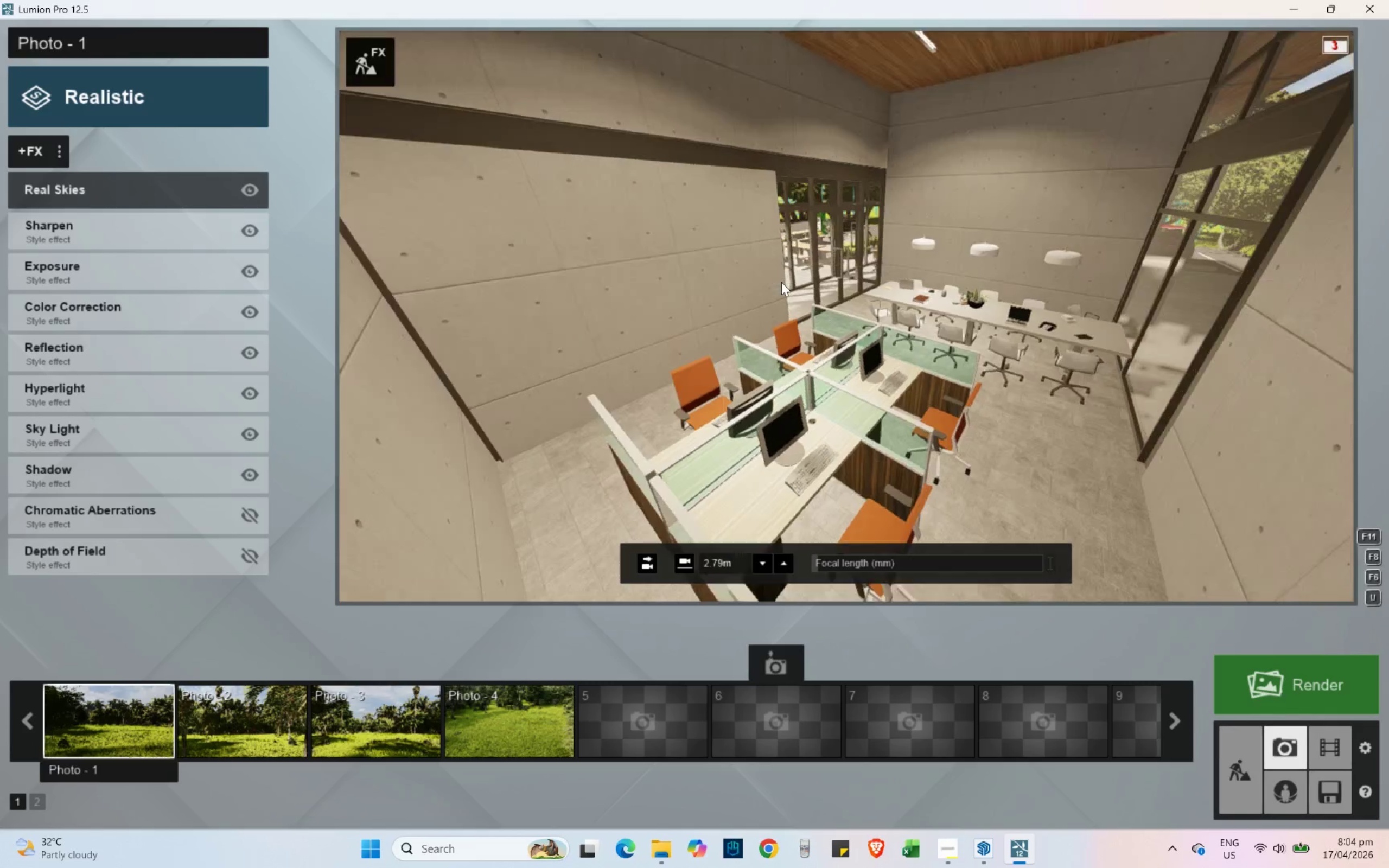 
wait(11.77)
 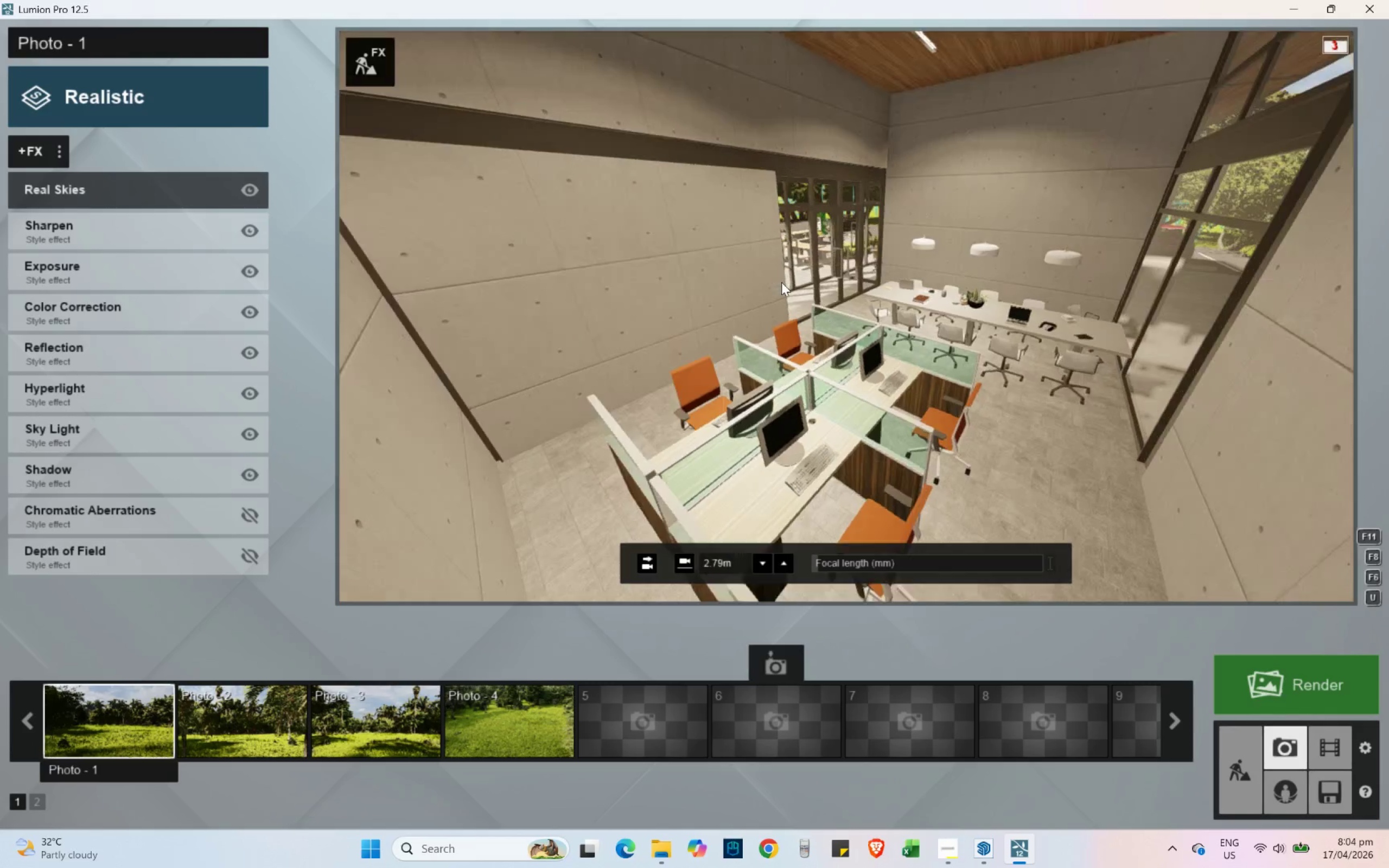 
key(D)
 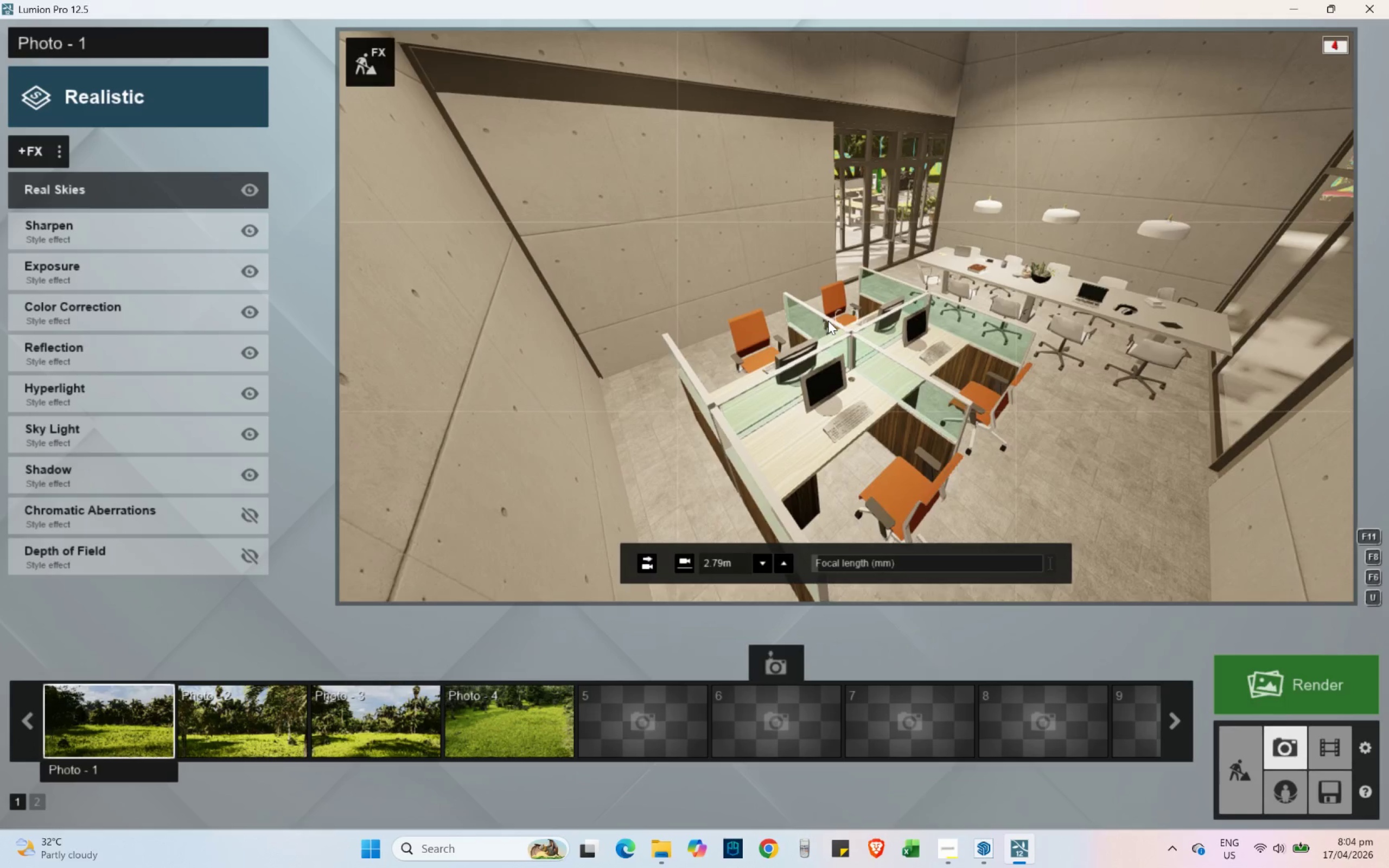 
hold_key(key=D, duration=0.44)
 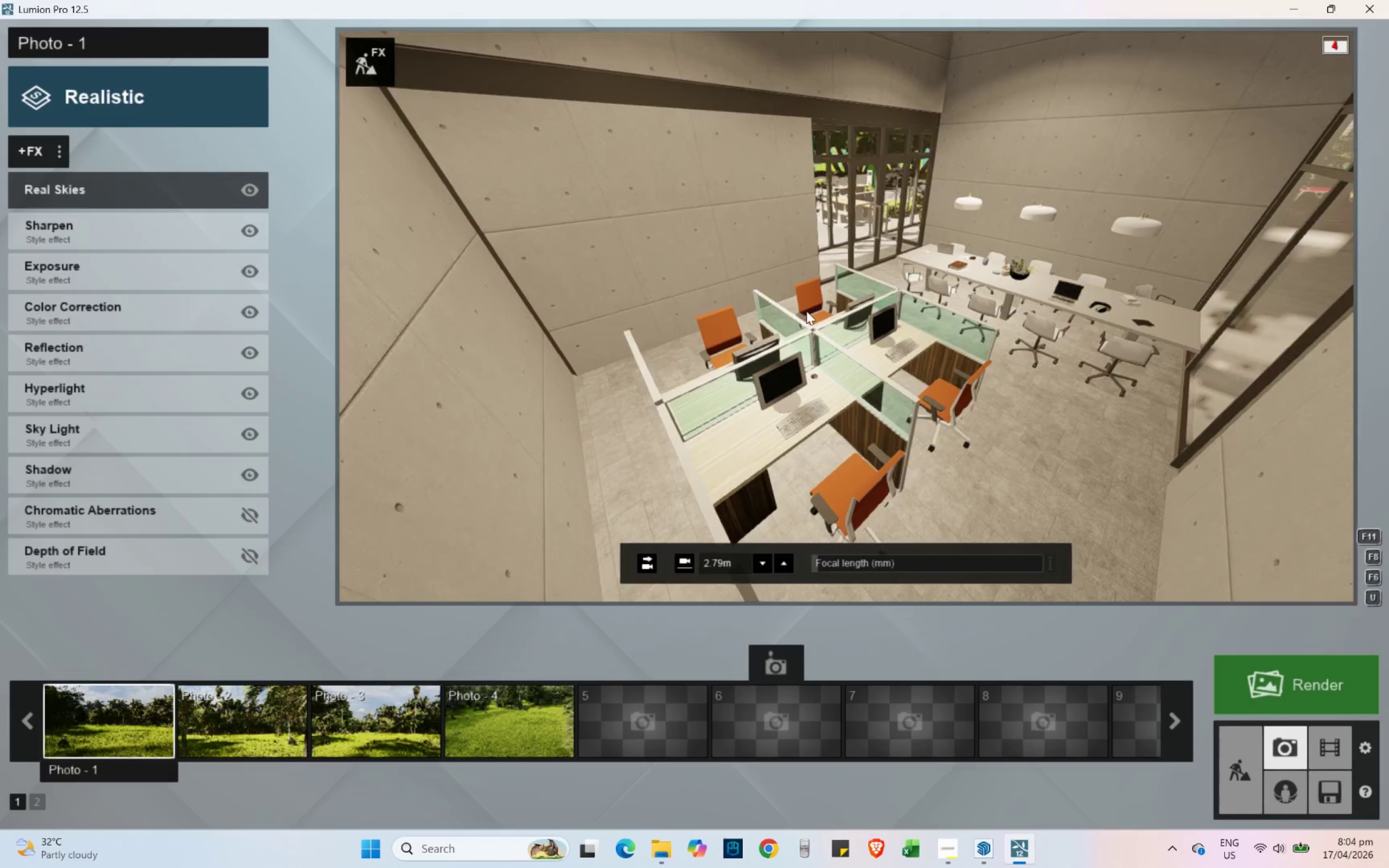 
key(A)
 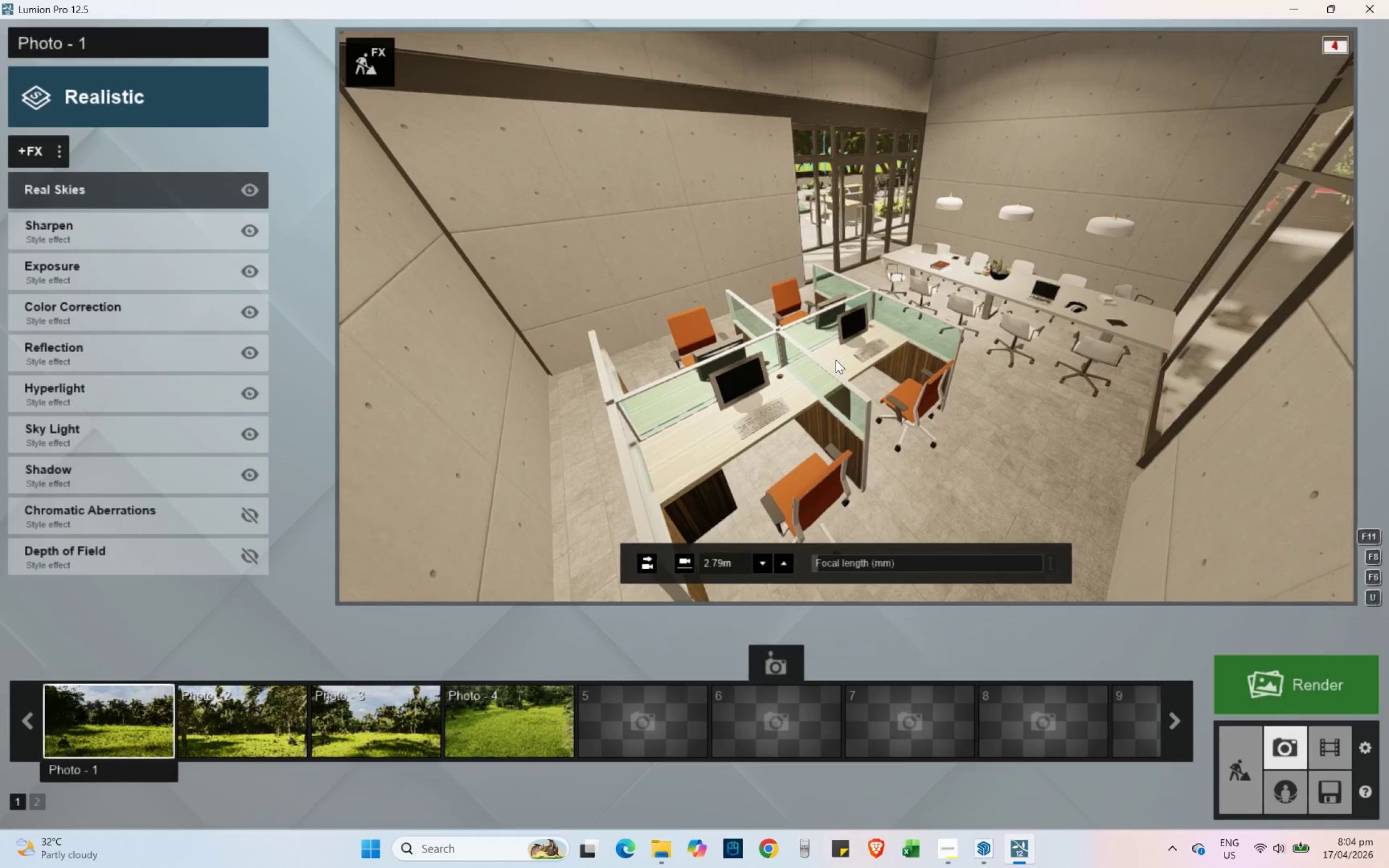 
left_click([867, 395])
 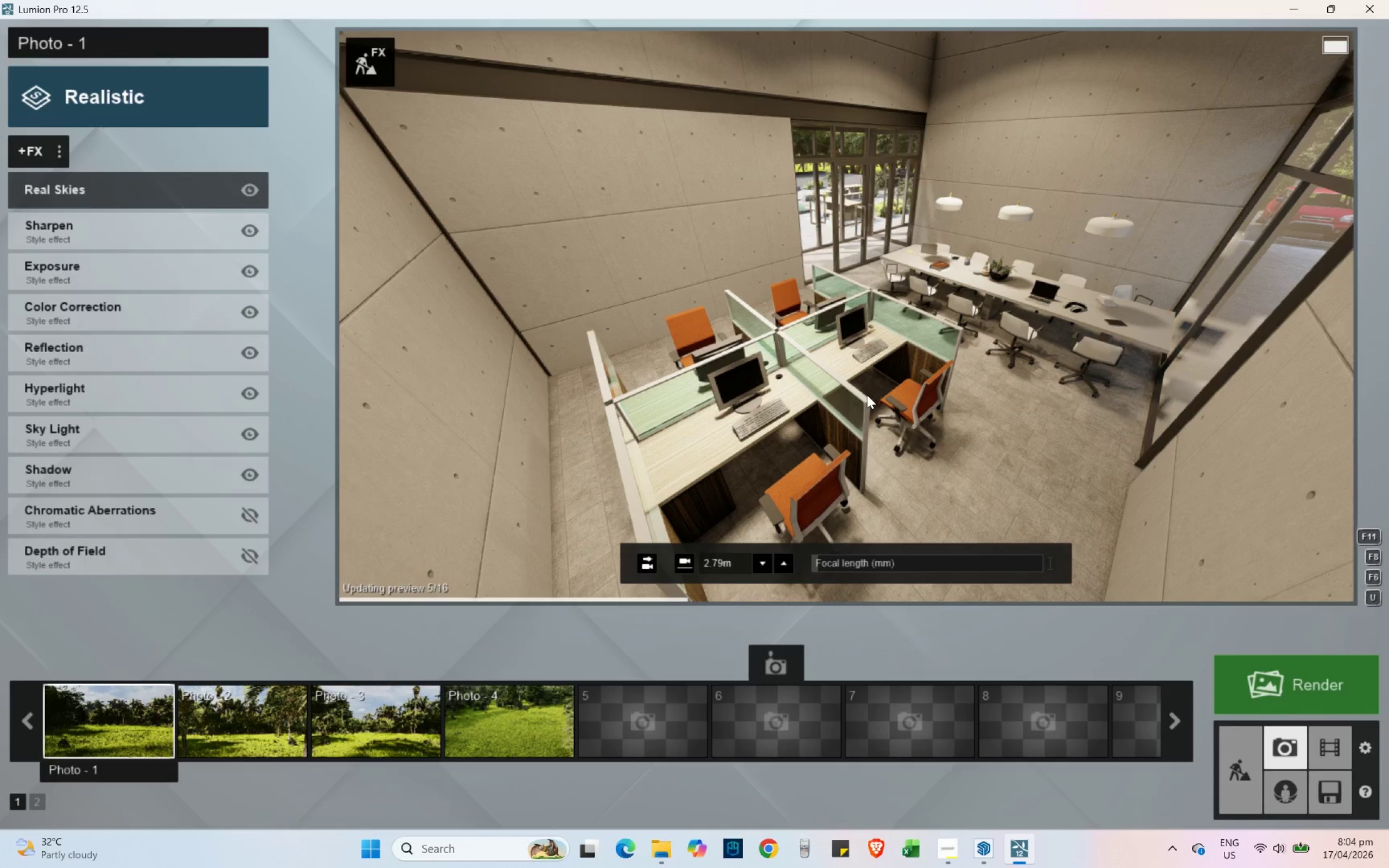 
wait(15.06)
 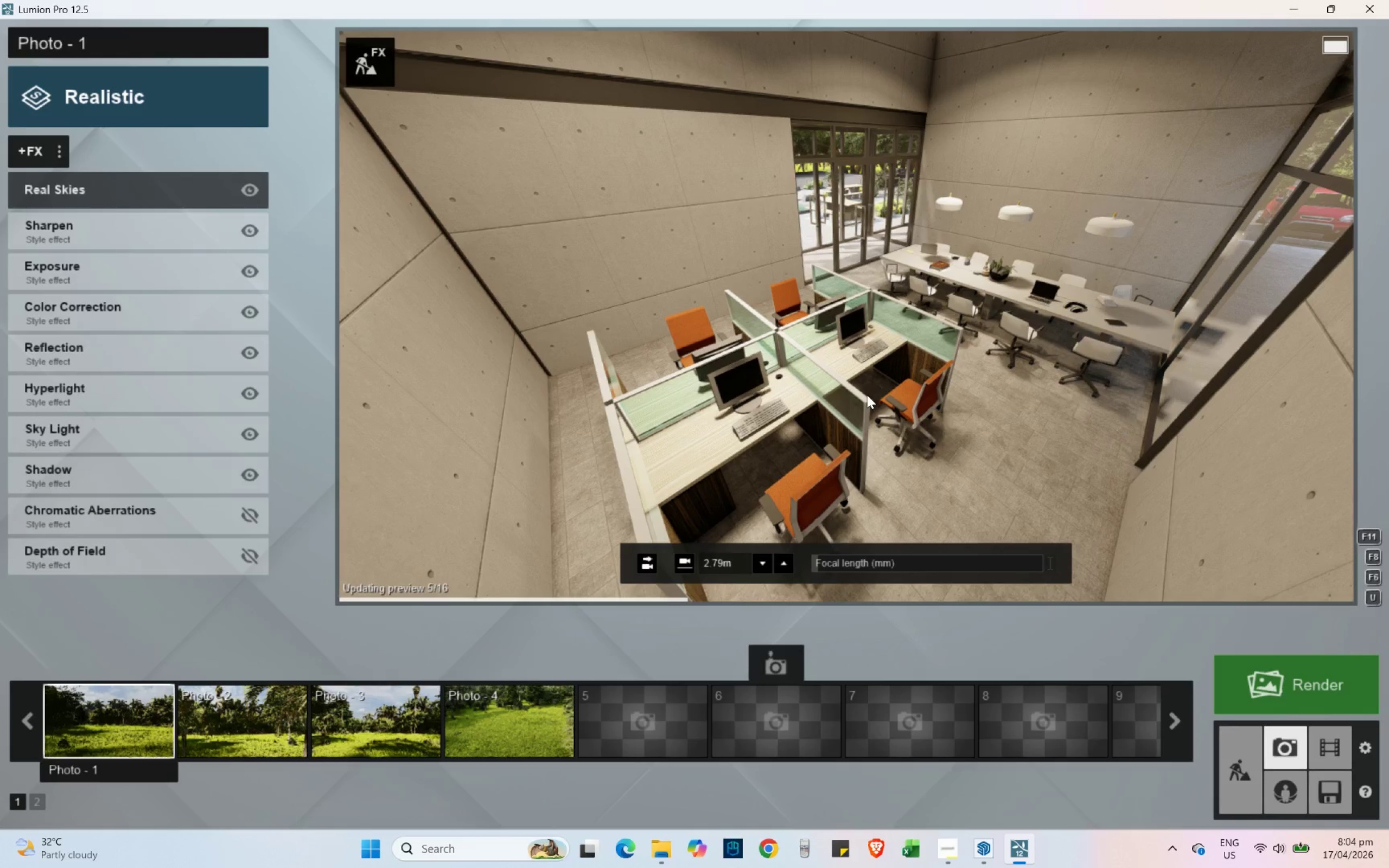 
hold_key(key=W, duration=1.17)
 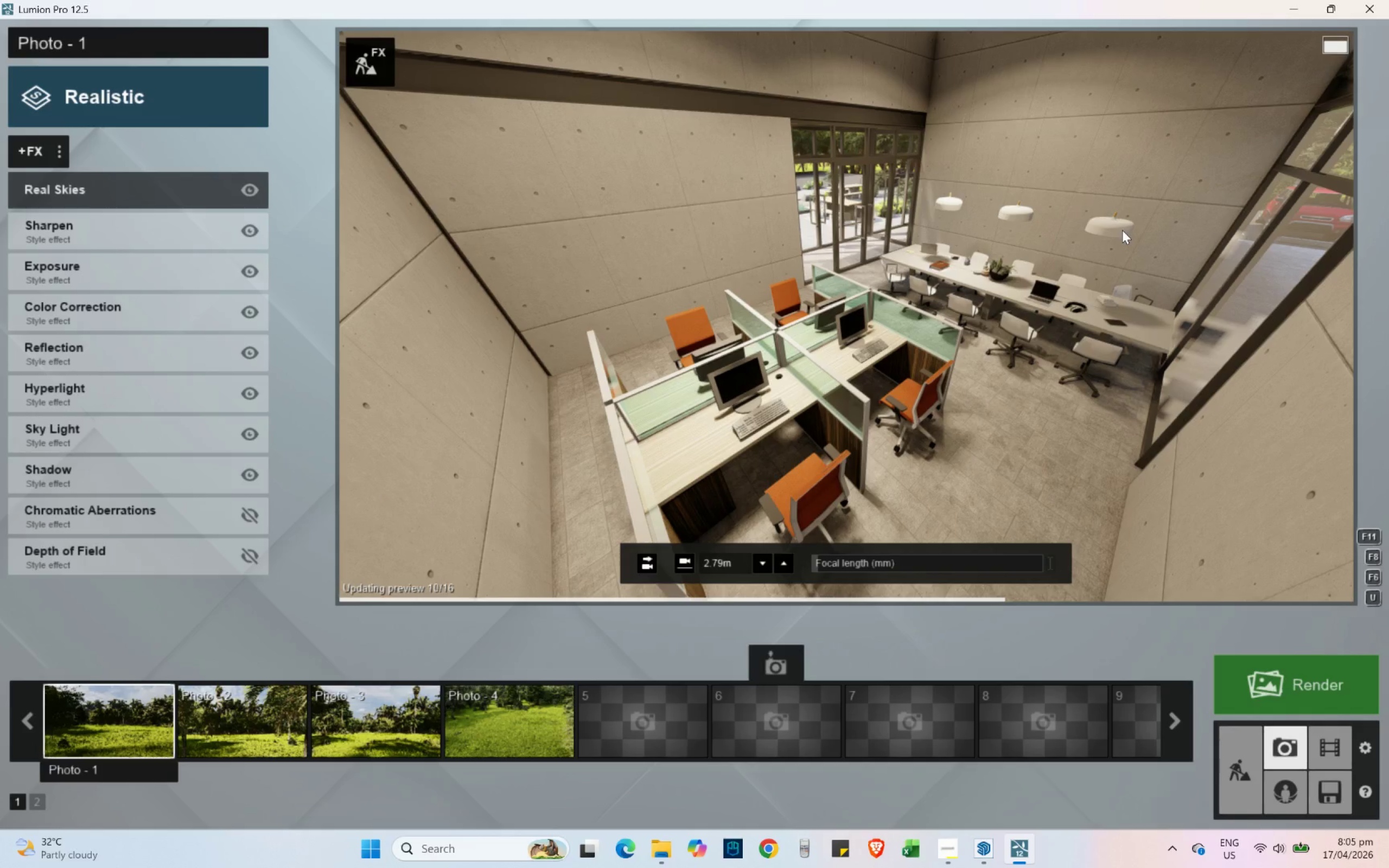 
hold_key(key=W, duration=1.31)
 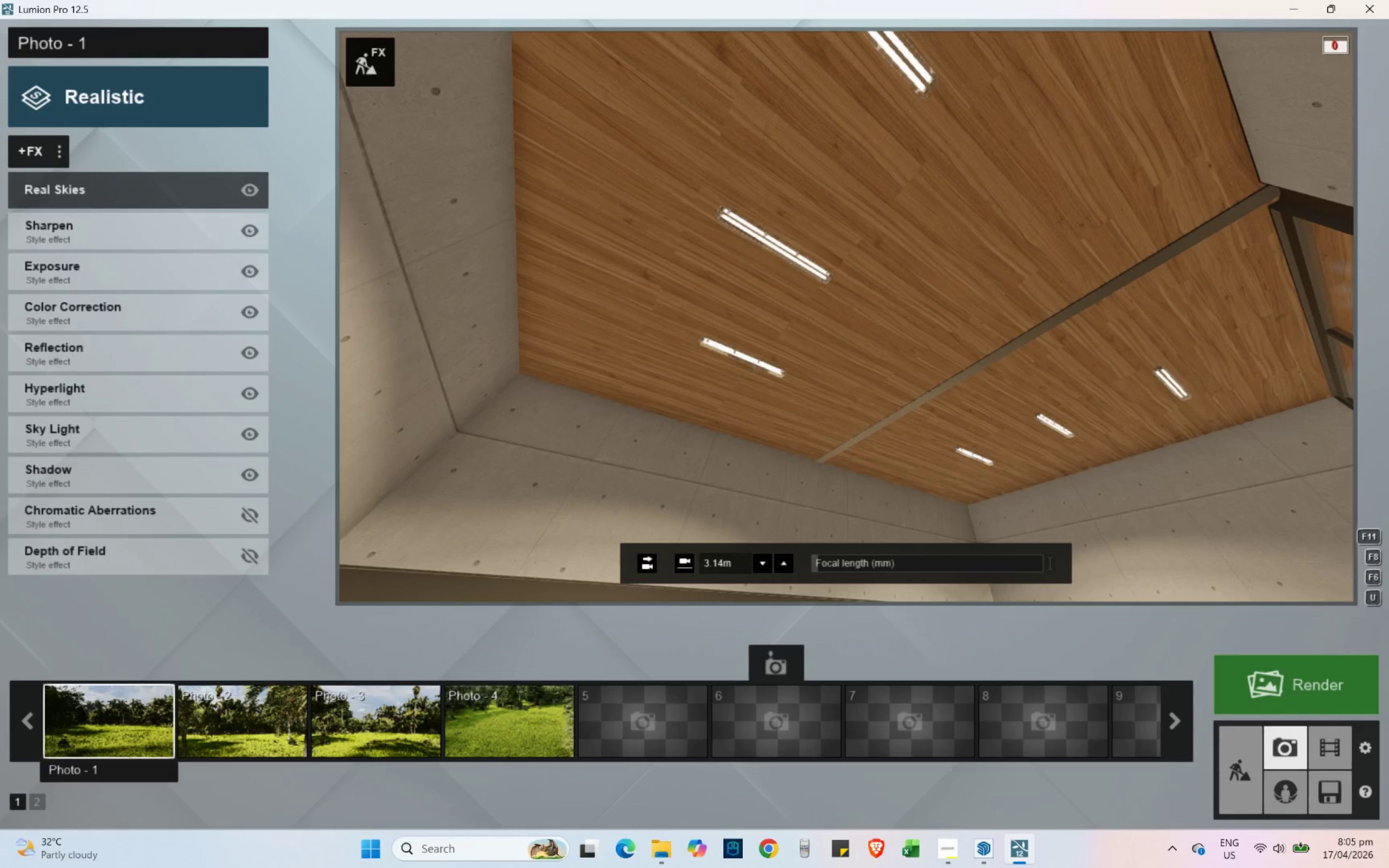 
hold_key(key=D, duration=1.51)
 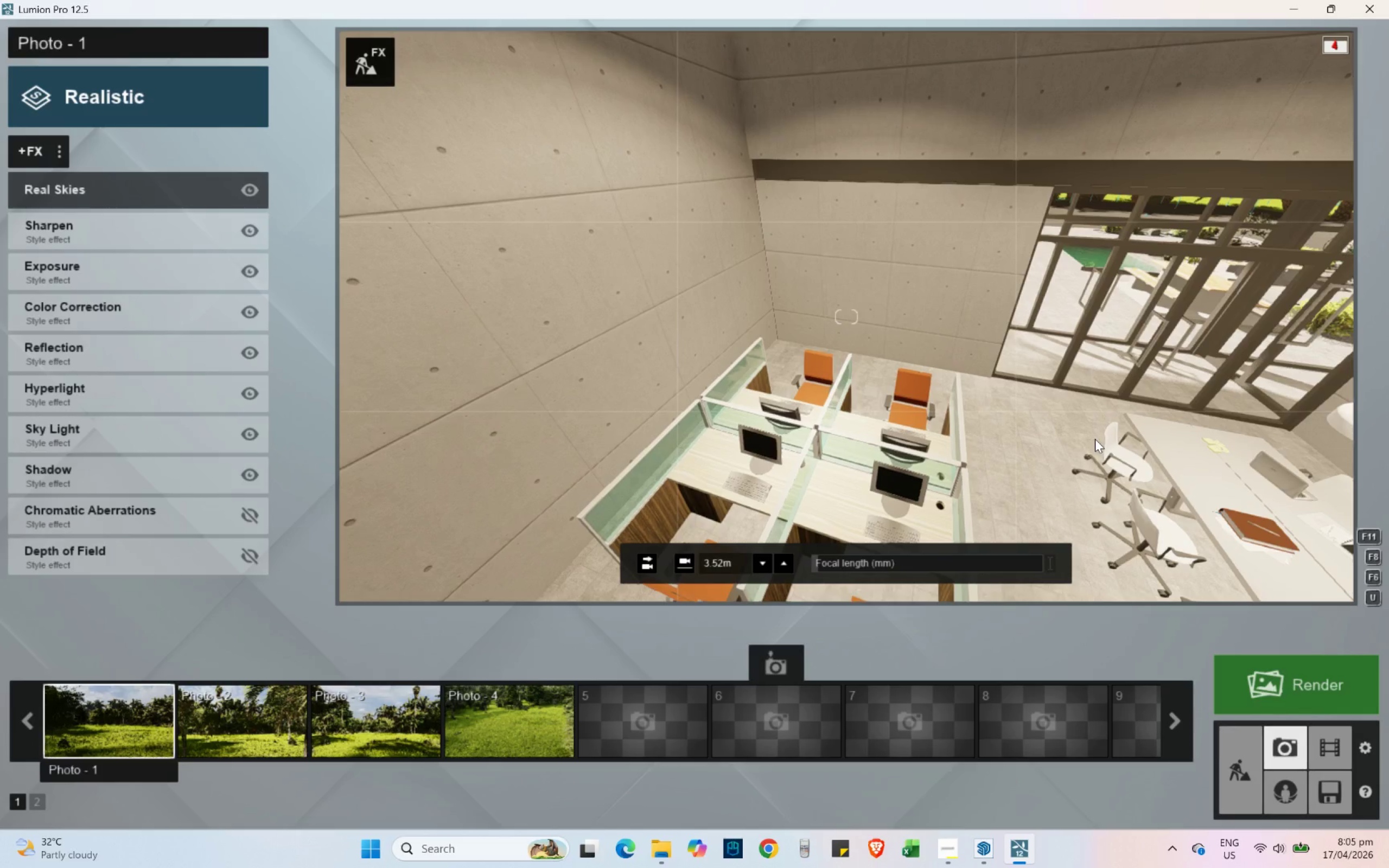 
hold_key(key=D, duration=1.5)
 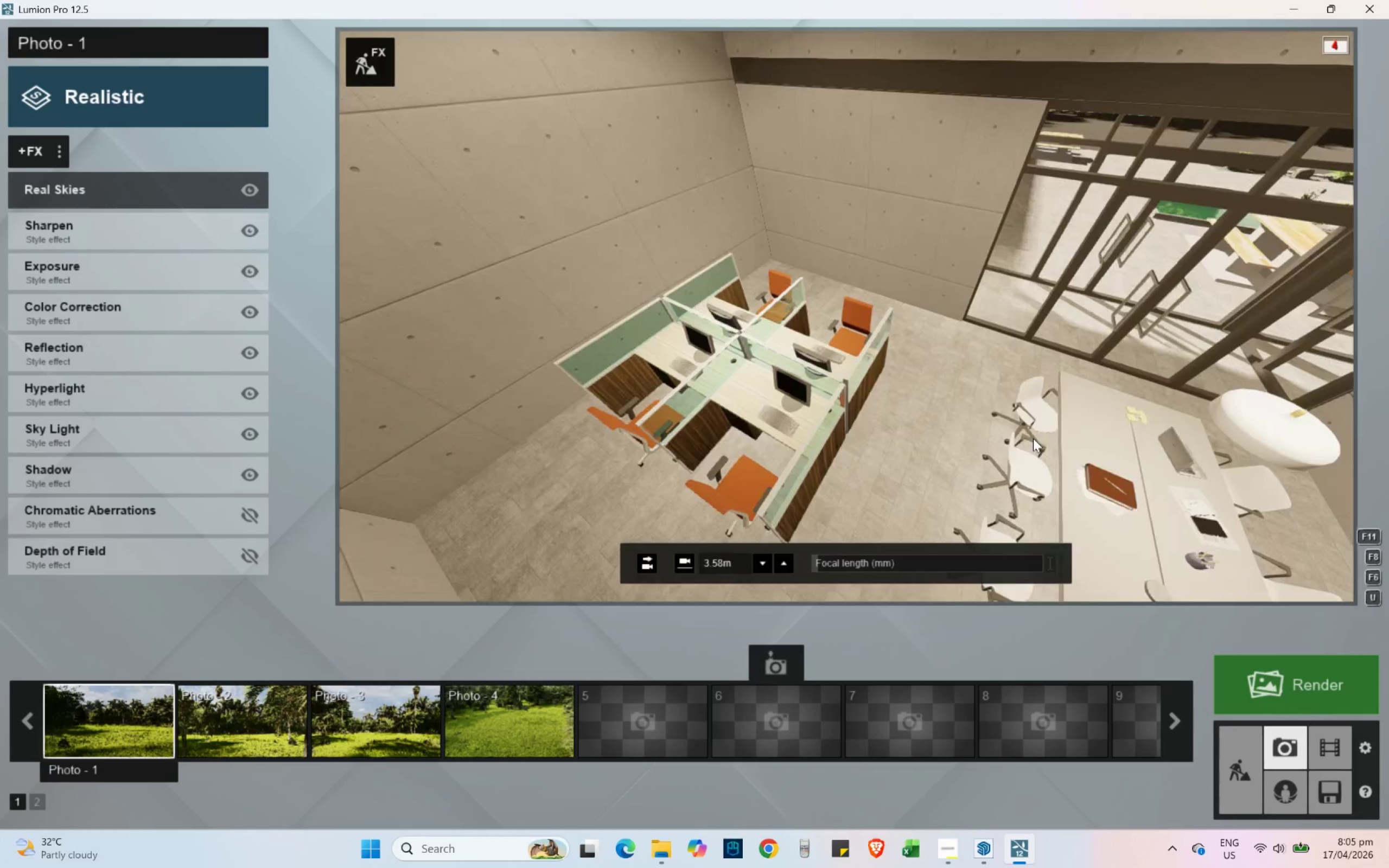 
type(dddddd)
 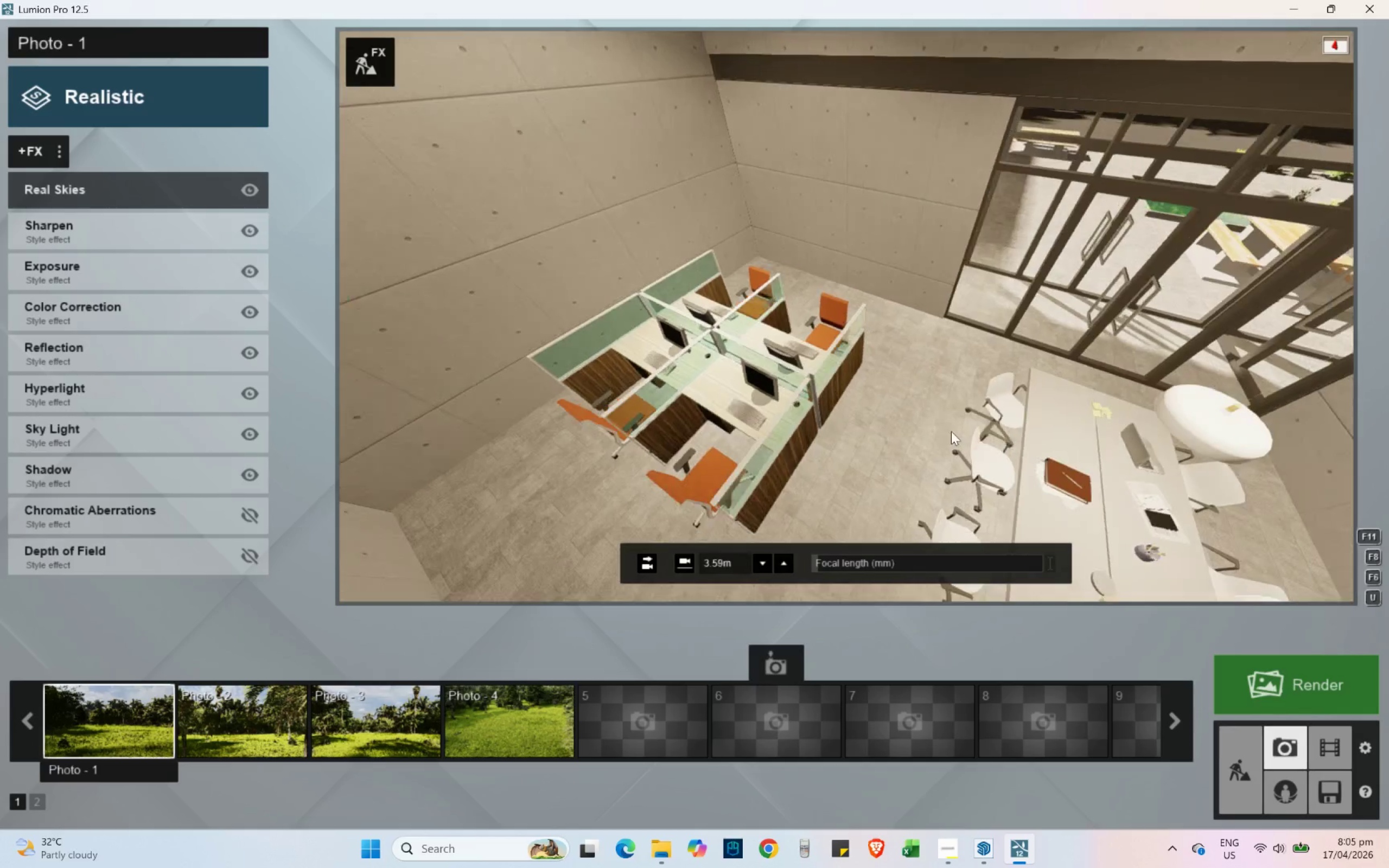 
hold_key(key=S, duration=0.36)
 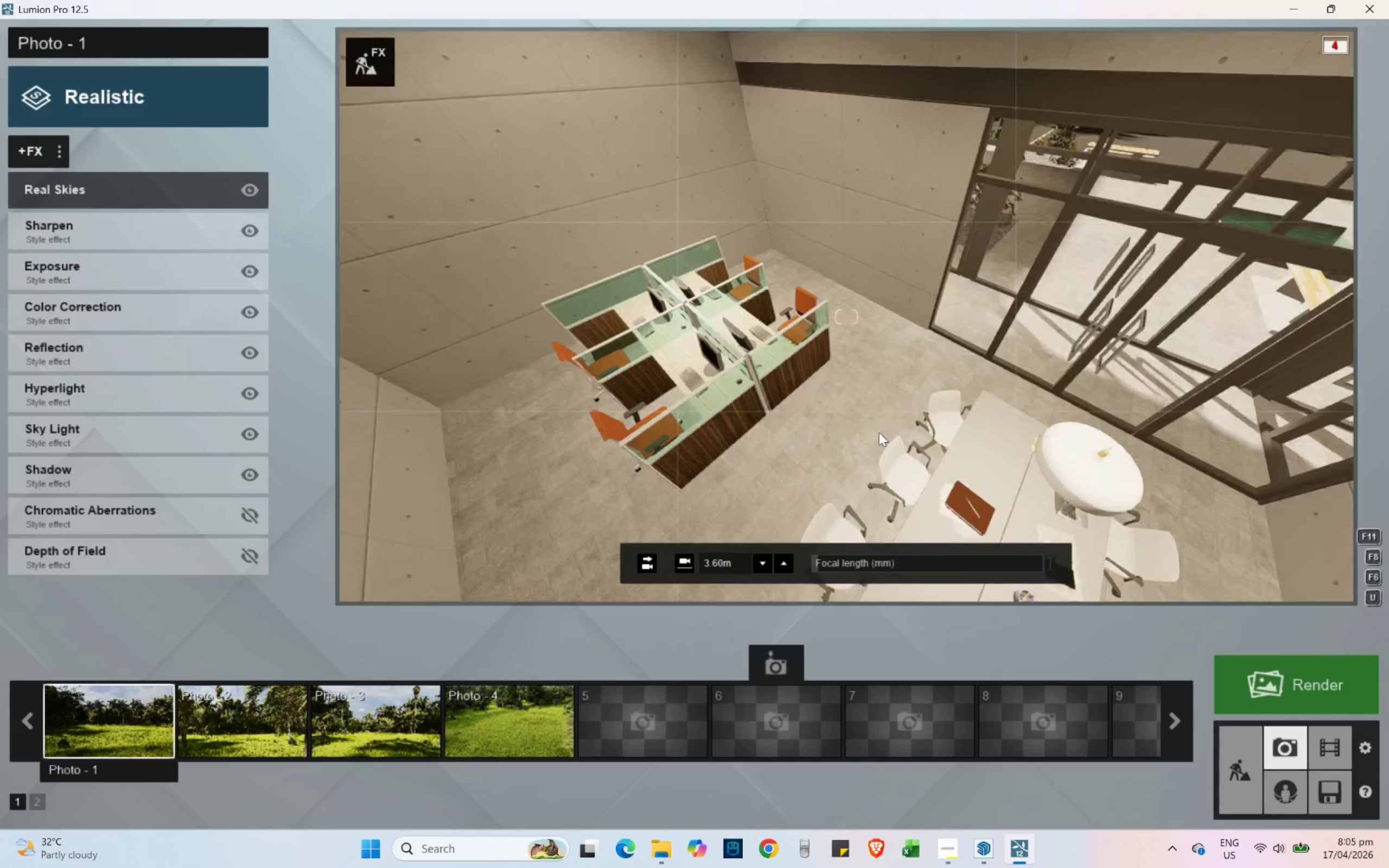 
hold_key(key=A, duration=0.38)
 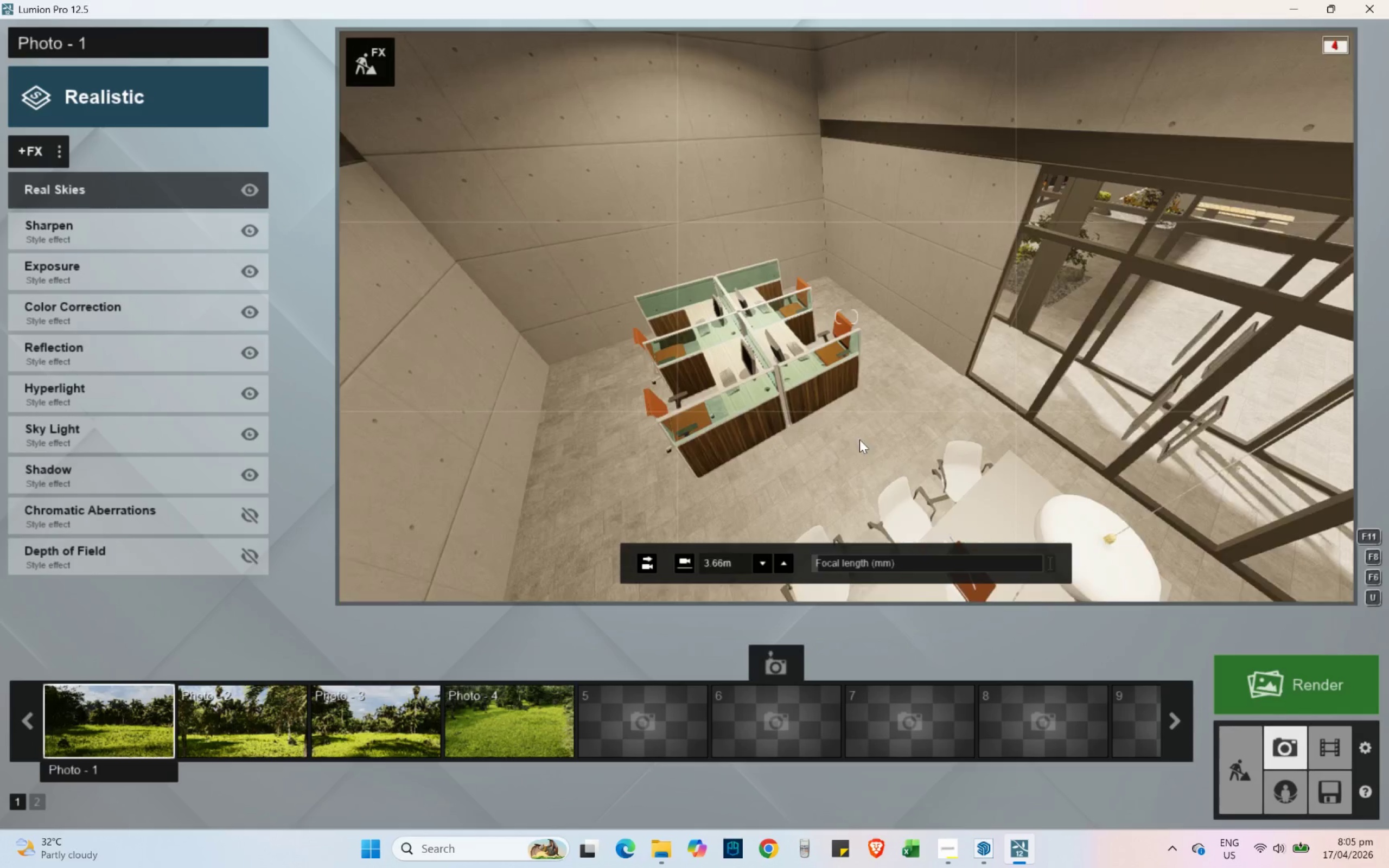 
hold_key(key=A, duration=0.48)
 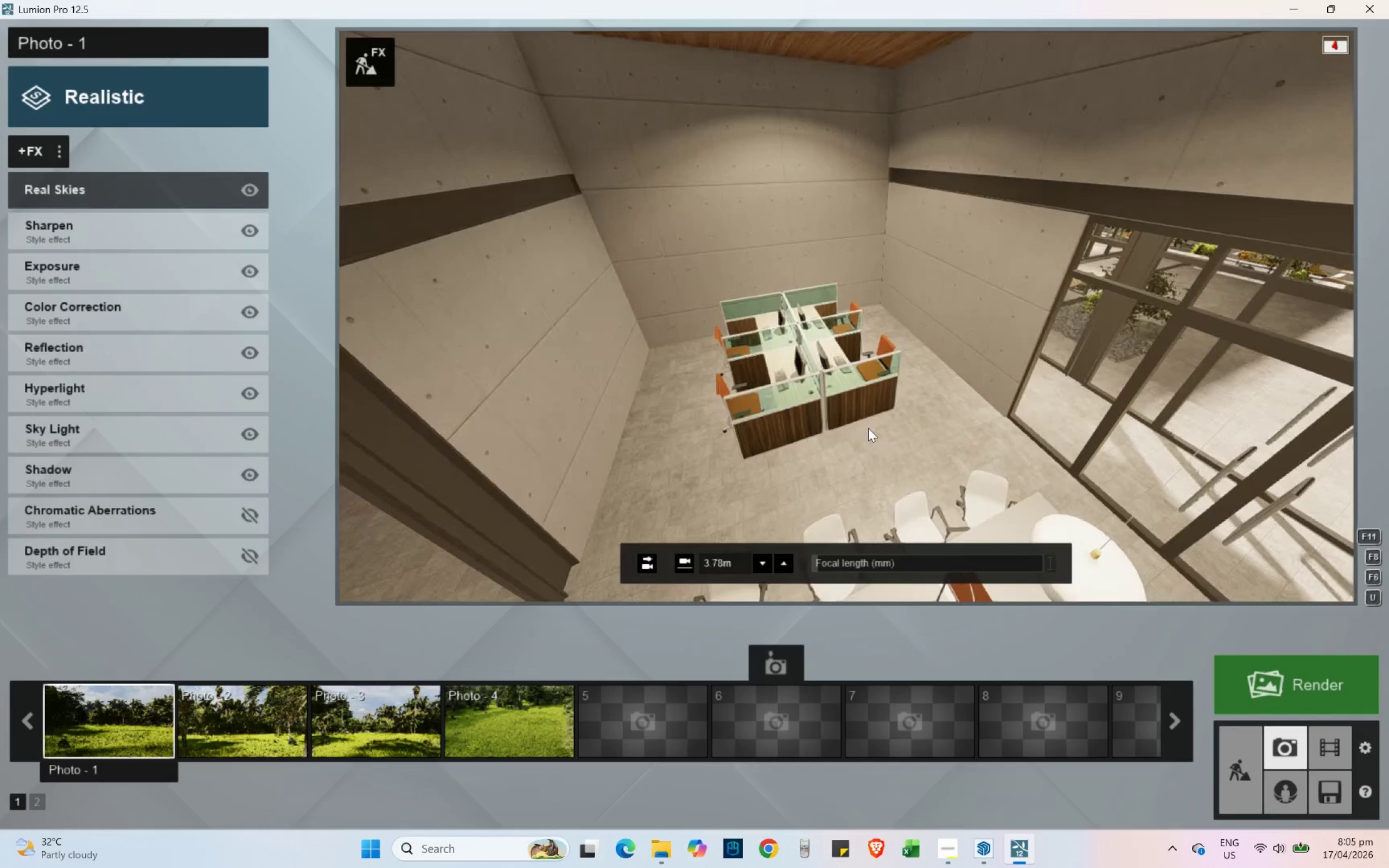 
hold_key(key=S, duration=0.42)
 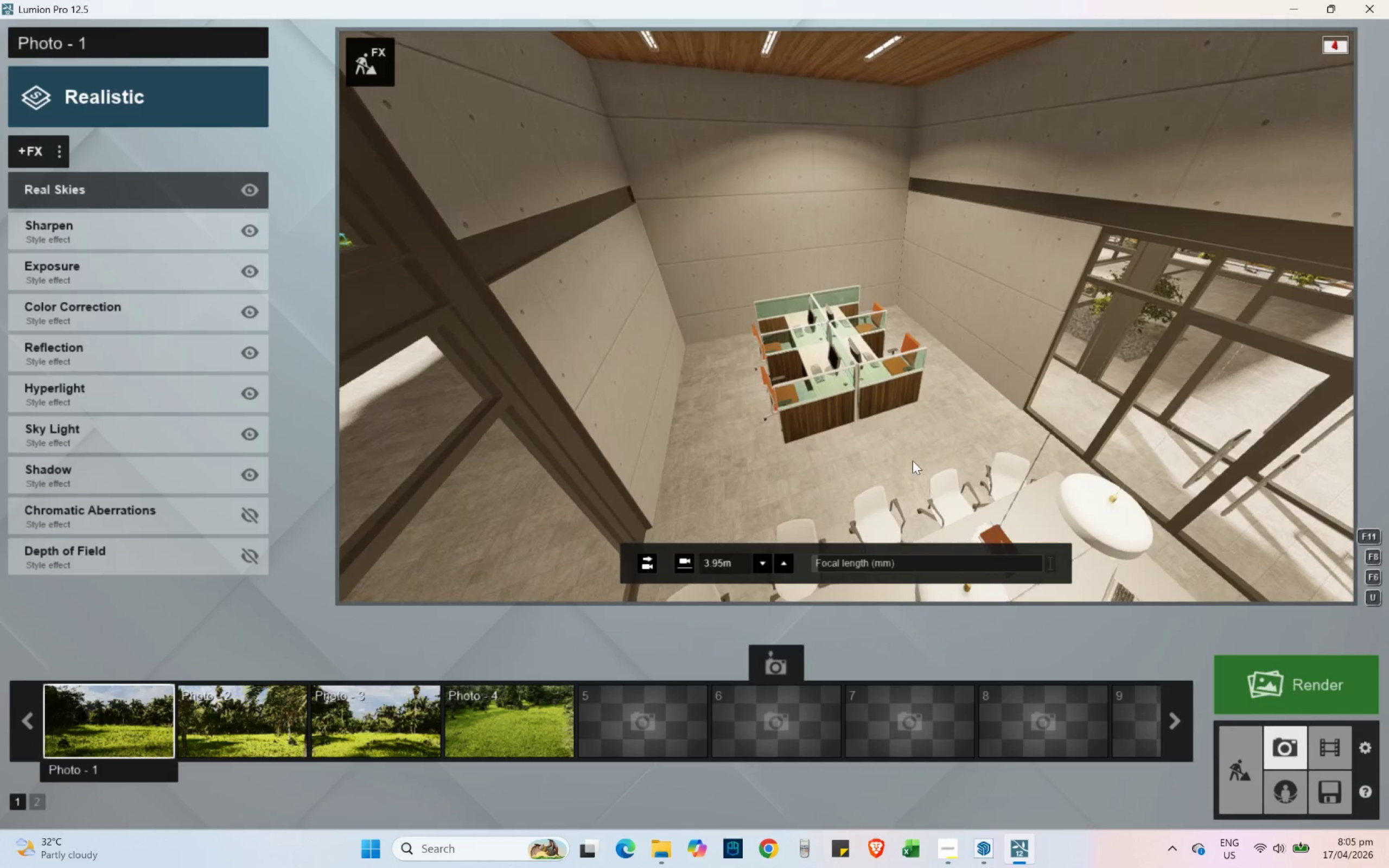 
key(S)
 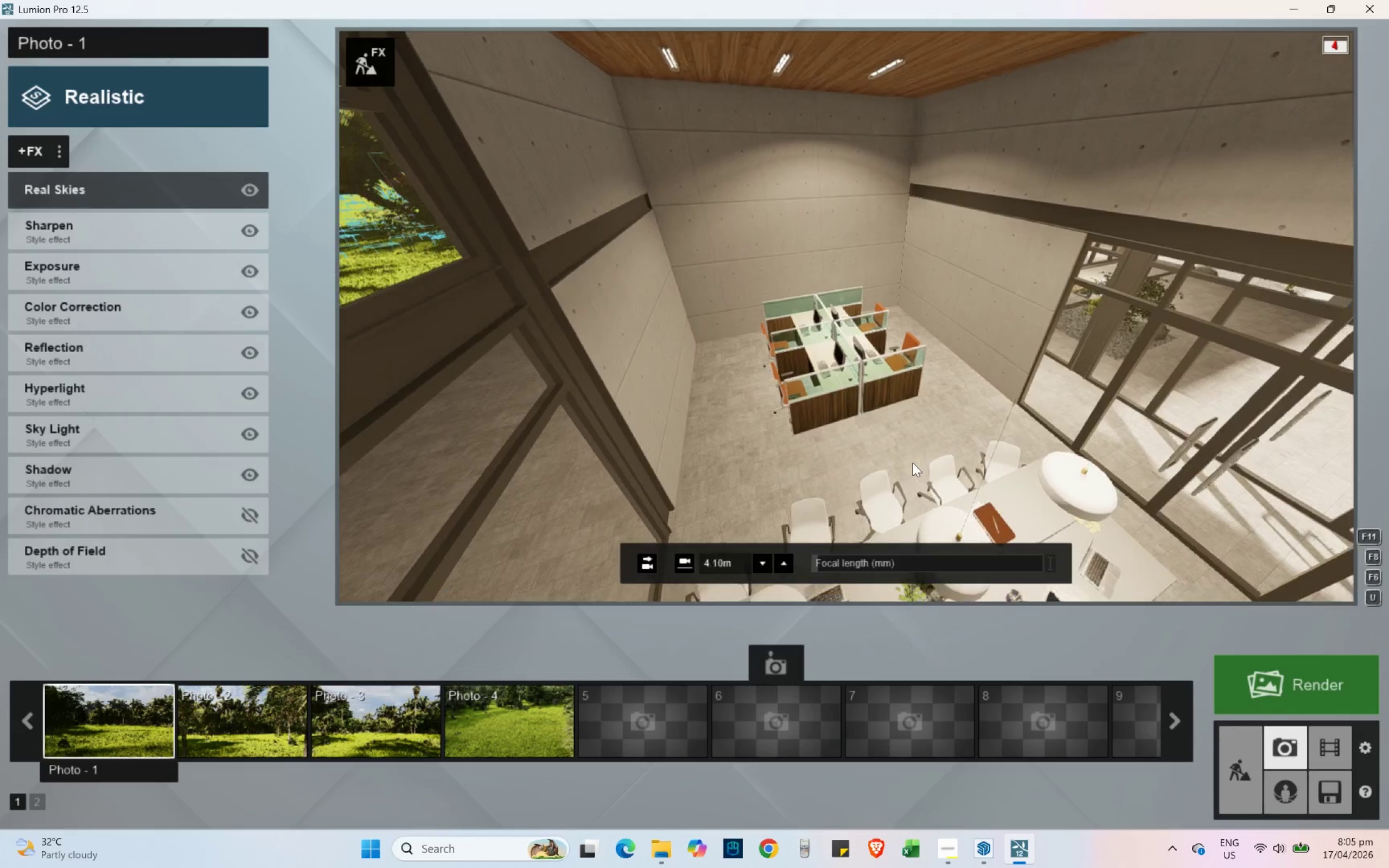 
hold_key(key=E, duration=1.41)
 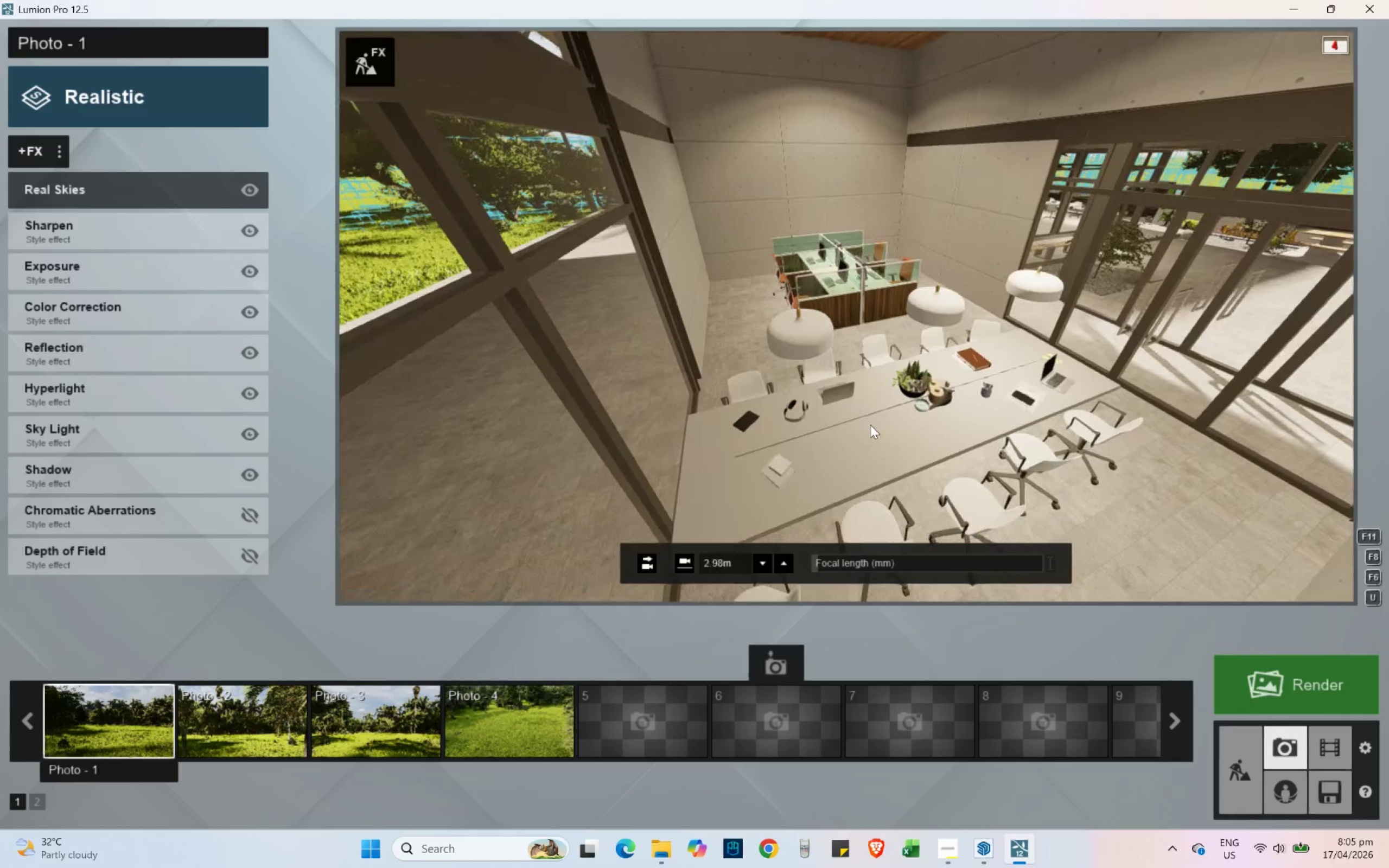 
hold_key(key=A, duration=0.33)
 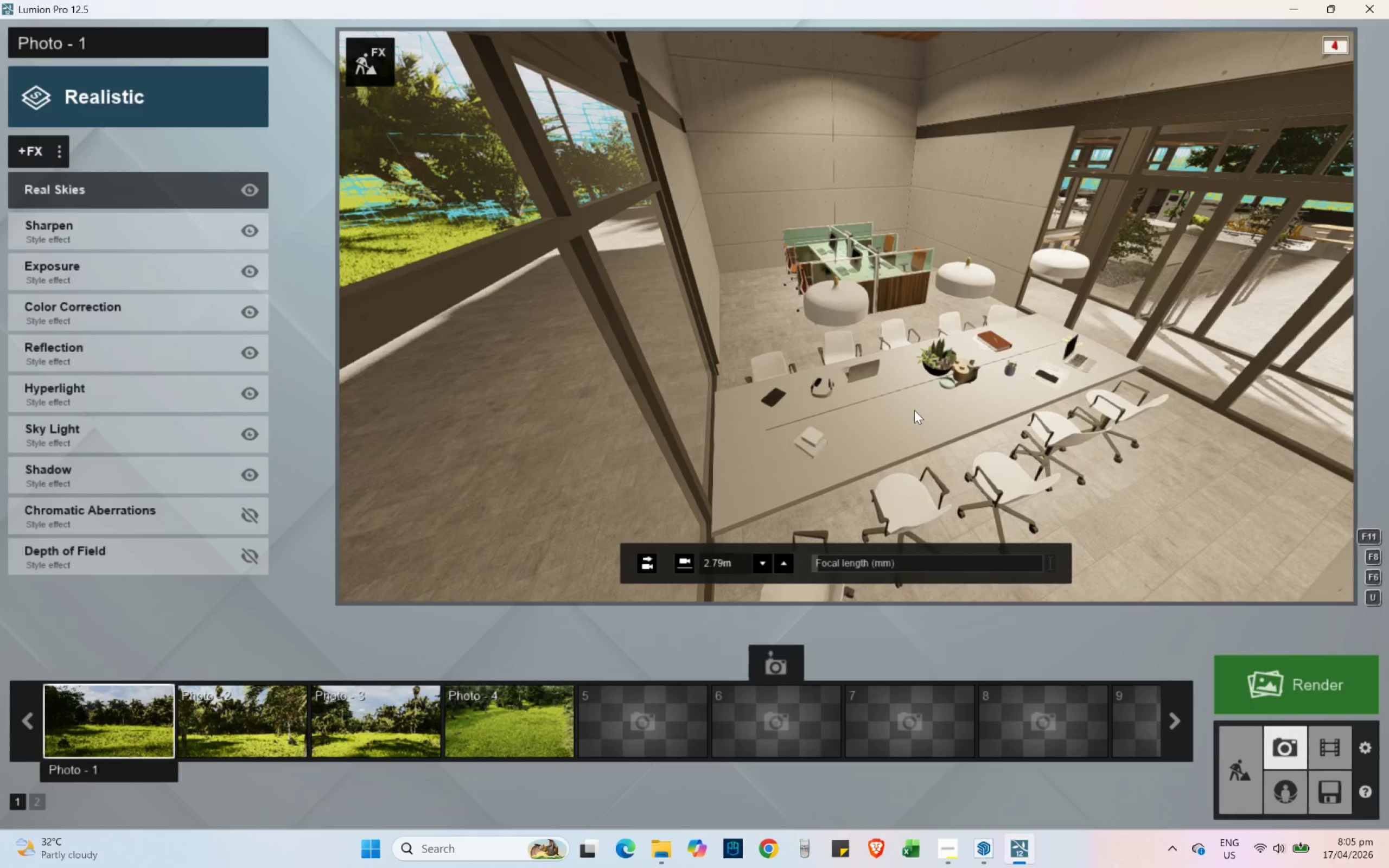 
type(ed)
 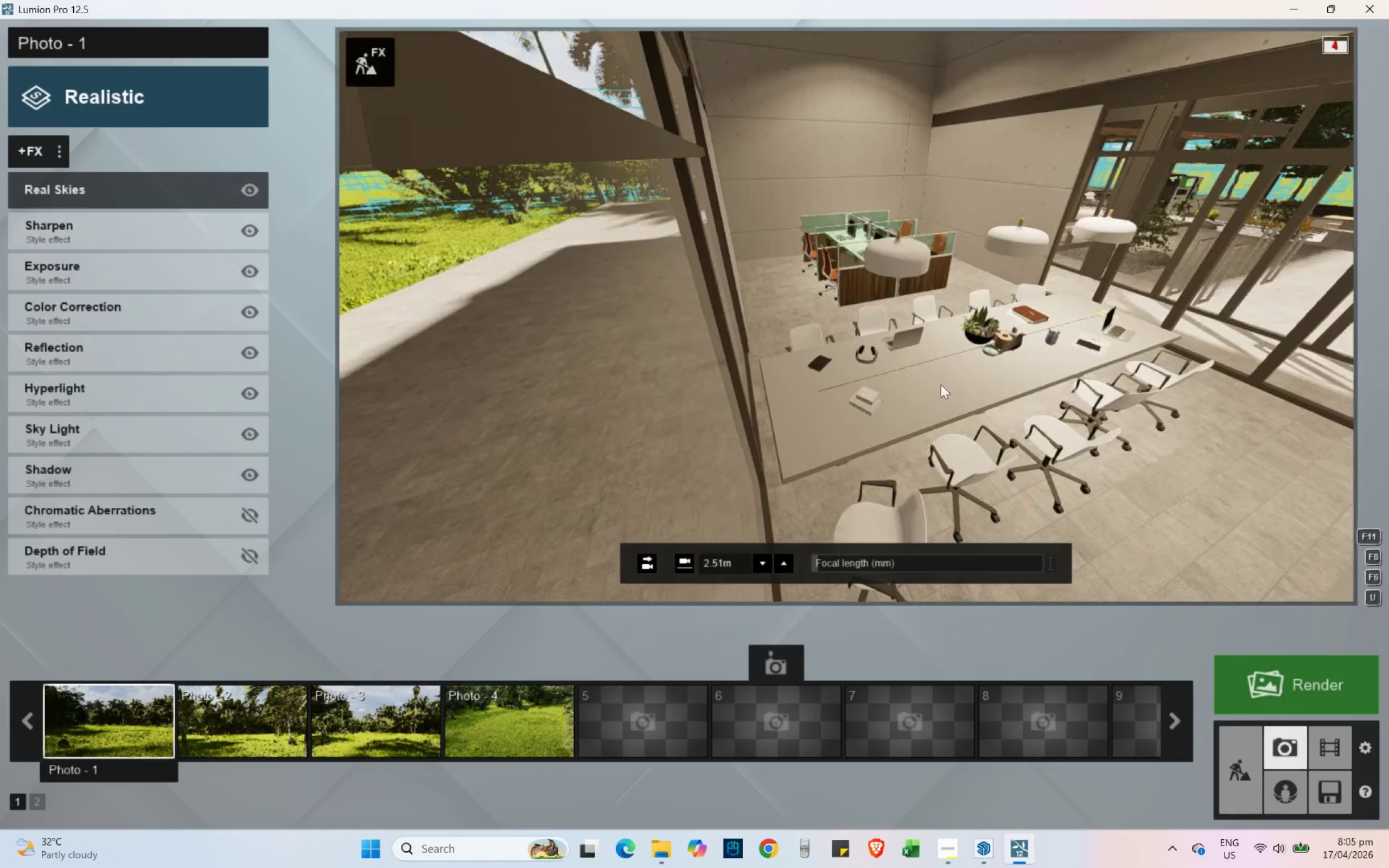 
hold_key(key=D, duration=0.31)
 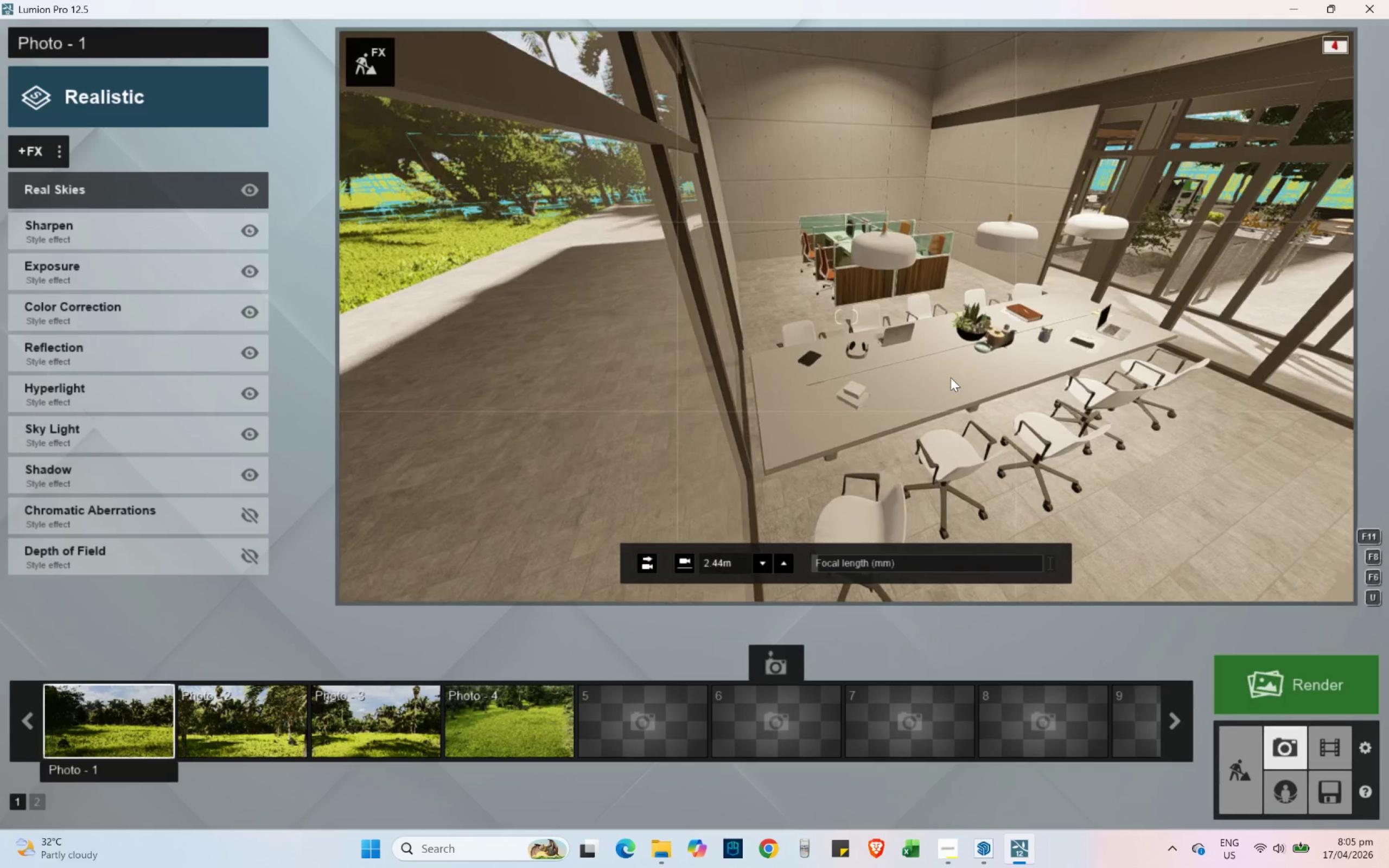 
hold_key(key=D, duration=0.47)
 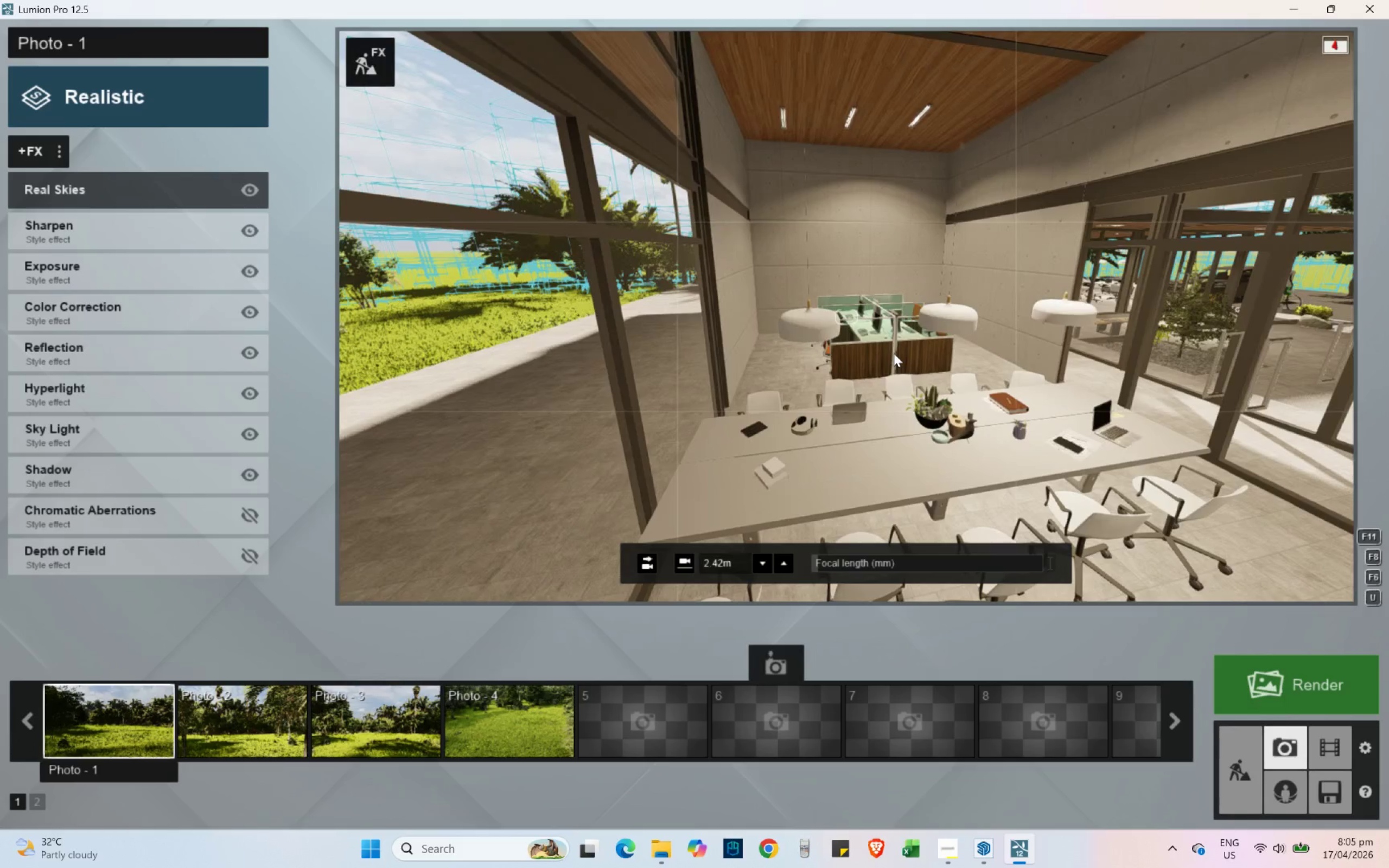 
hold_key(key=Q, duration=0.7)
 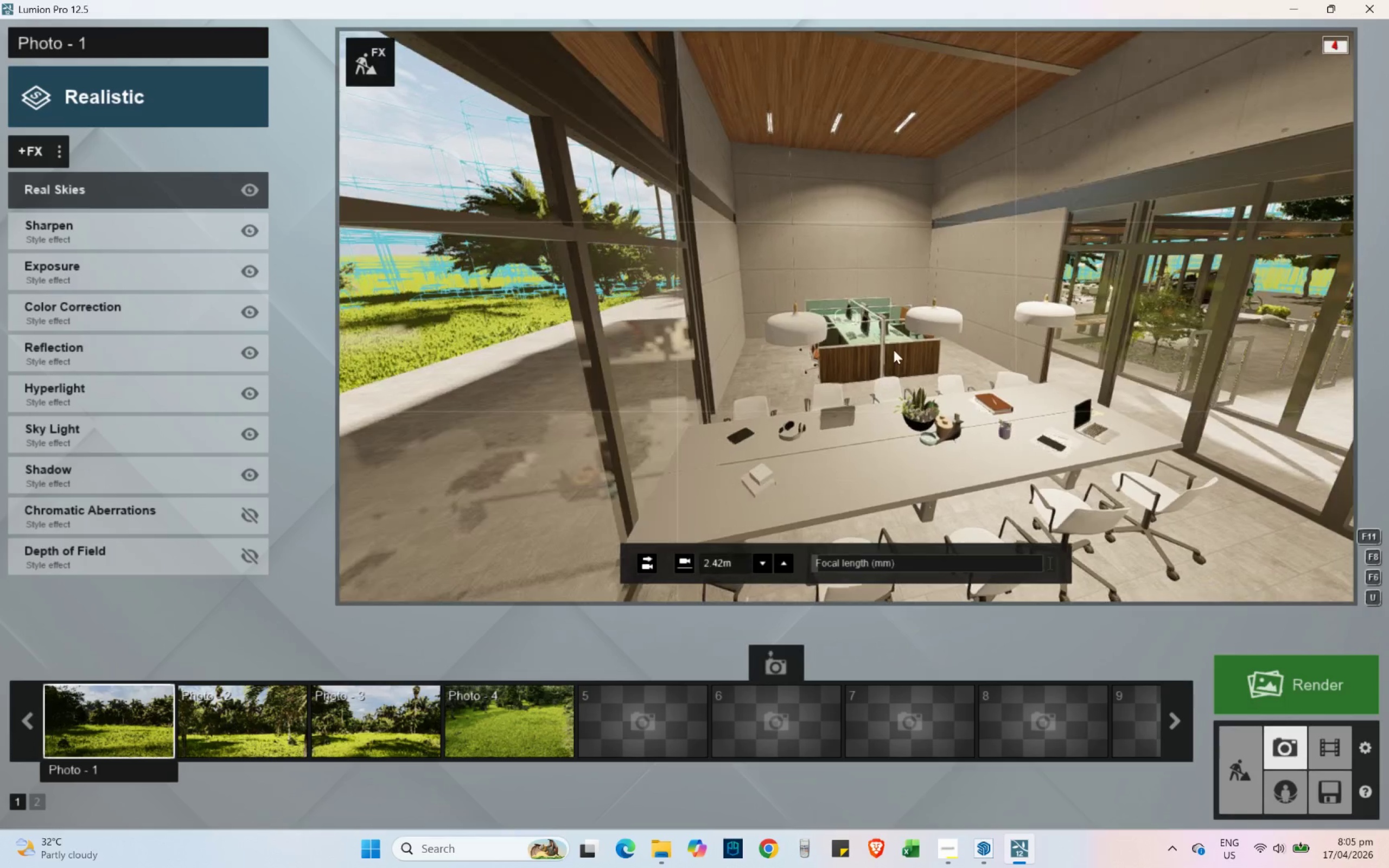 
hold_key(key=Q, duration=0.92)
 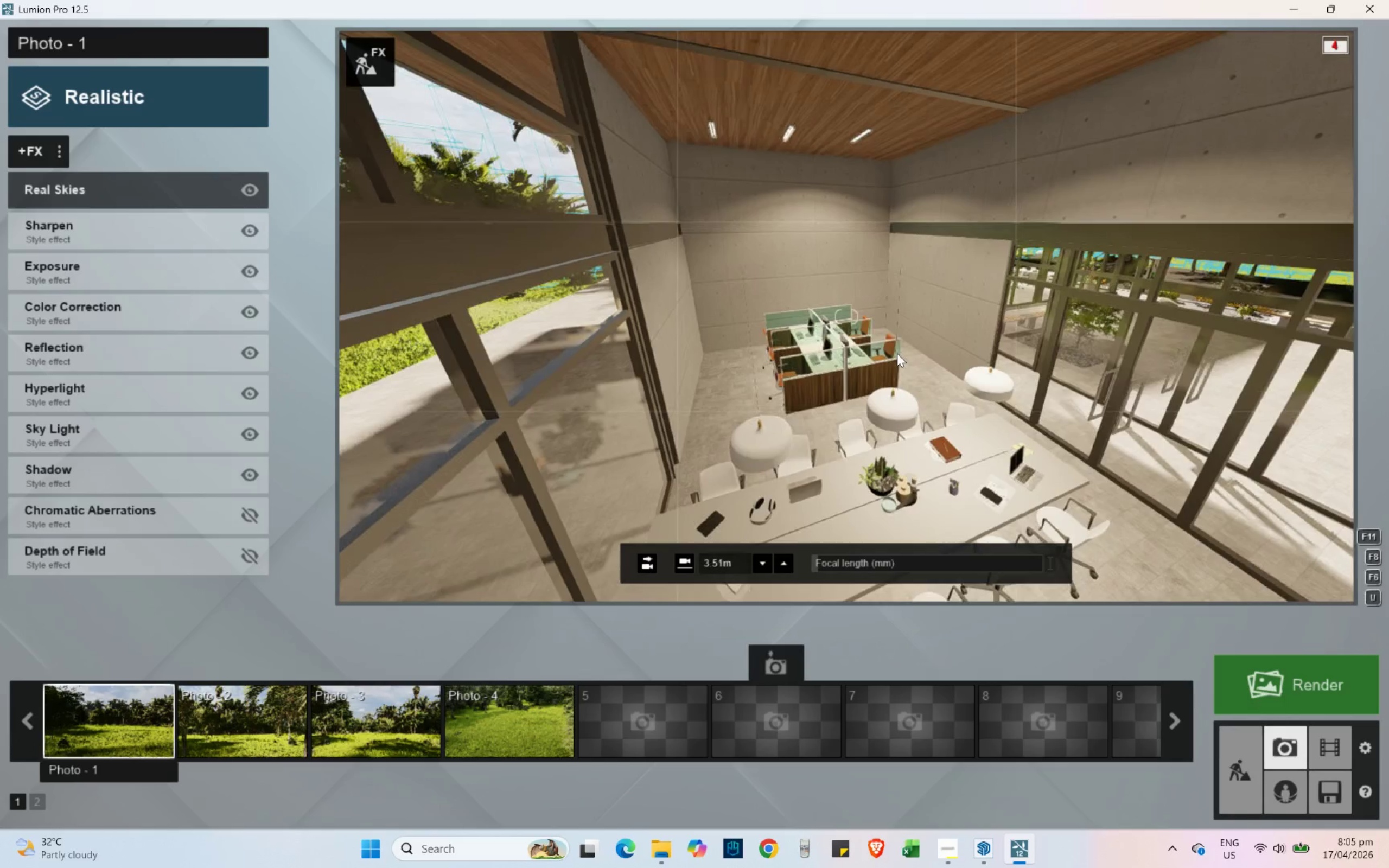 
wait(5.07)
 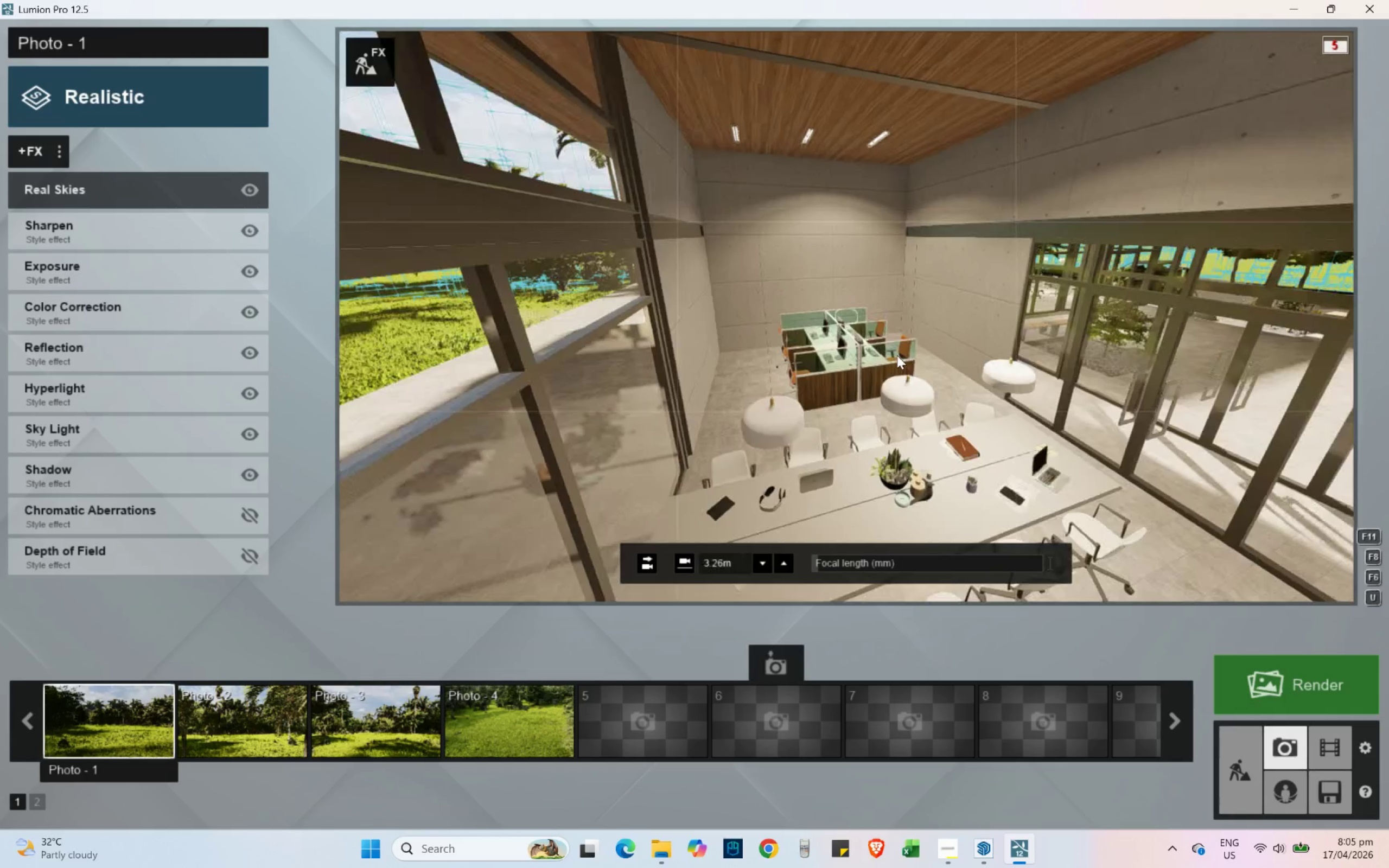 
mouse_move([897, 353])
 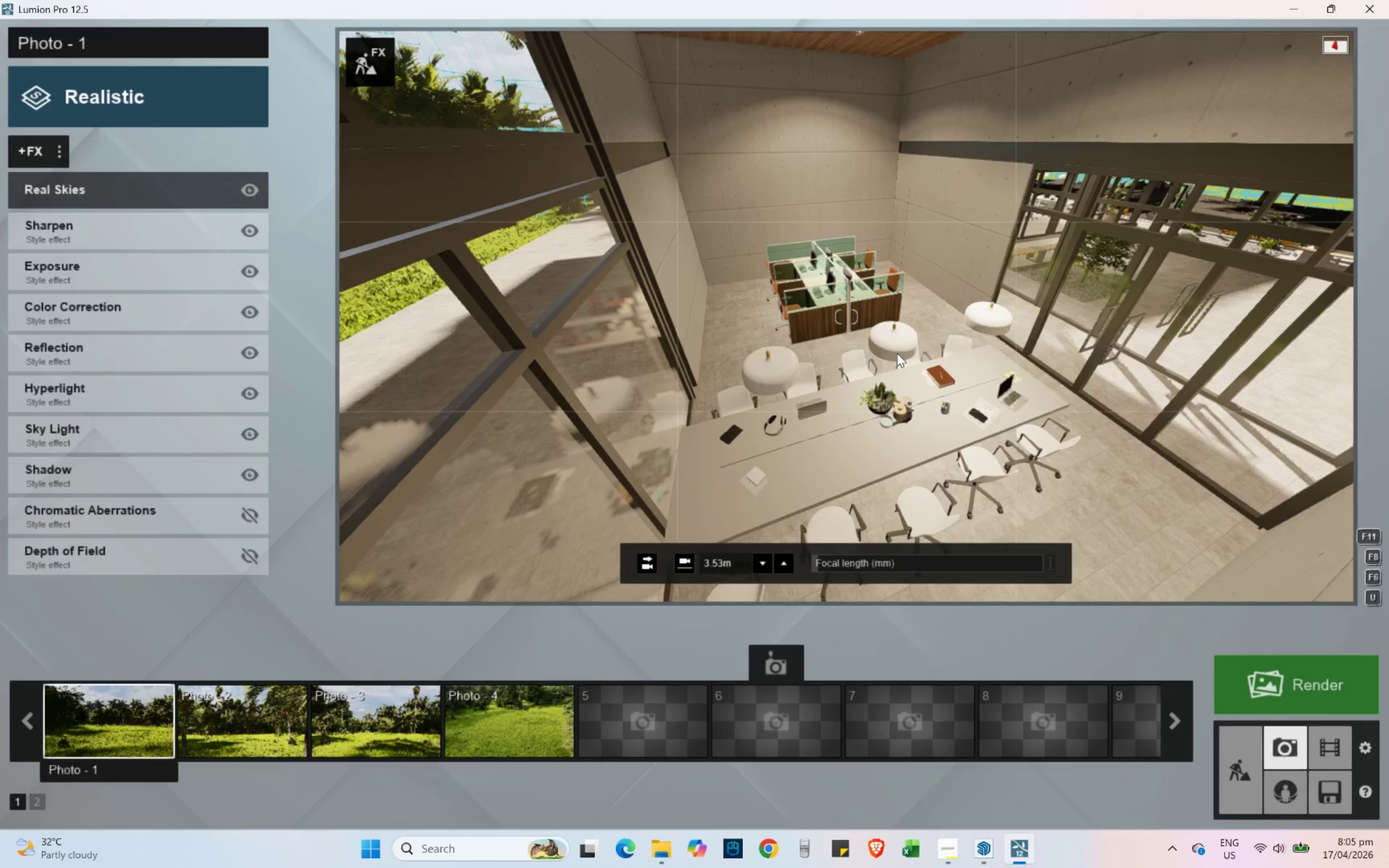 
wait(5.22)
 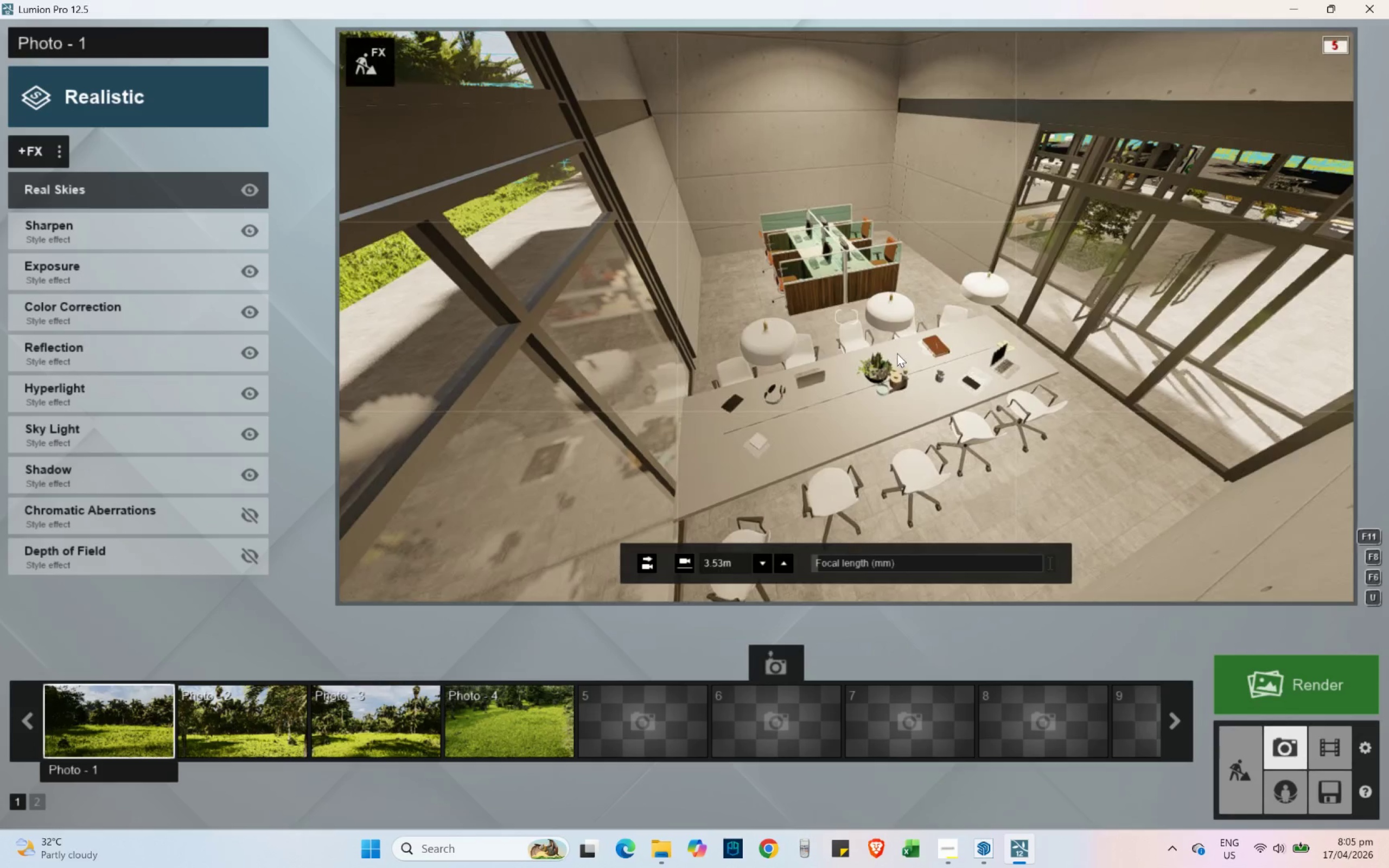 
left_click([946, 332])
 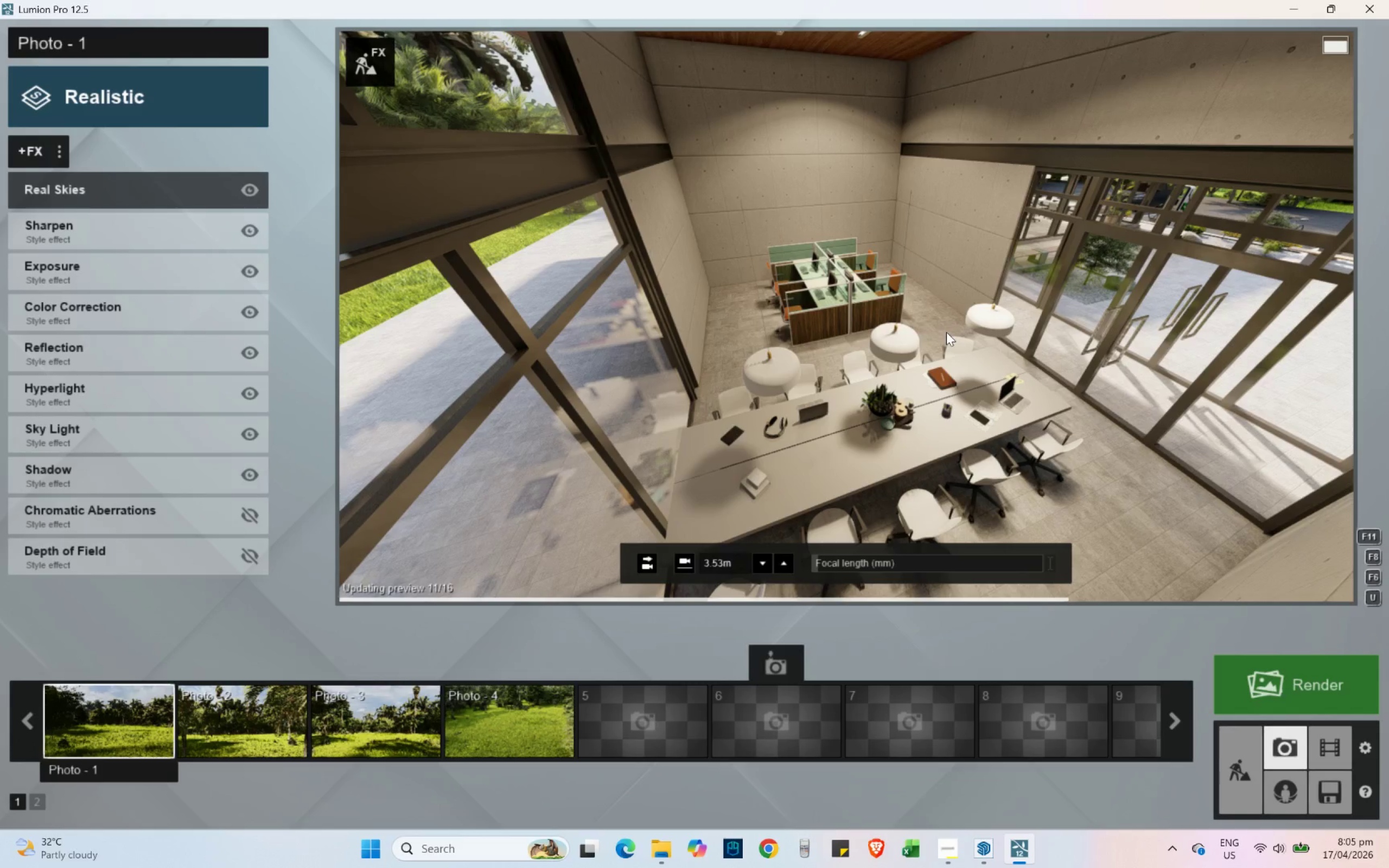 
wait(21.05)
 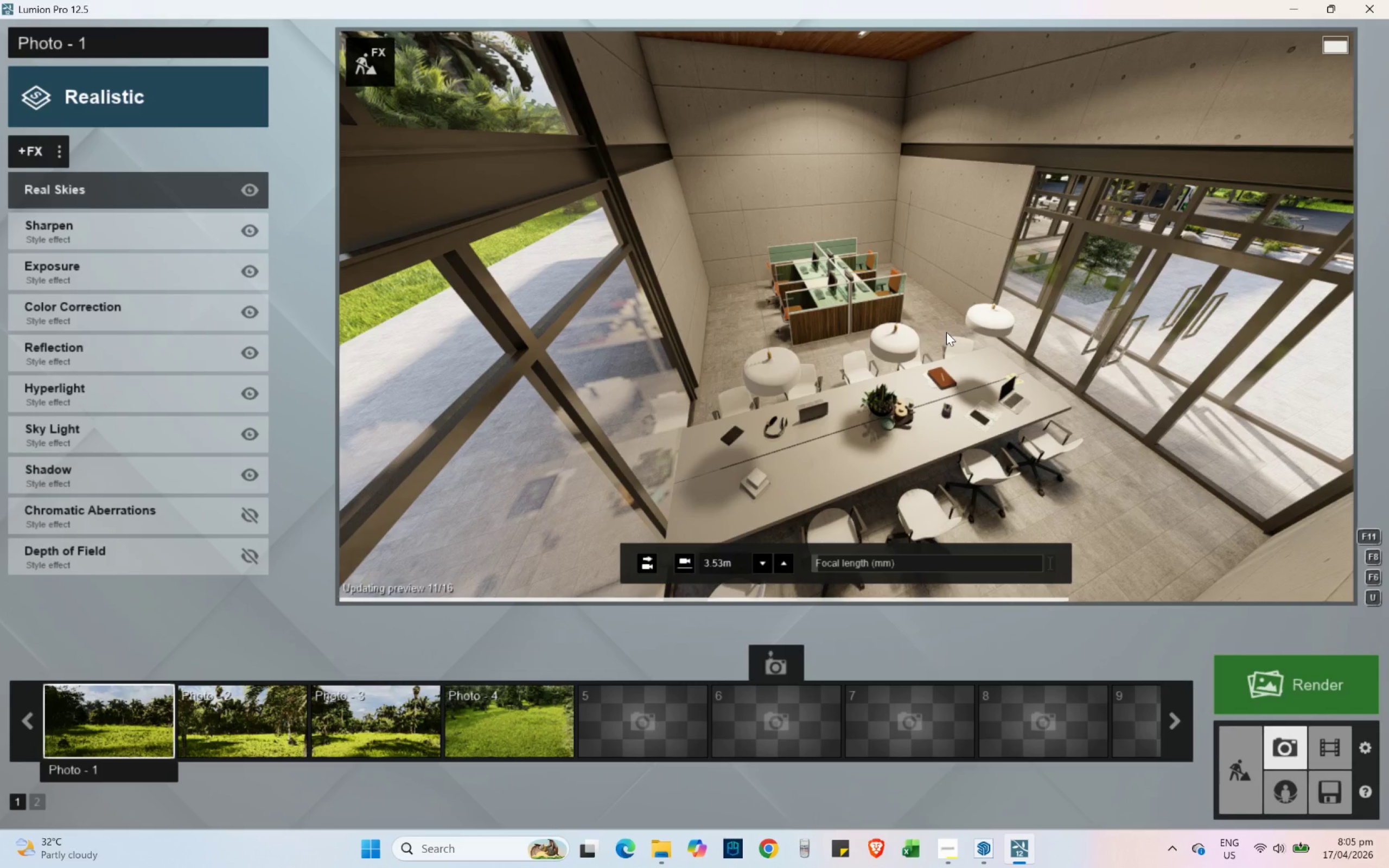 
hold_key(key=E, duration=1.25)
 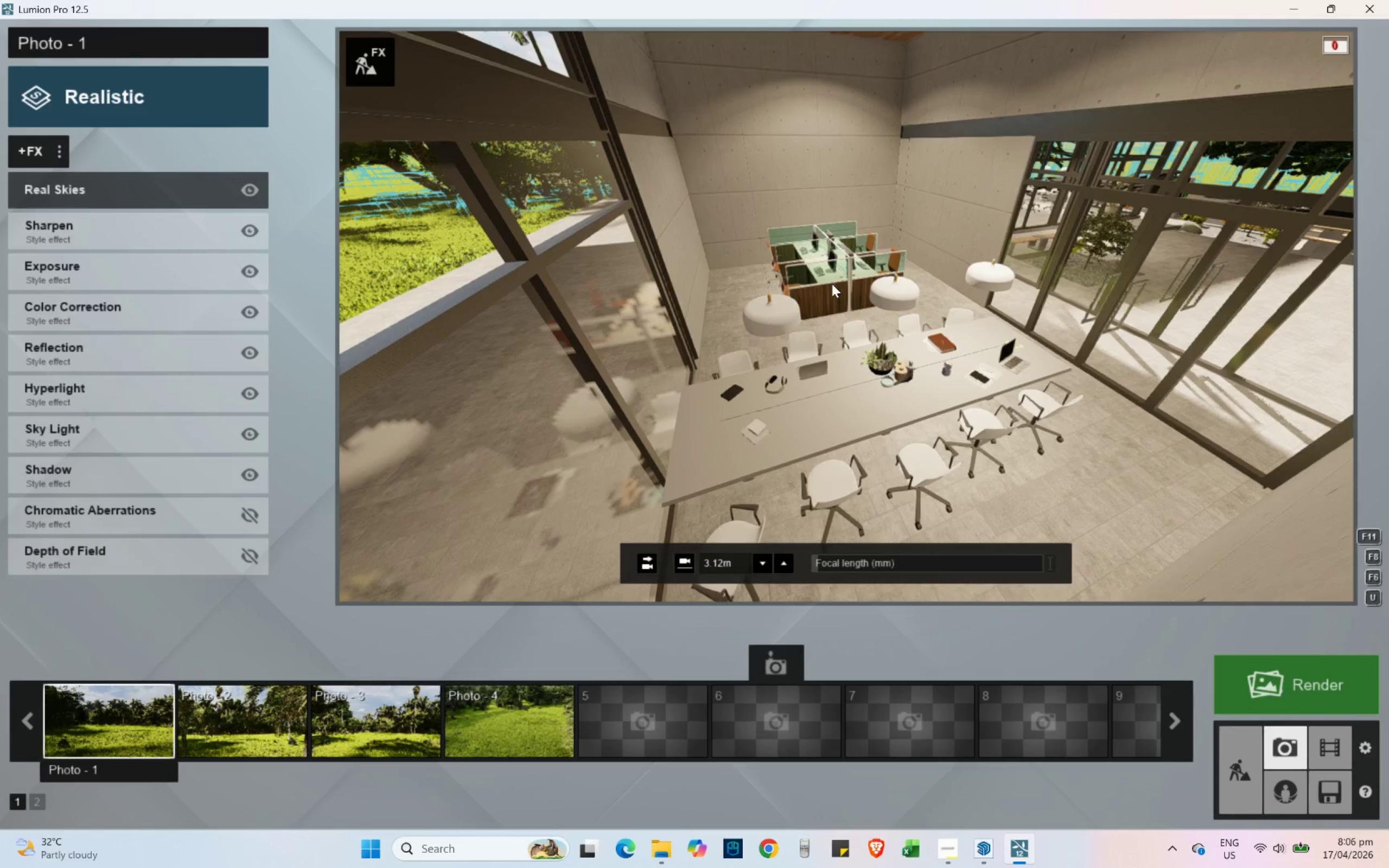 
key(E)
 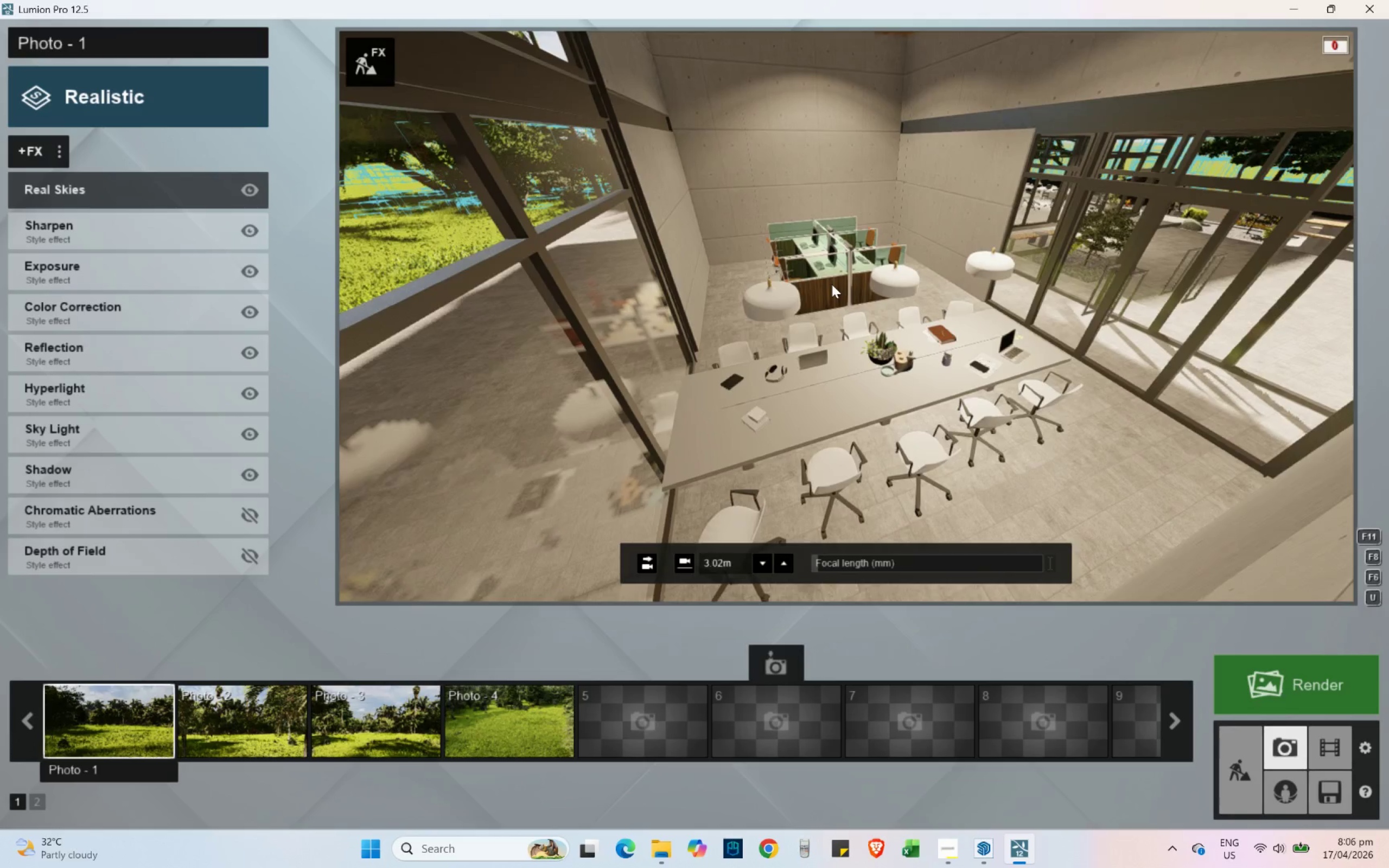 
hold_key(key=W, duration=0.39)
 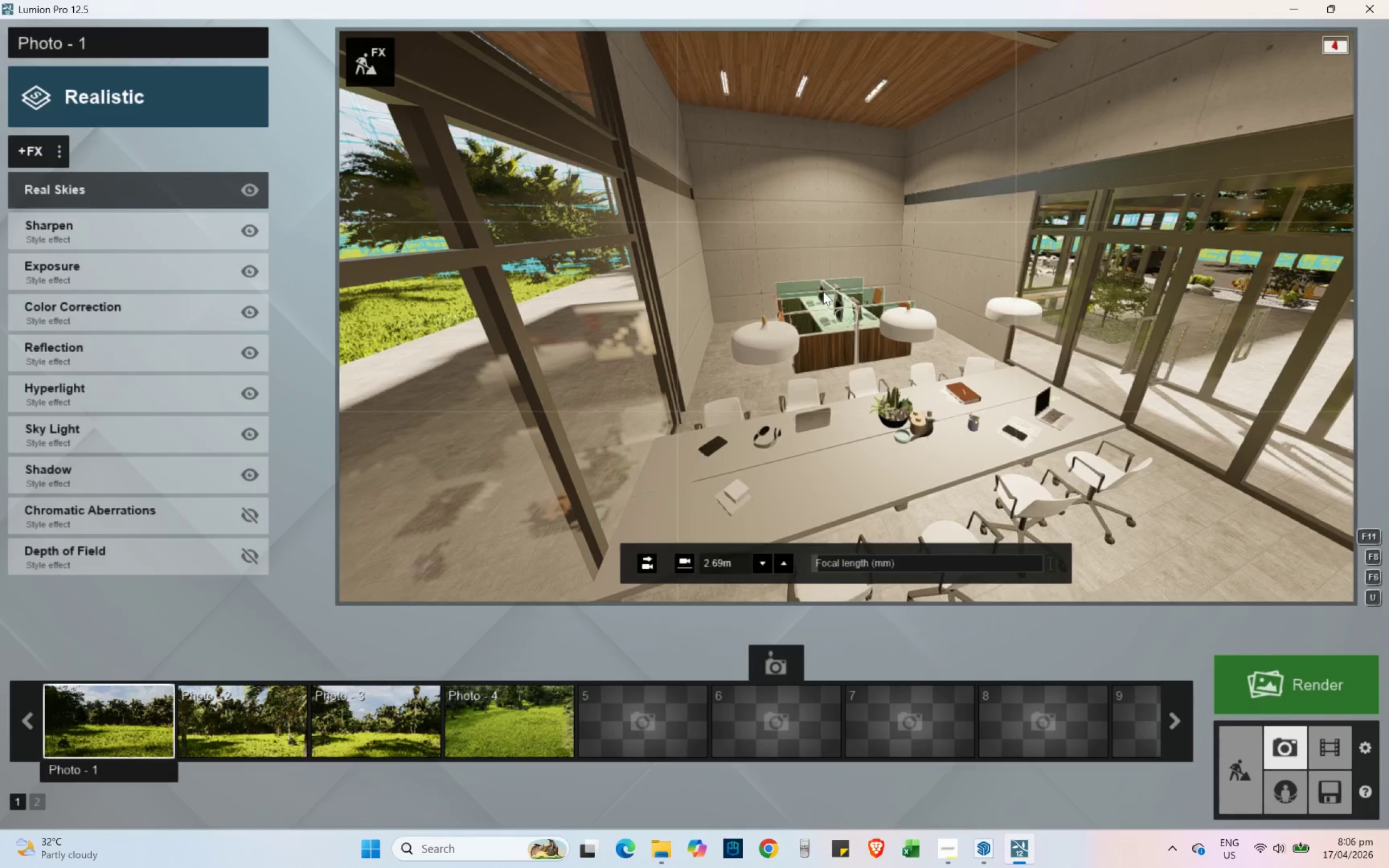 
wait(15.34)
 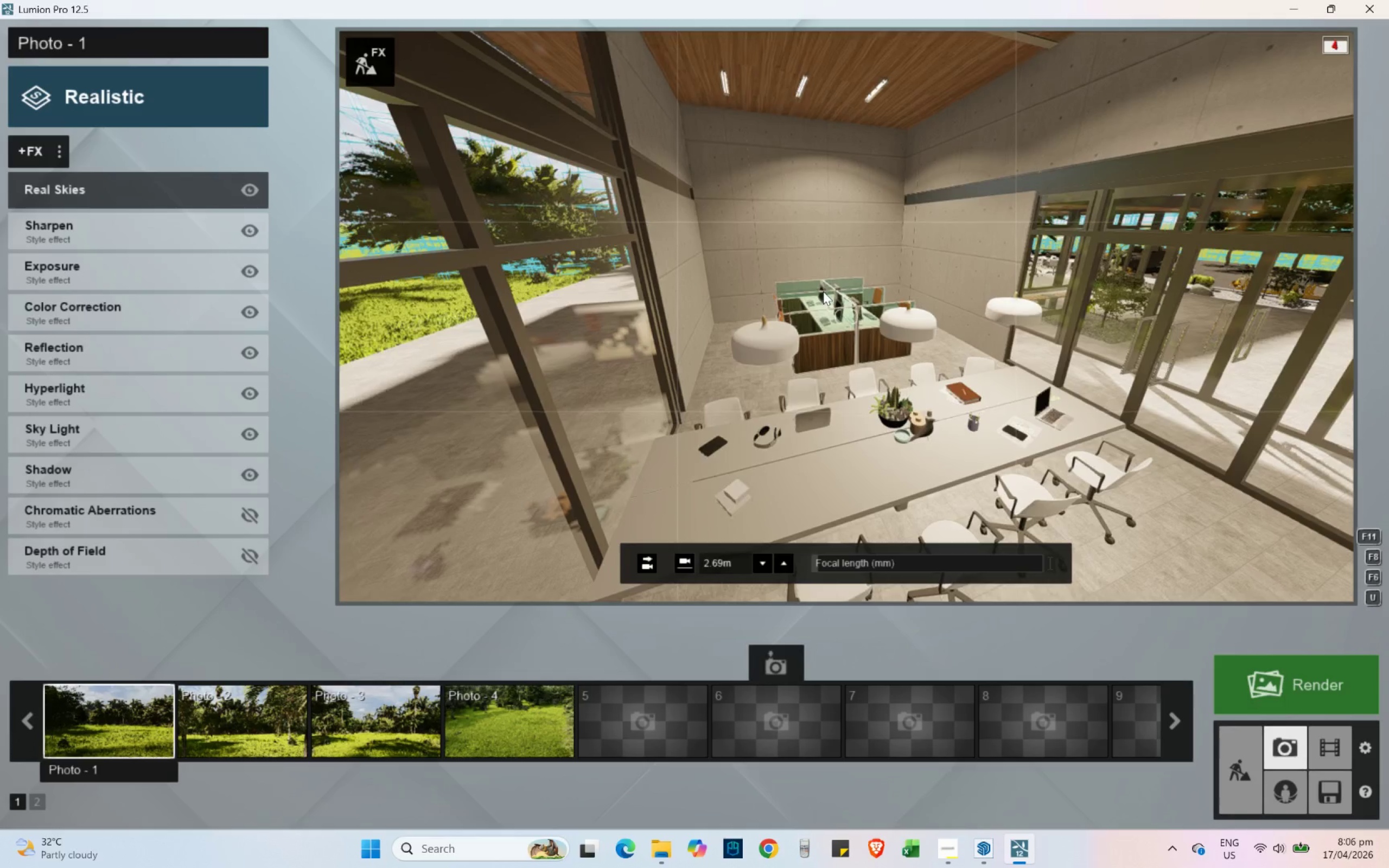 
left_click([897, 280])
 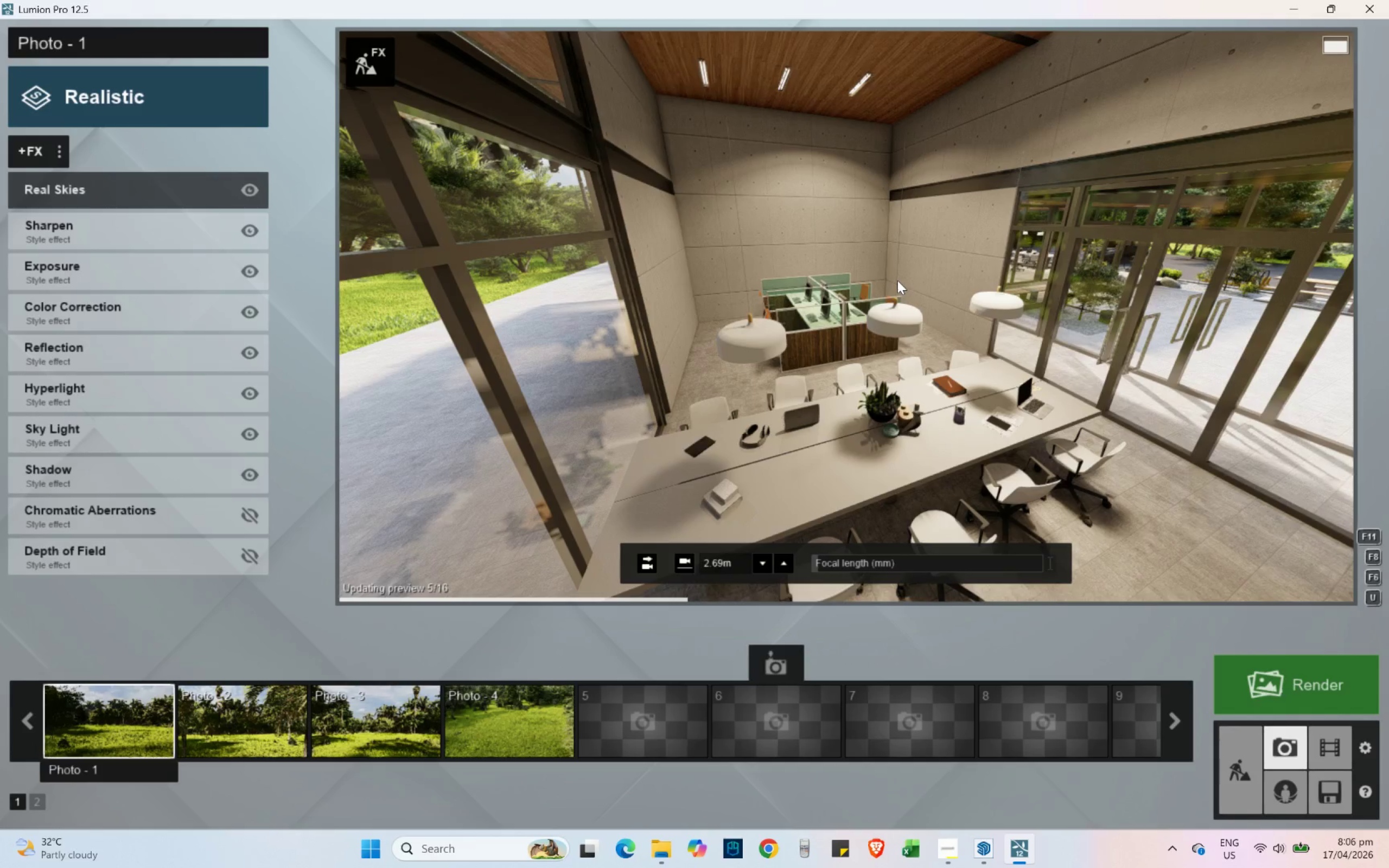 
wait(13.23)
 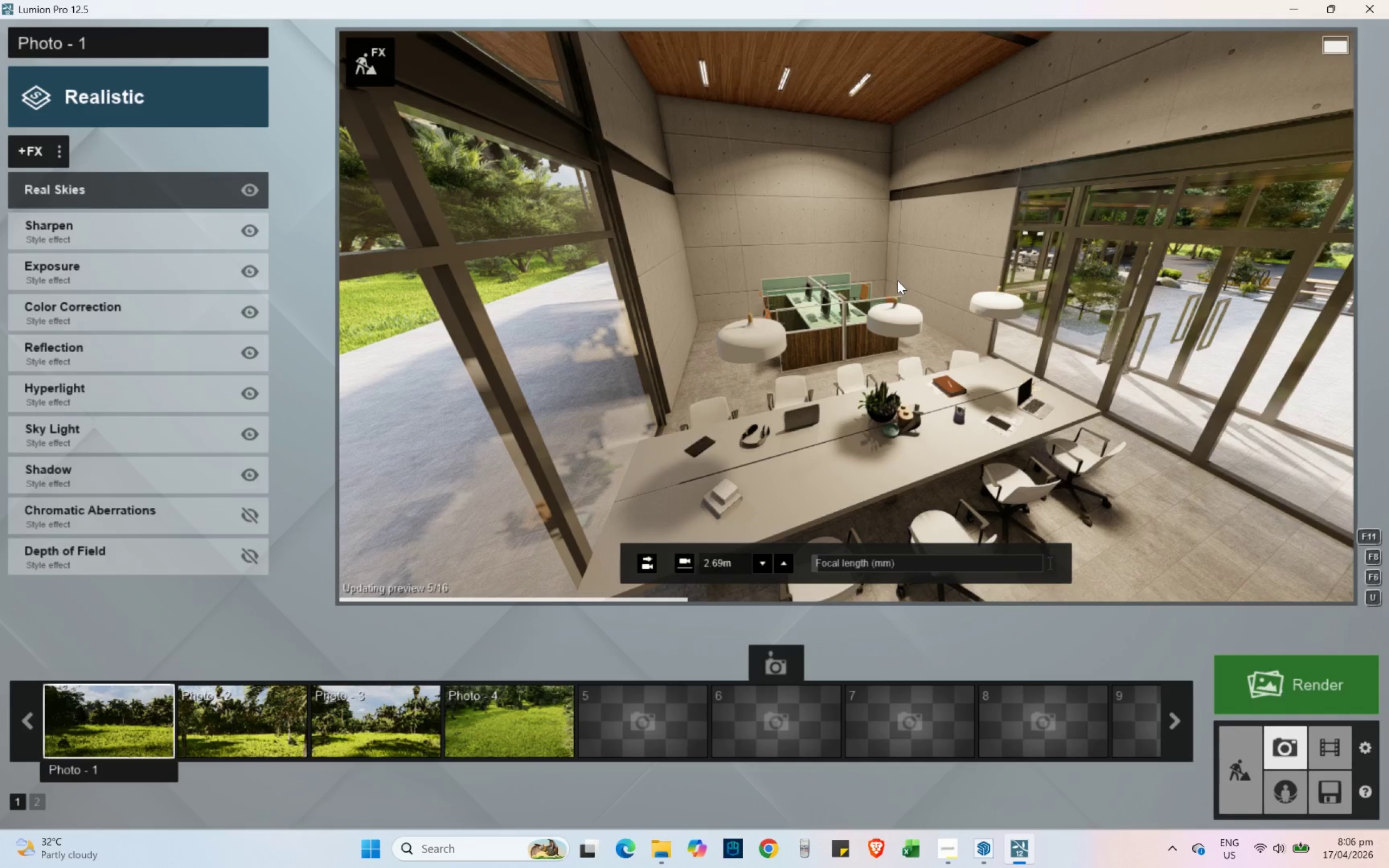 
hold_key(key=W, duration=0.69)
 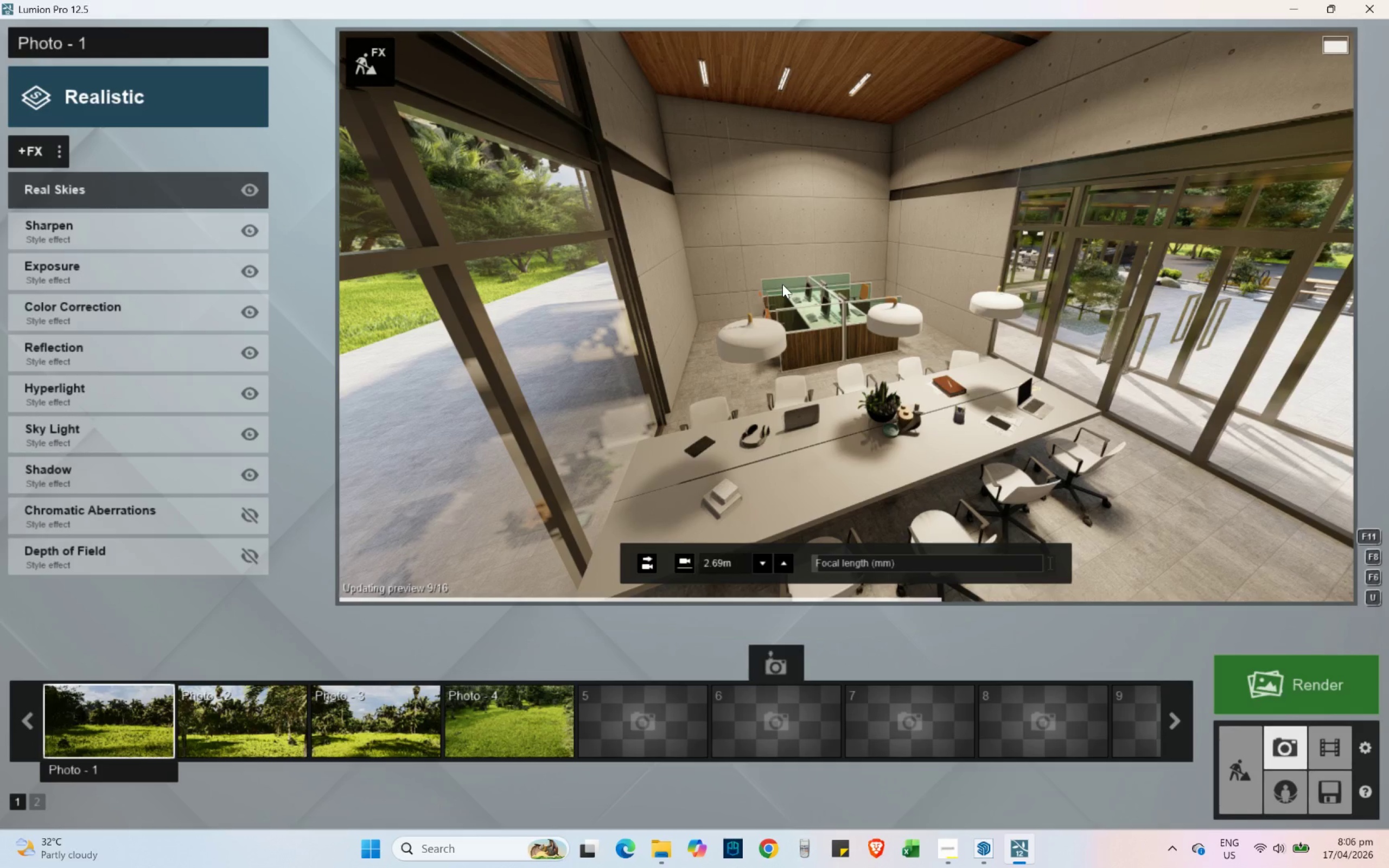 
hold_key(key=ShiftLeft, duration=0.36)
 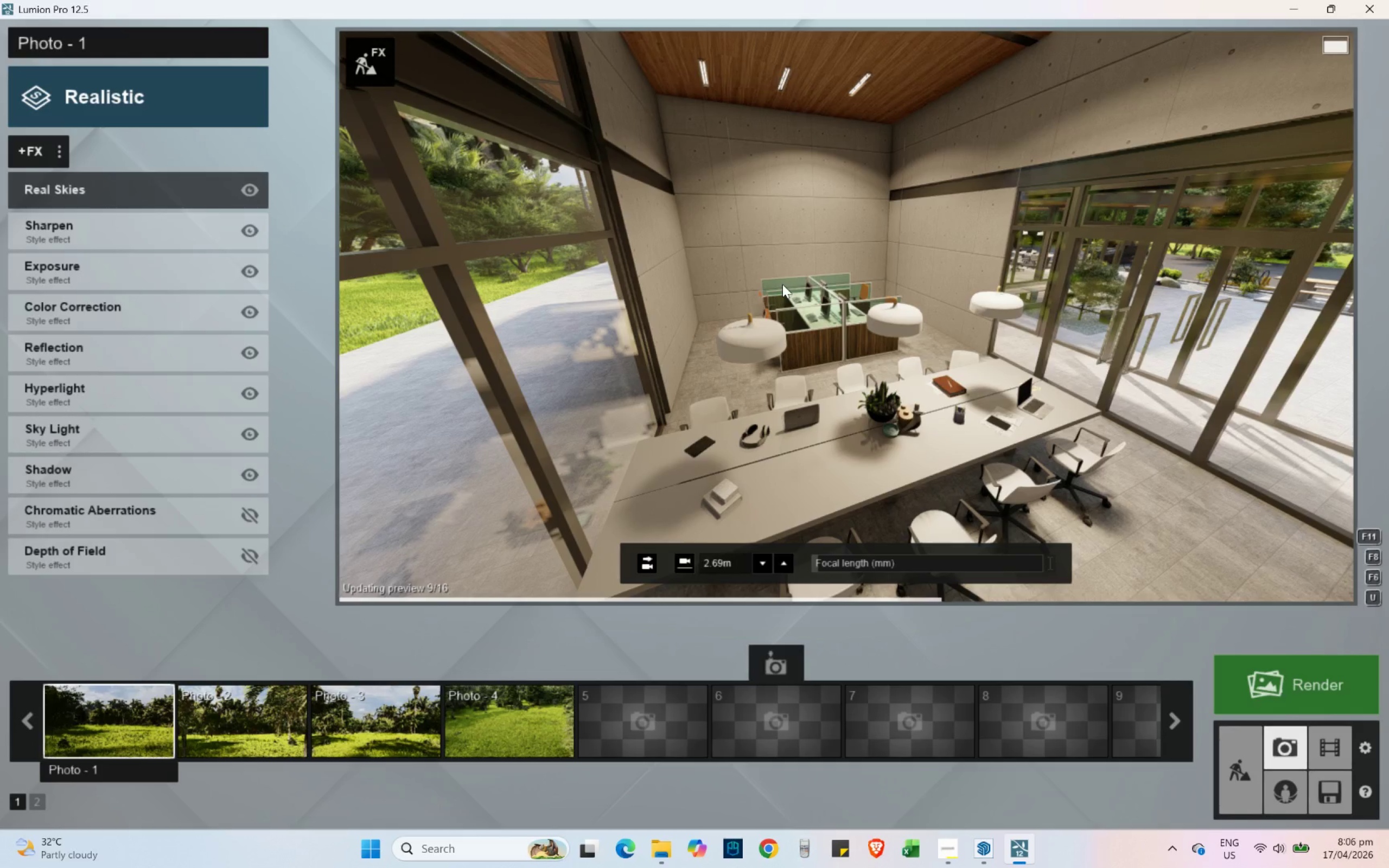 
hold_key(key=D, duration=0.84)
 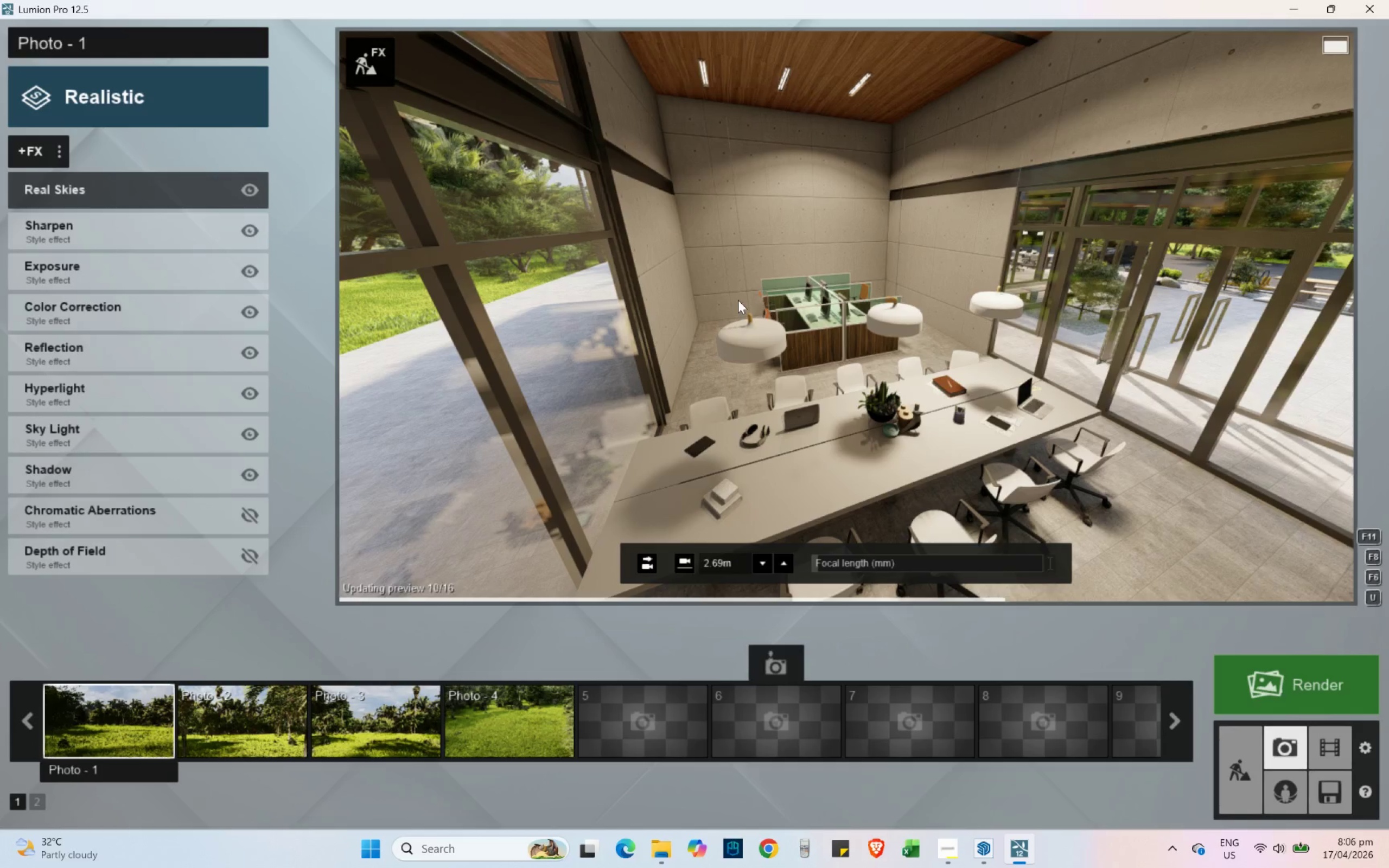 
hold_key(key=W, duration=0.62)
 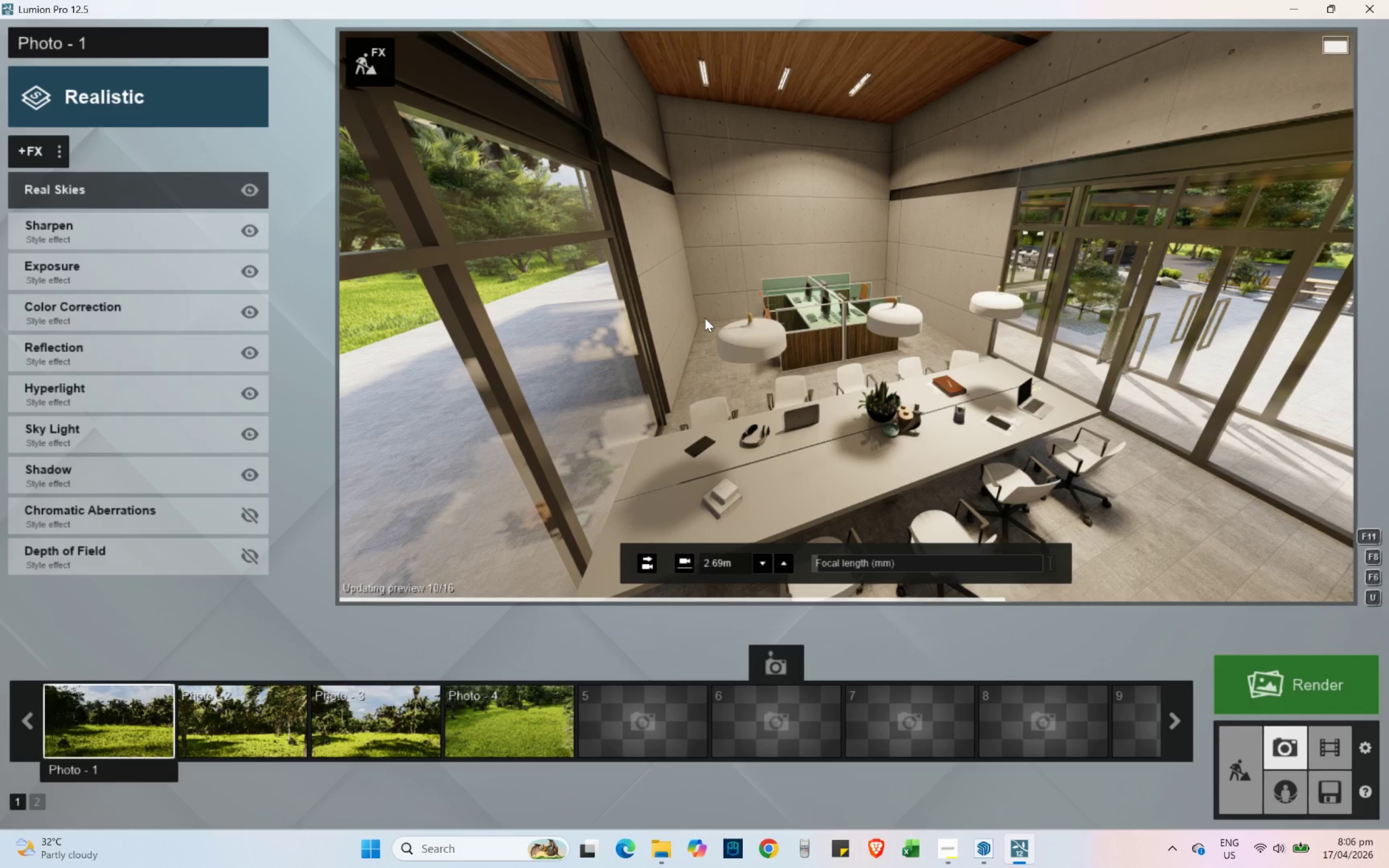 
hold_key(key=D, duration=0.52)
 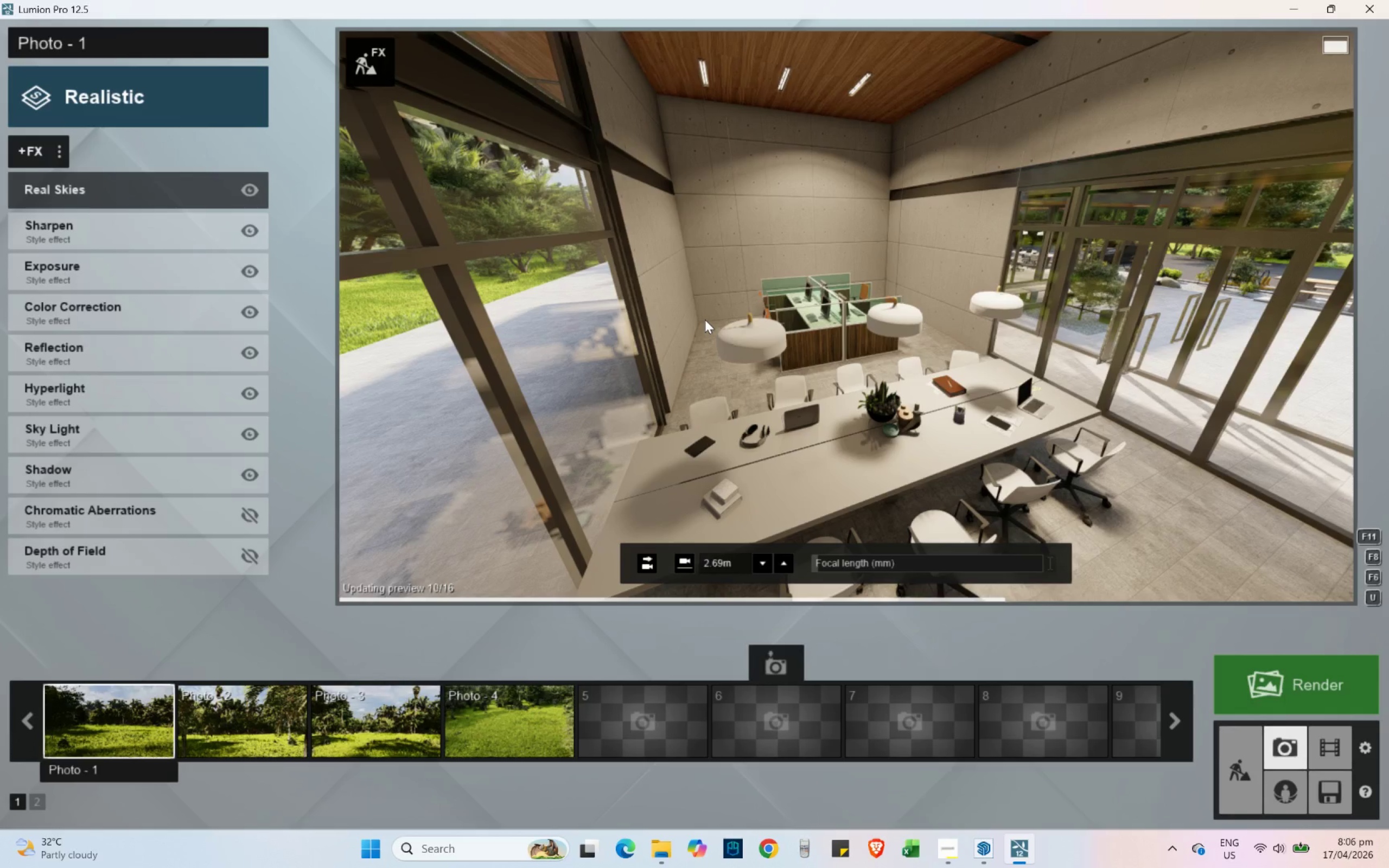 
hold_key(key=W, duration=0.36)
 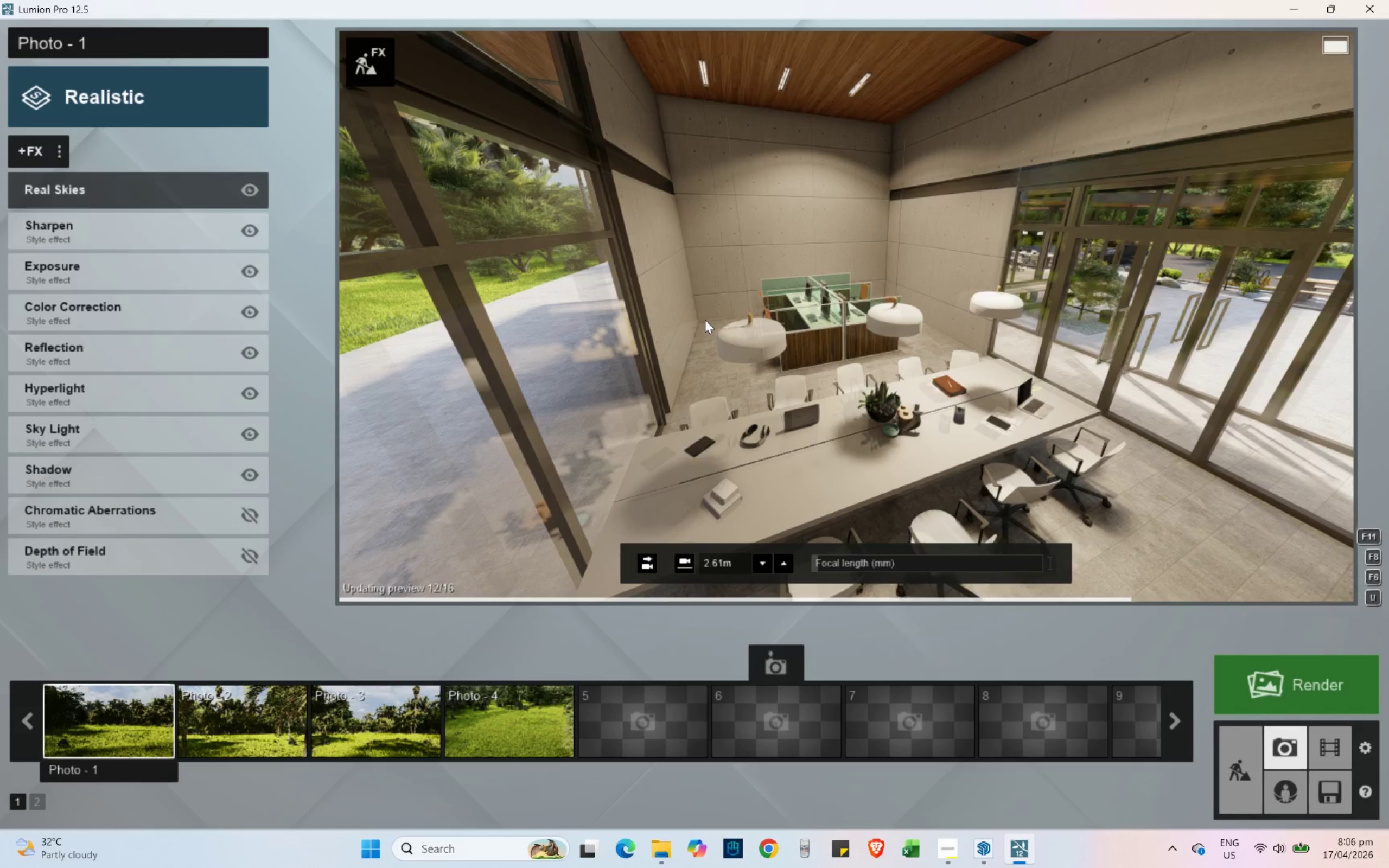 
hold_key(key=D, duration=1.8)
 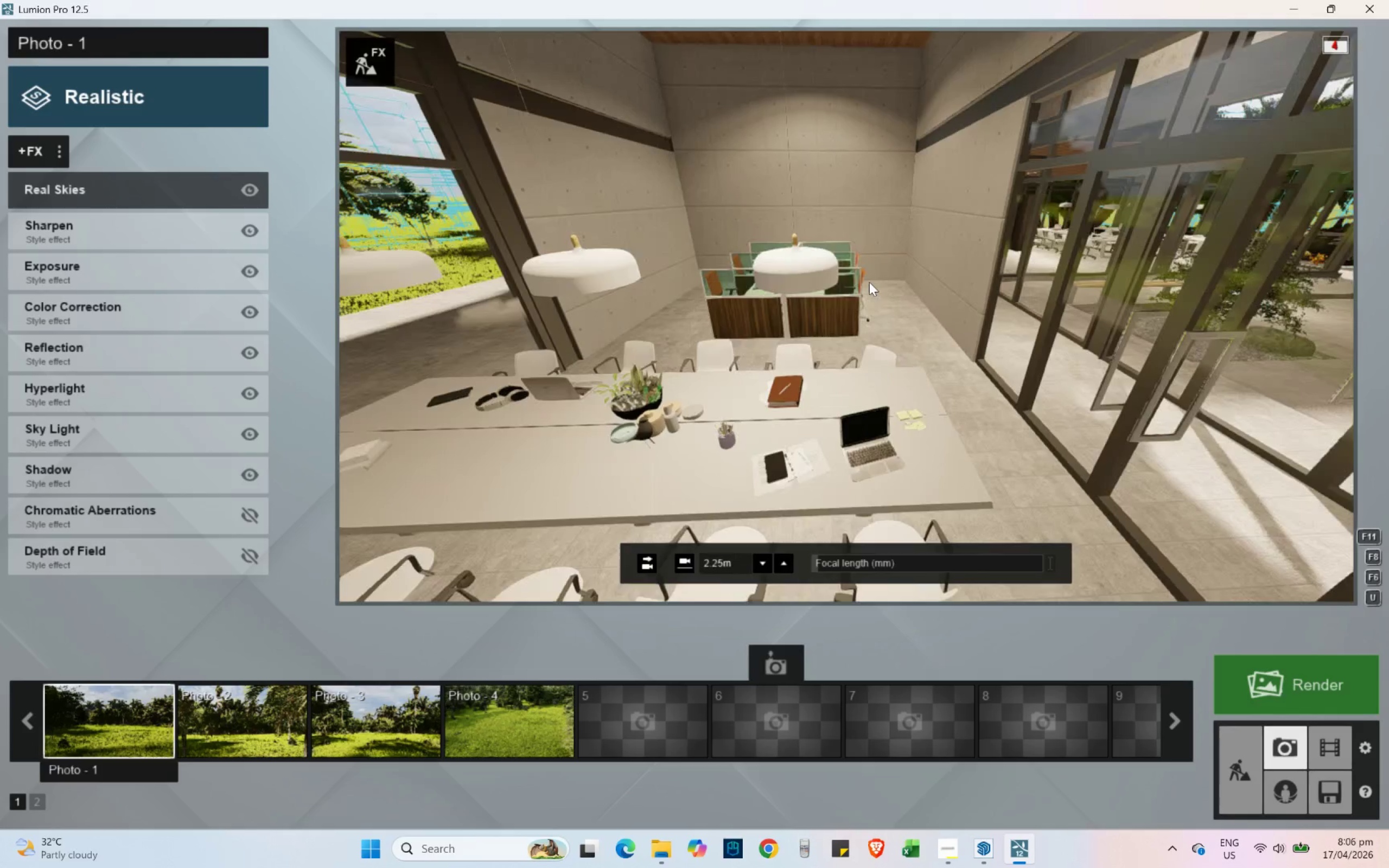 
hold_key(key=W, duration=0.62)
 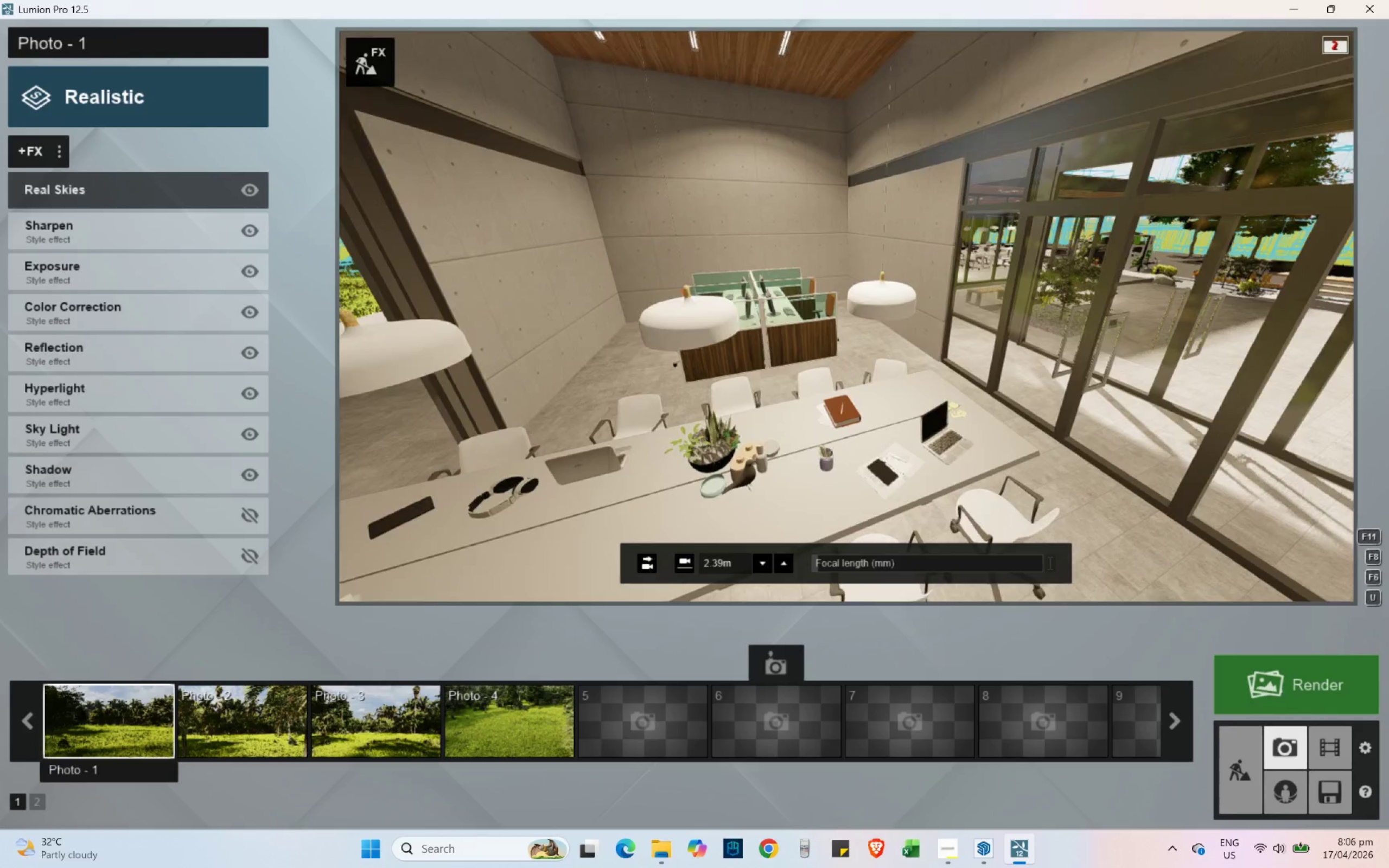 
hold_key(key=W, duration=0.31)
 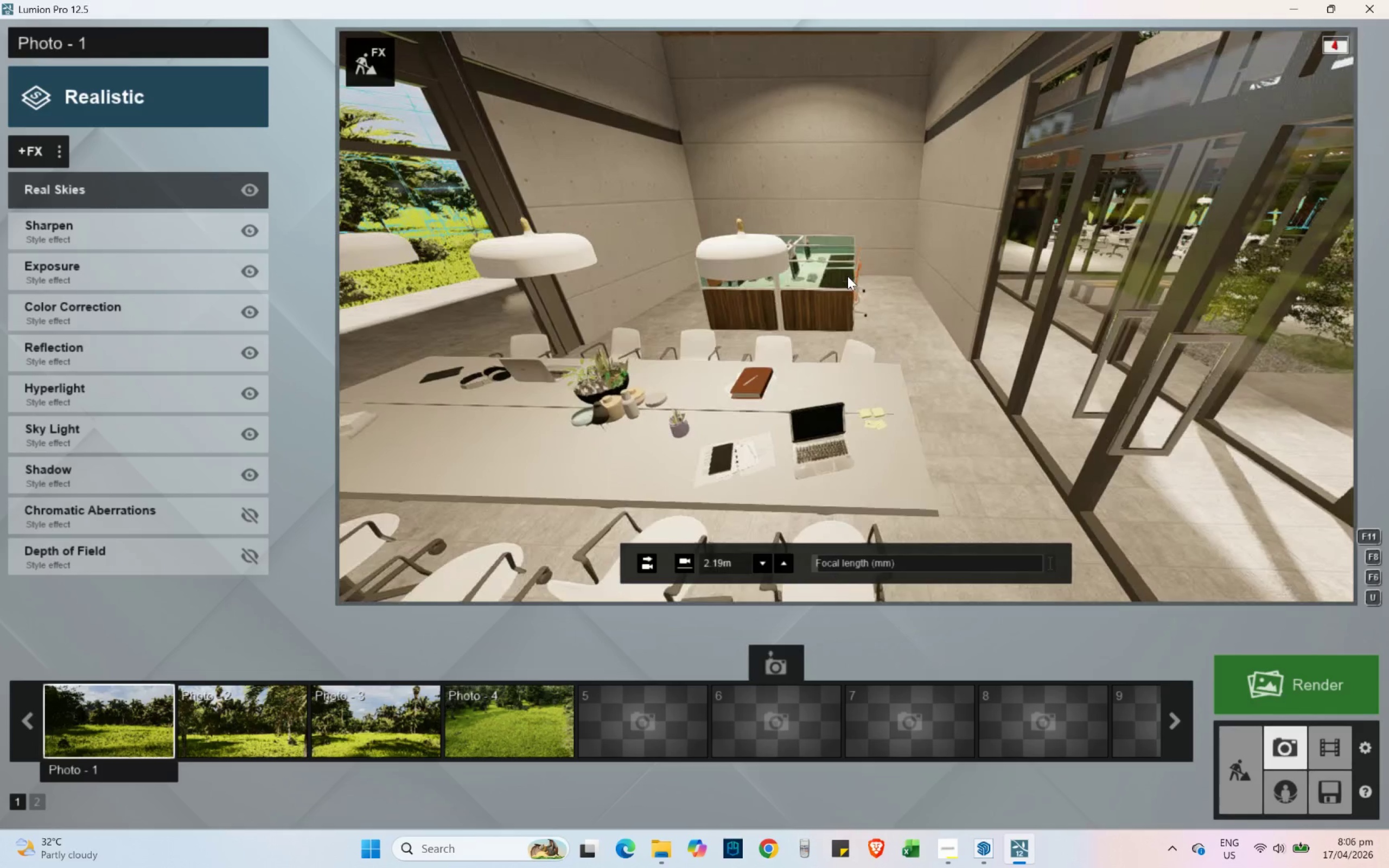 
type(waa)
 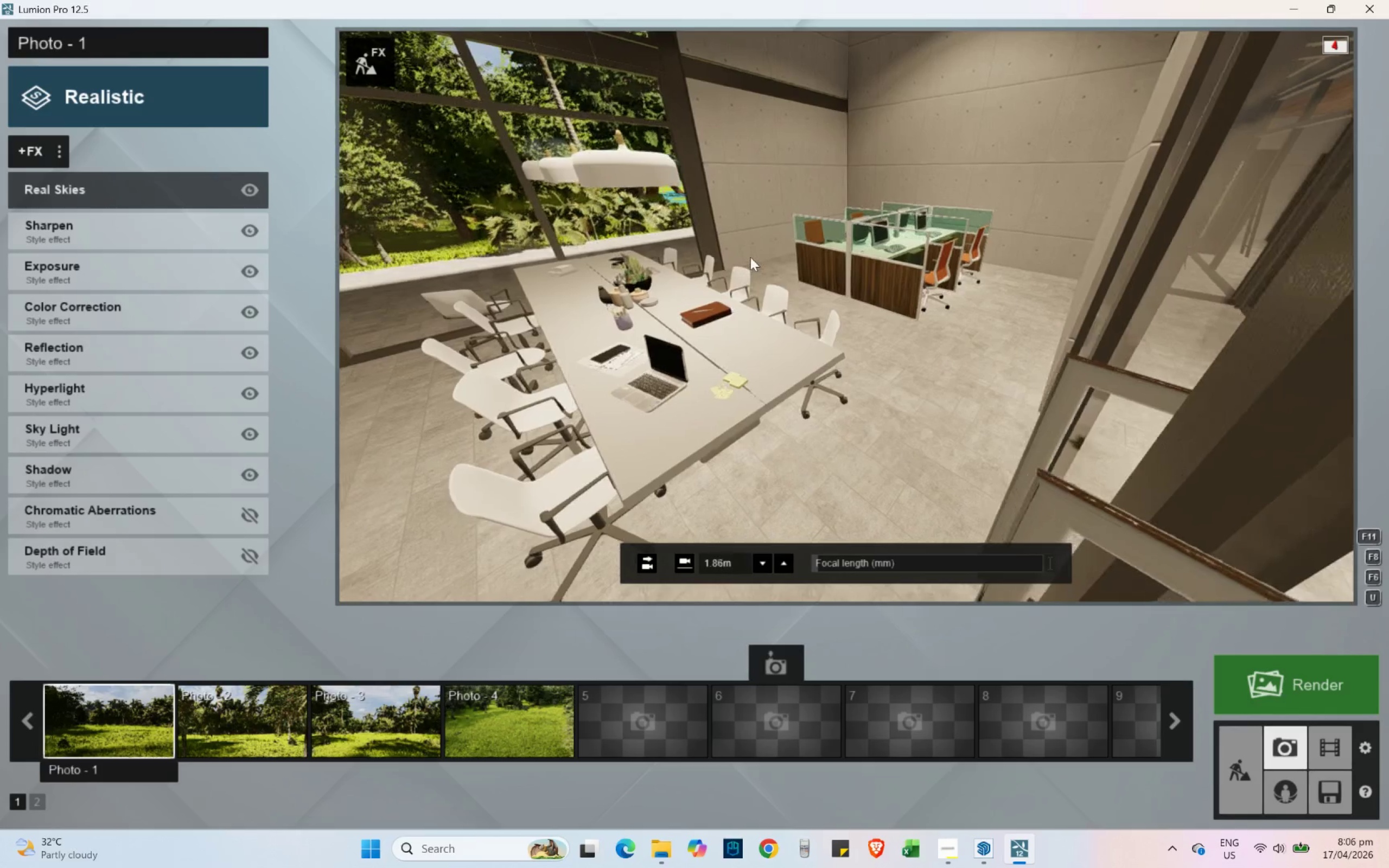 
hold_key(key=D, duration=0.91)
 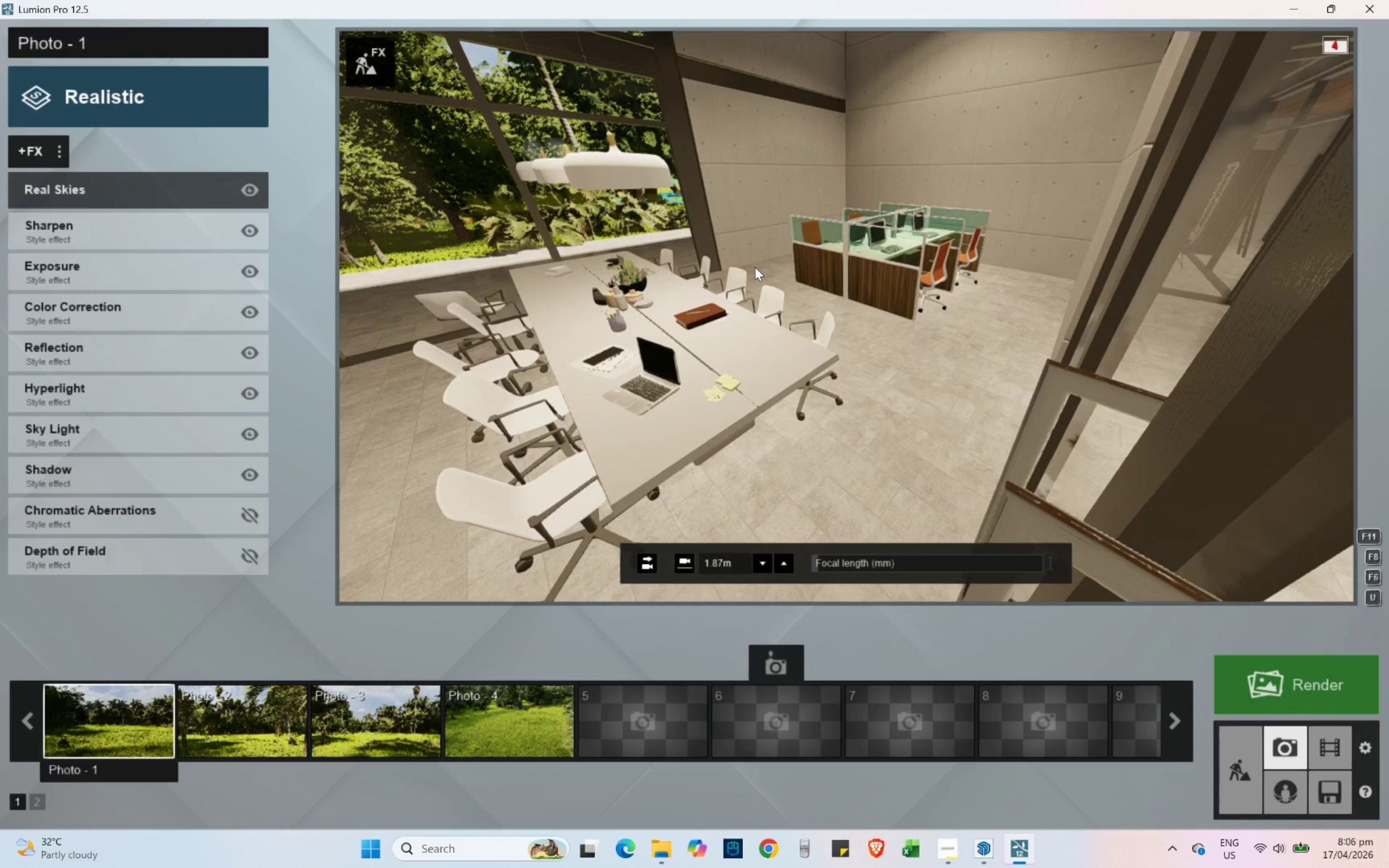 
key(A)
 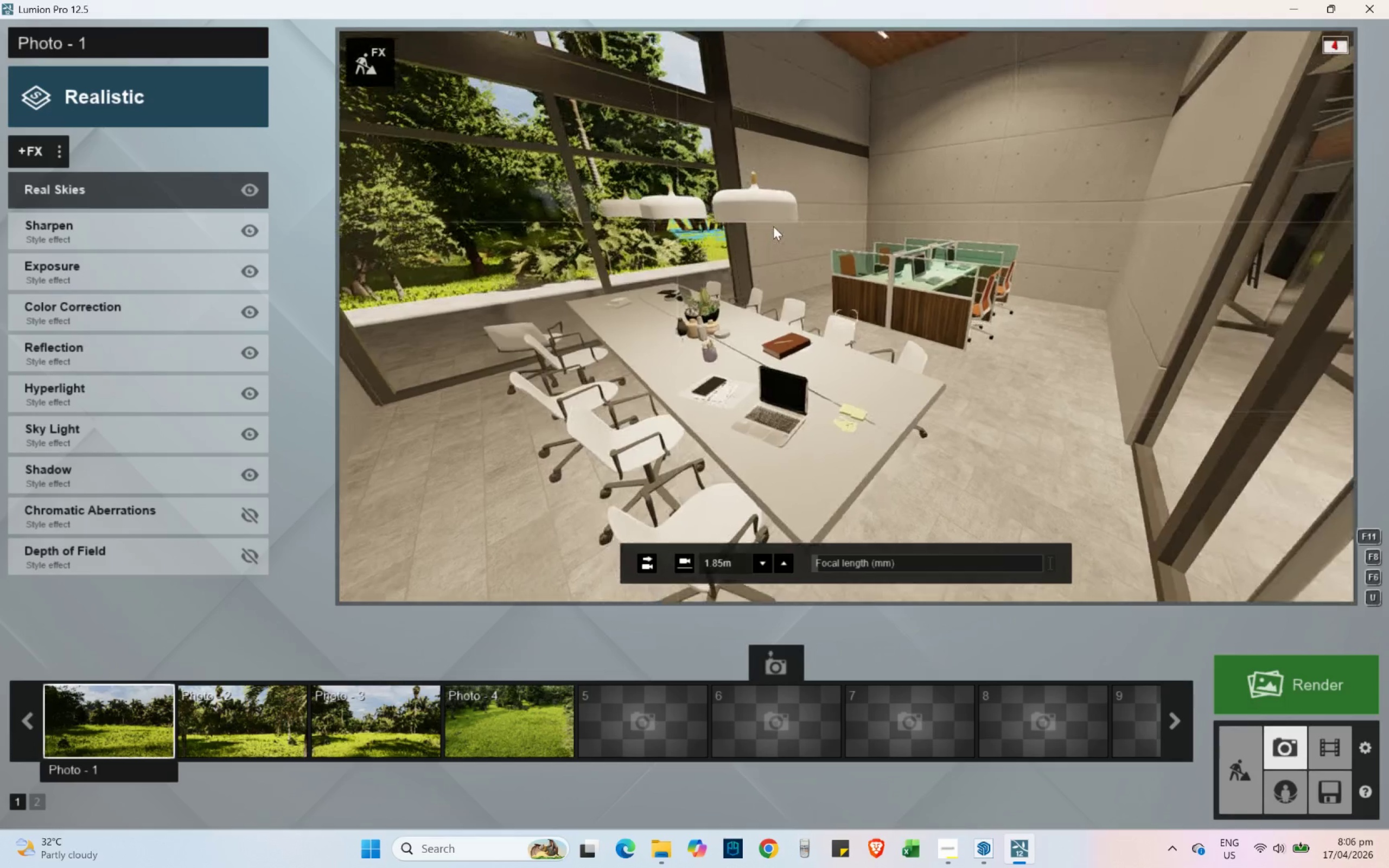 
hold_key(key=E, duration=0.55)
 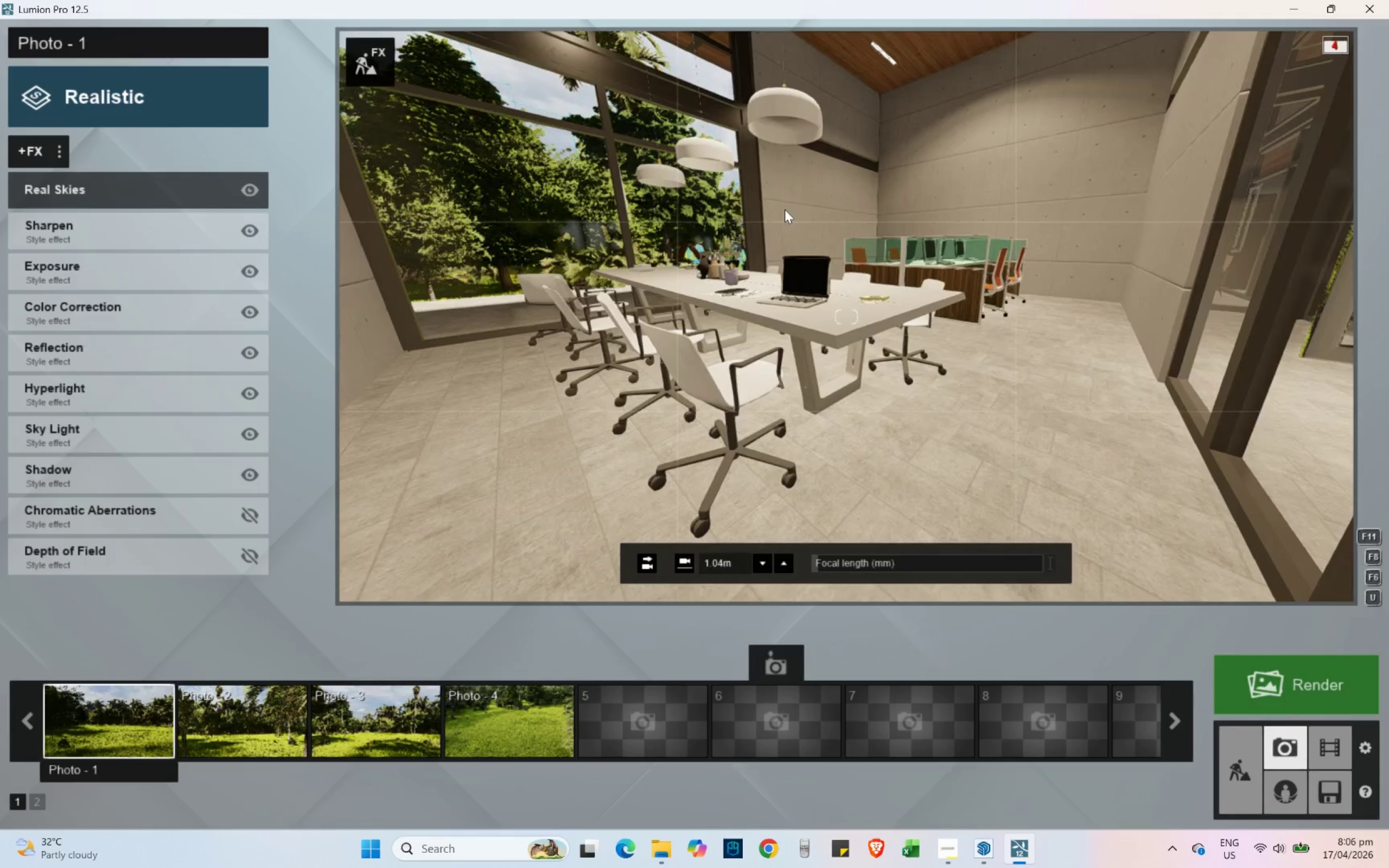 
hold_key(key=Q, duration=0.47)
 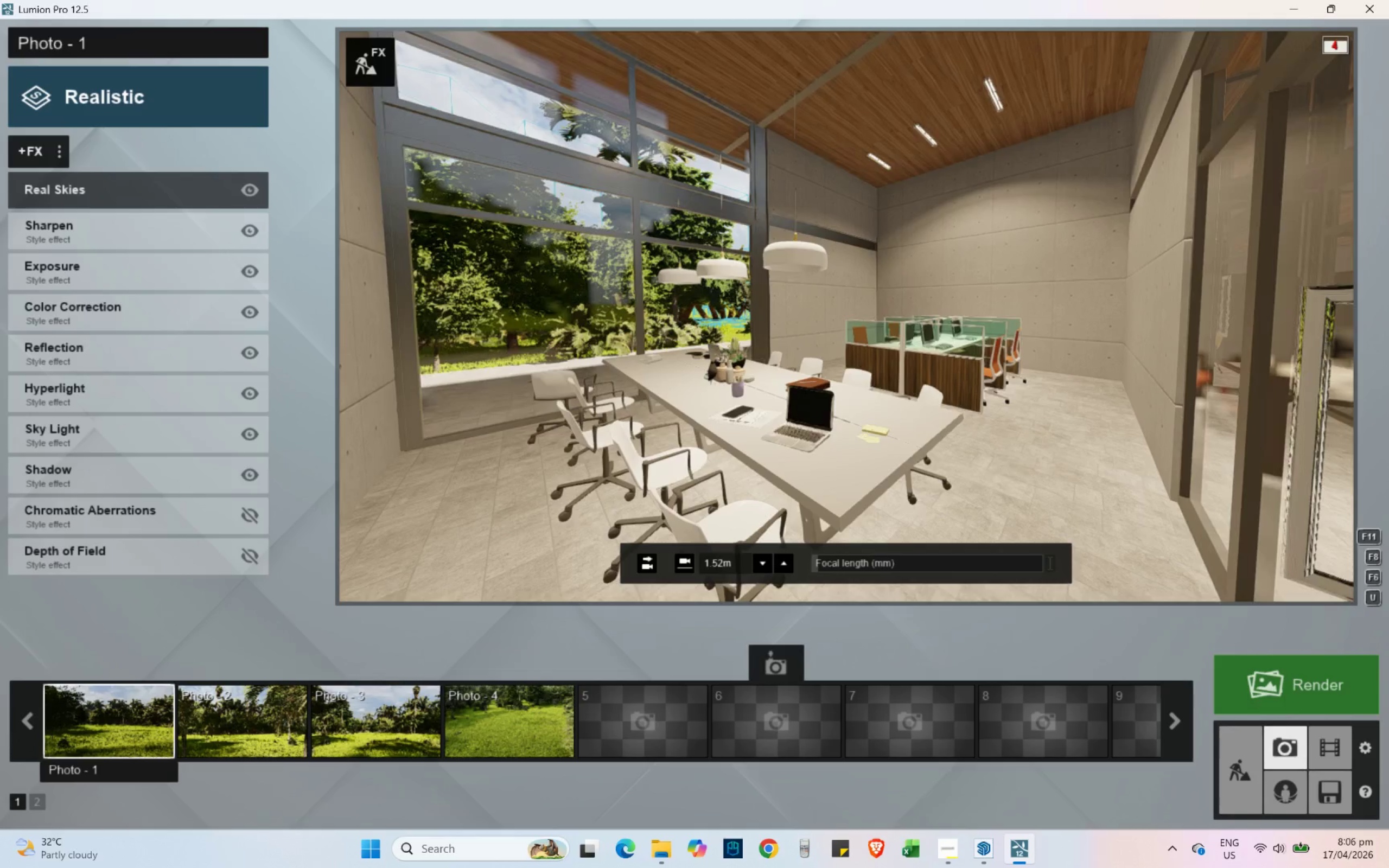 
wait(11.14)
 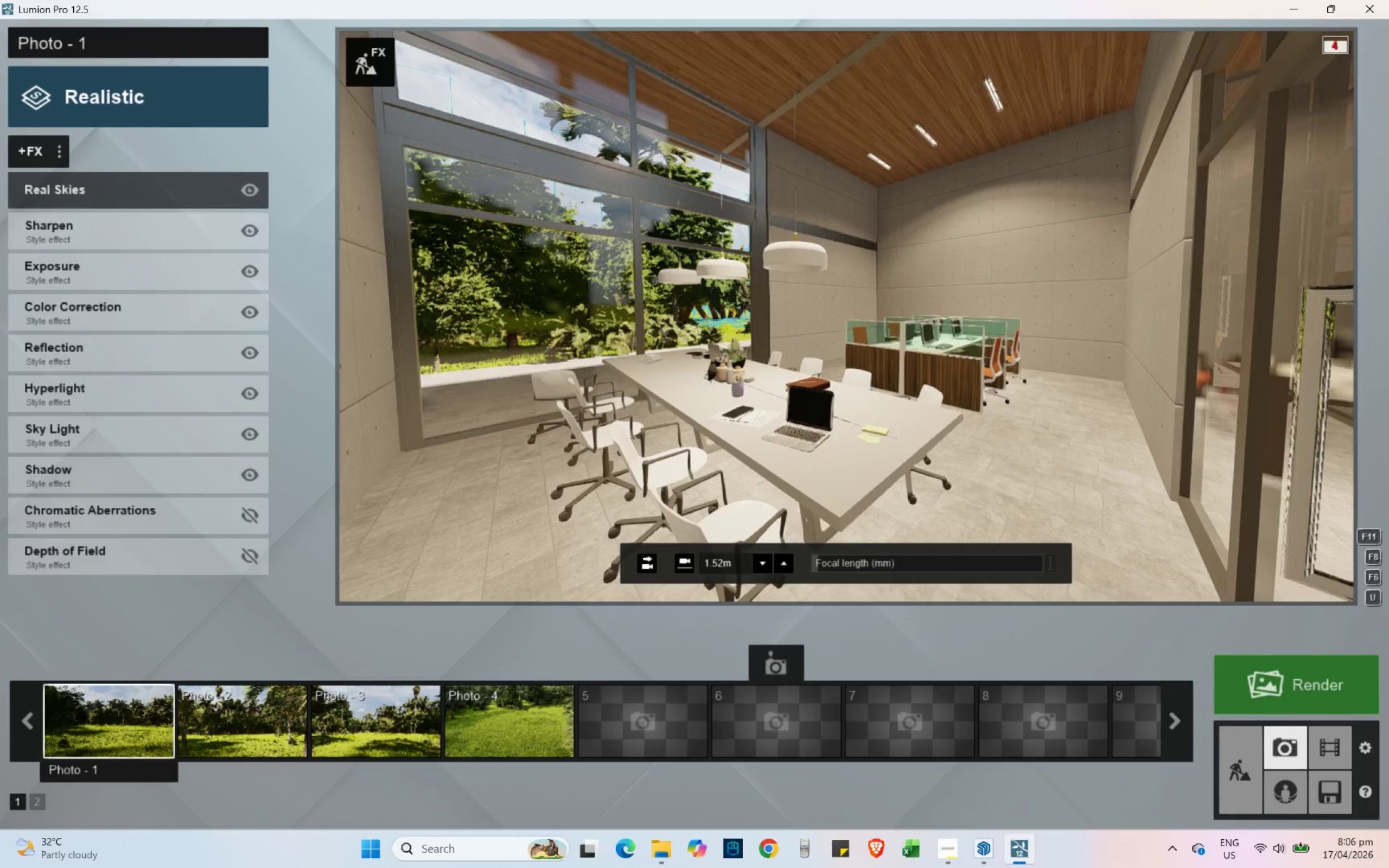 
left_click([918, 481])
 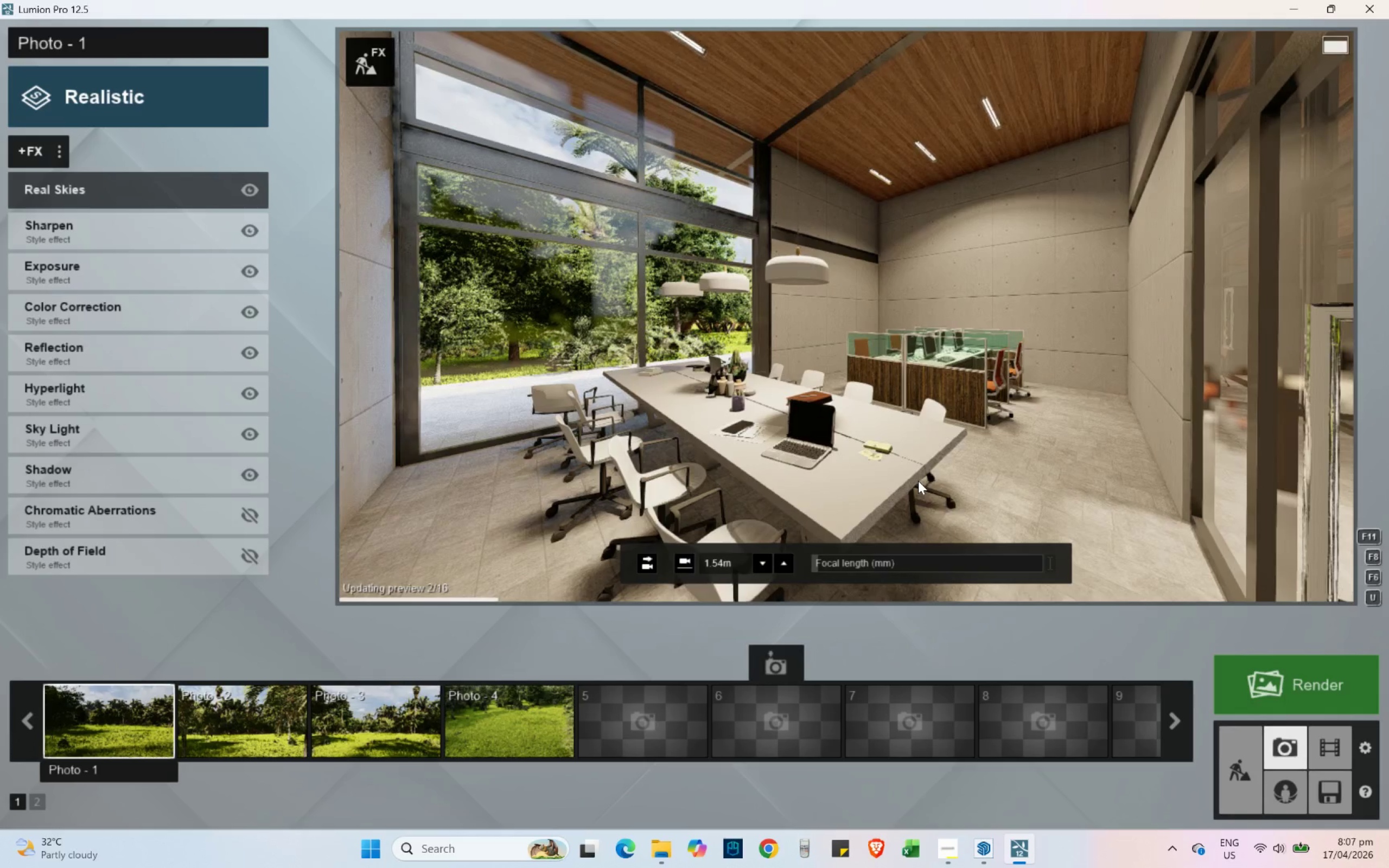 
left_click([1305, 681])
 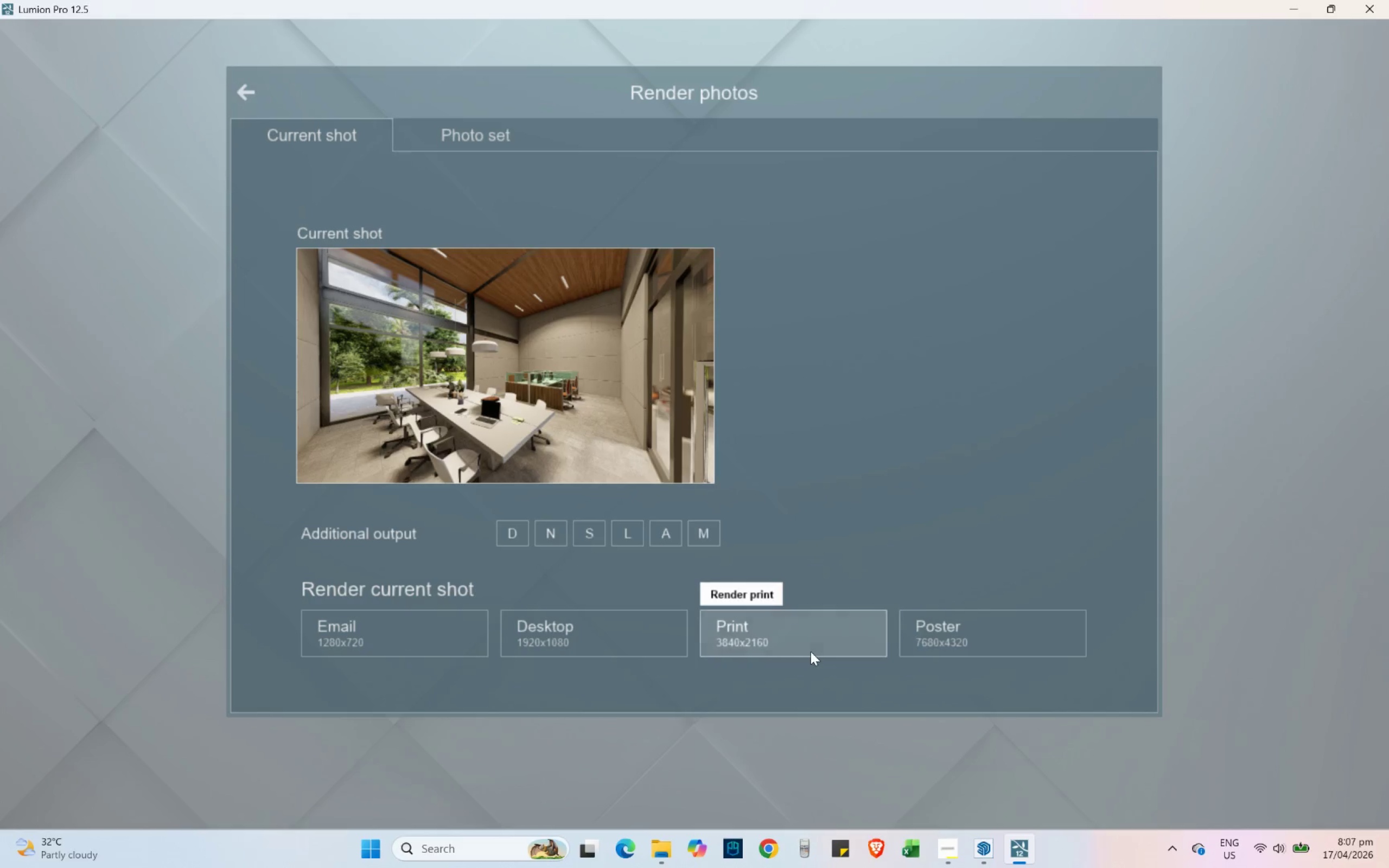 
wait(6.12)
 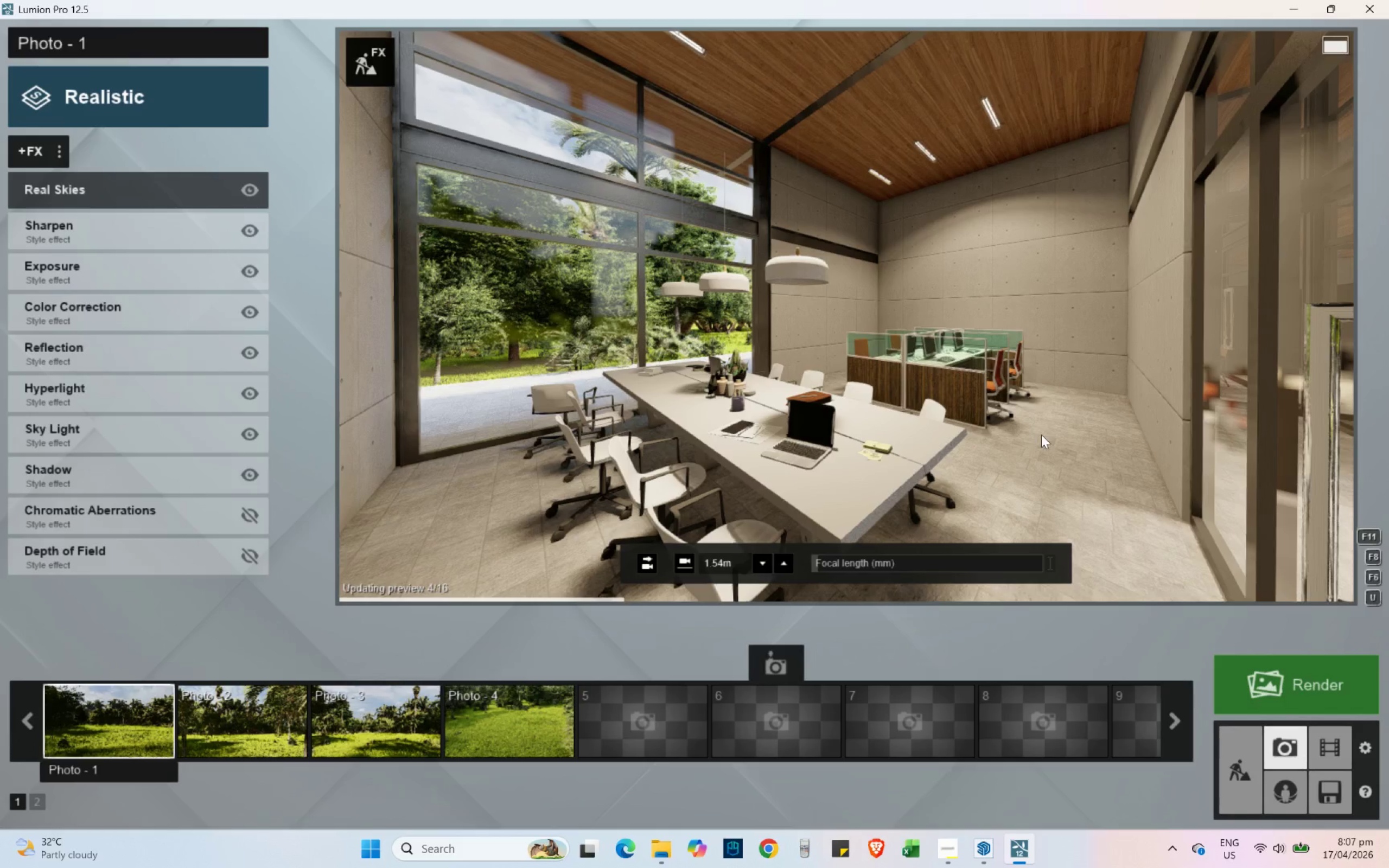 
type(Interior Shot Co worker)
 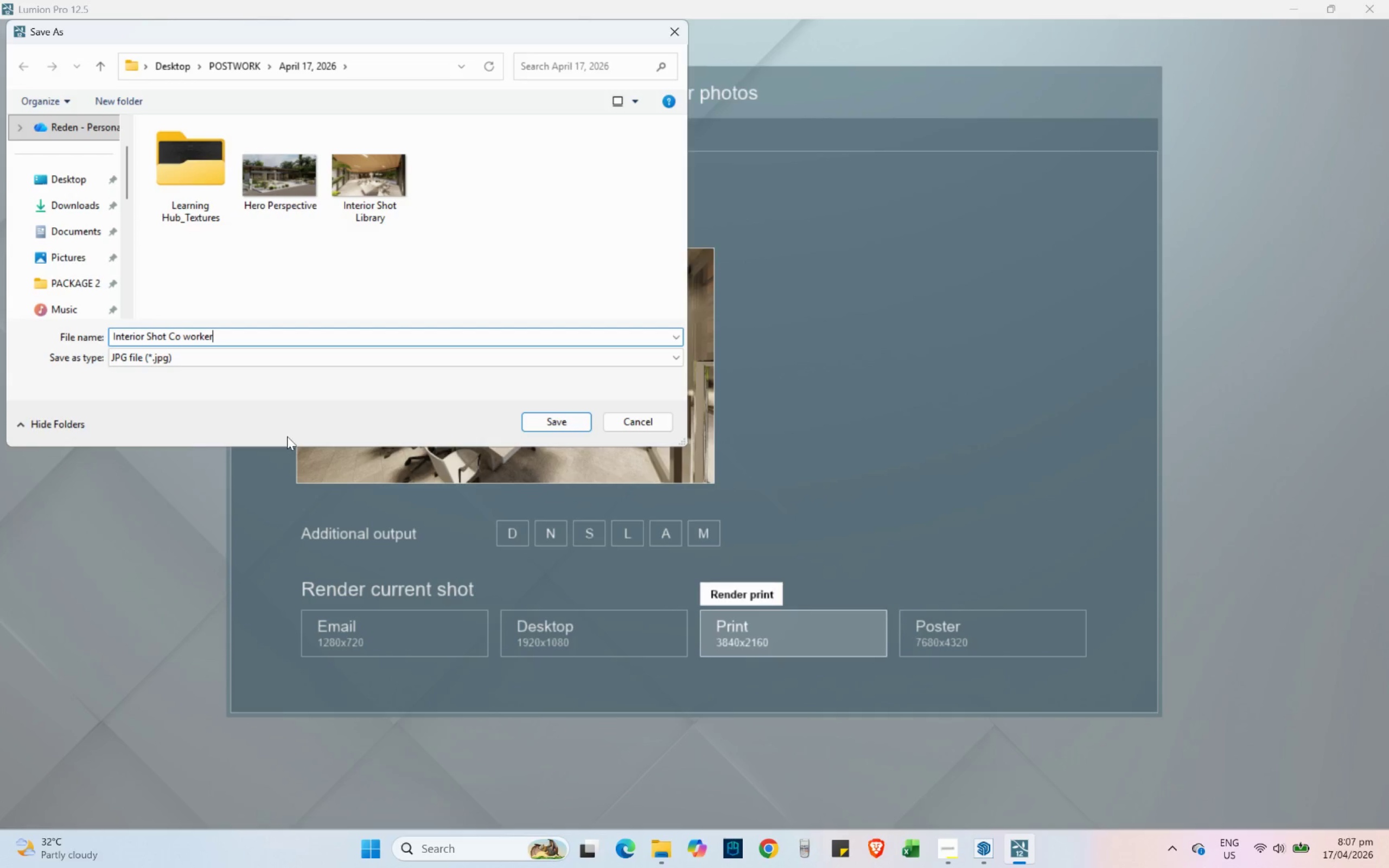 
wait(7.33)
 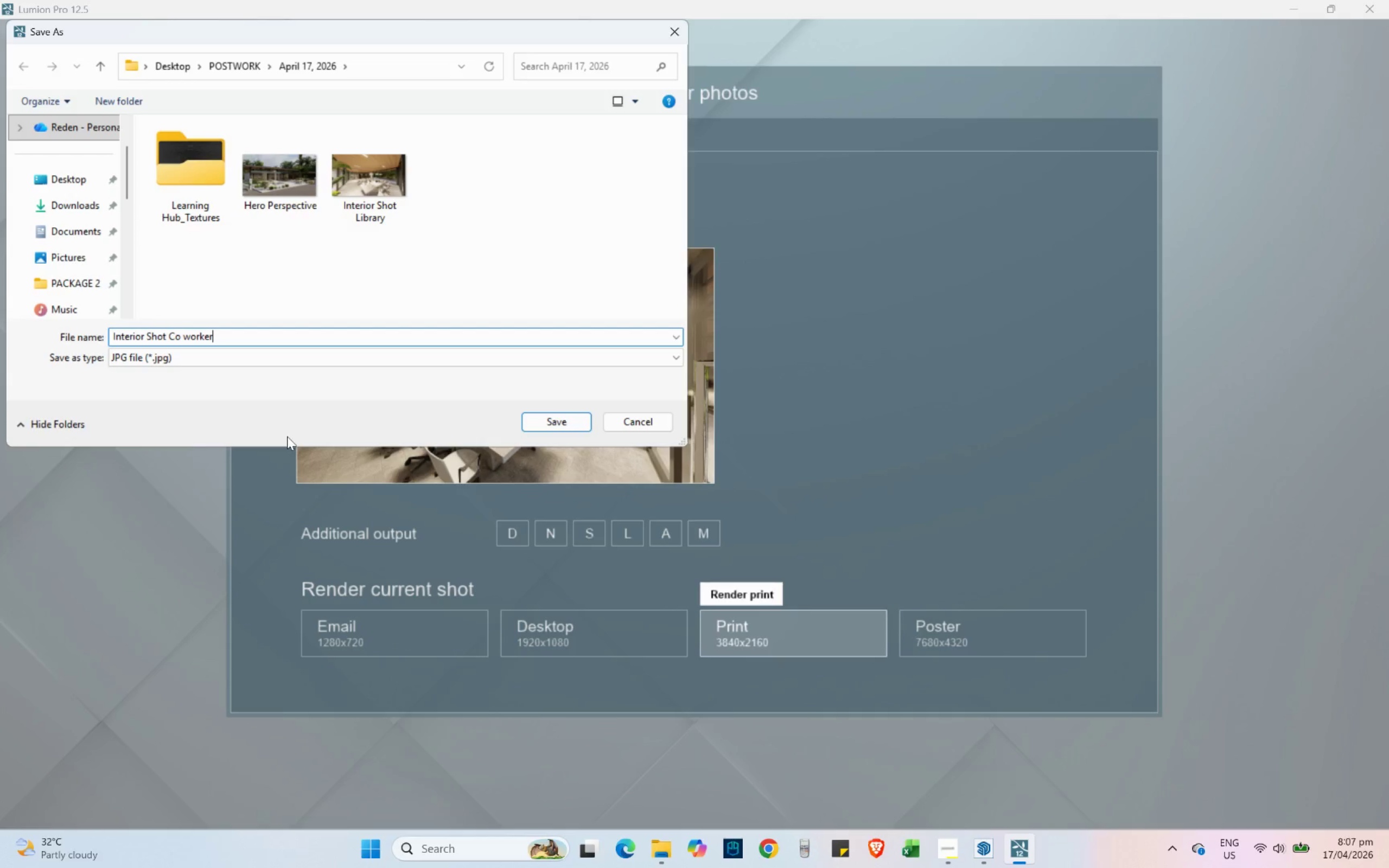 
key(Backspace)
key(Backspace)
type(ing area)
 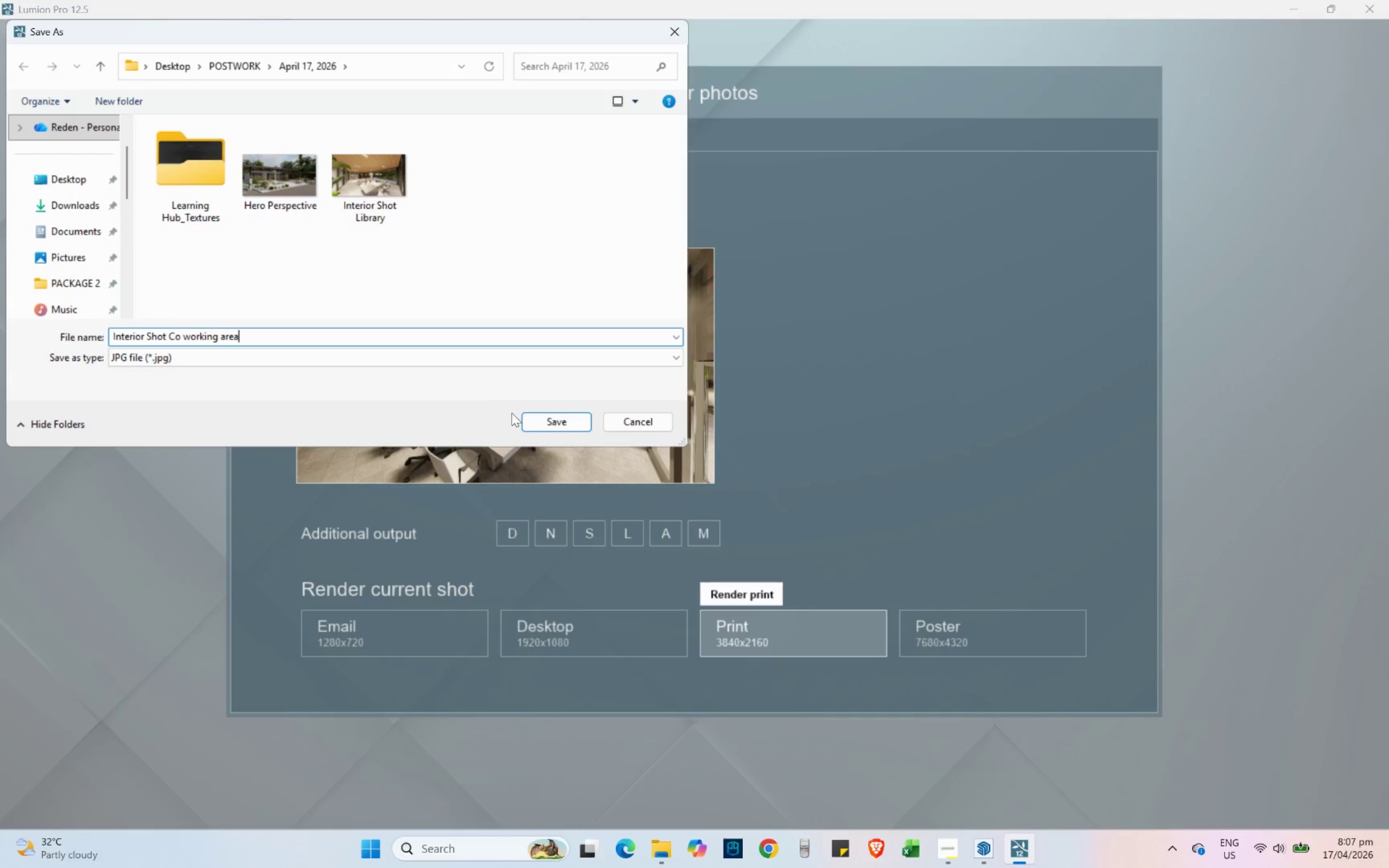 
left_click([538, 420])
 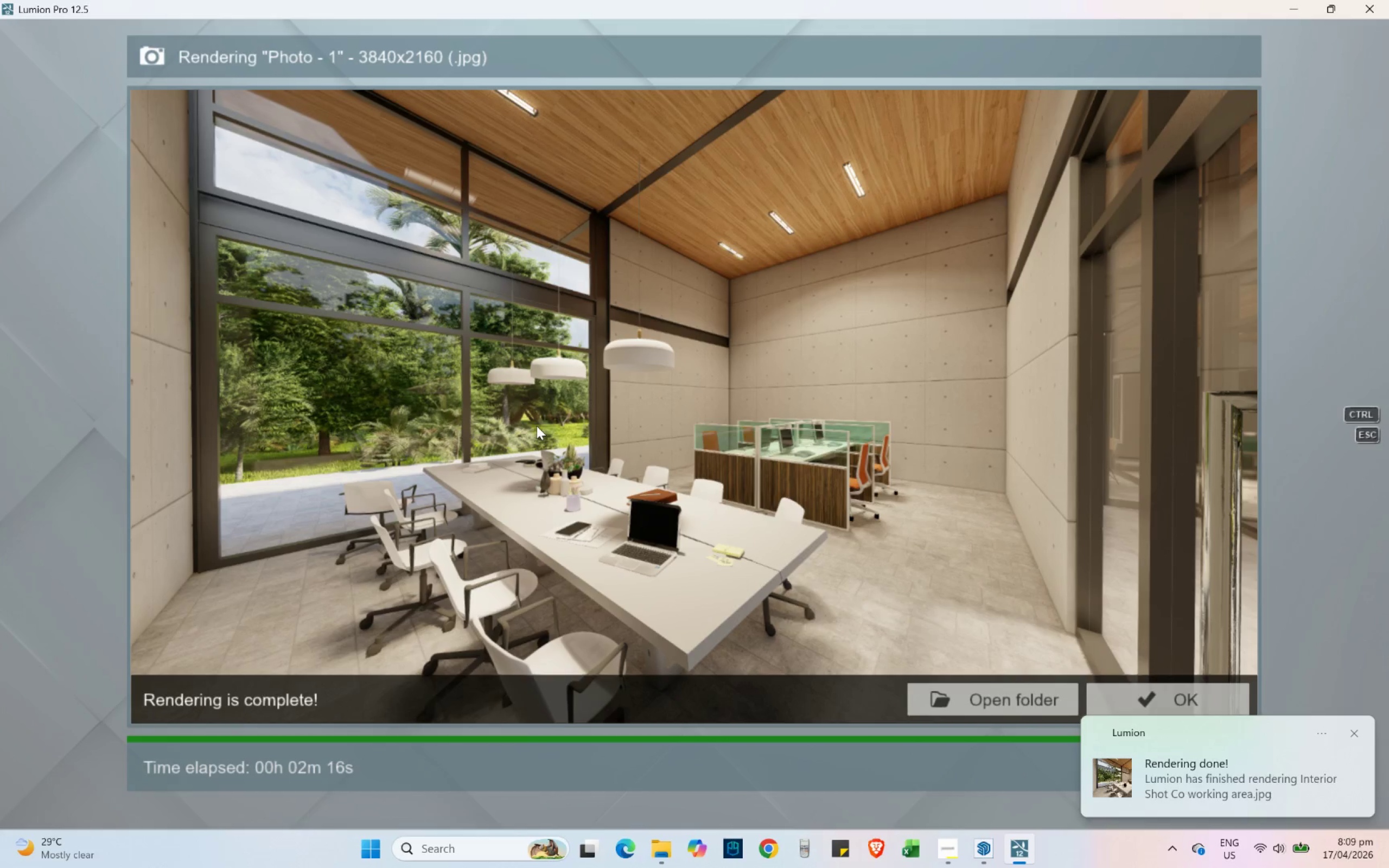 
wait(141.88)
 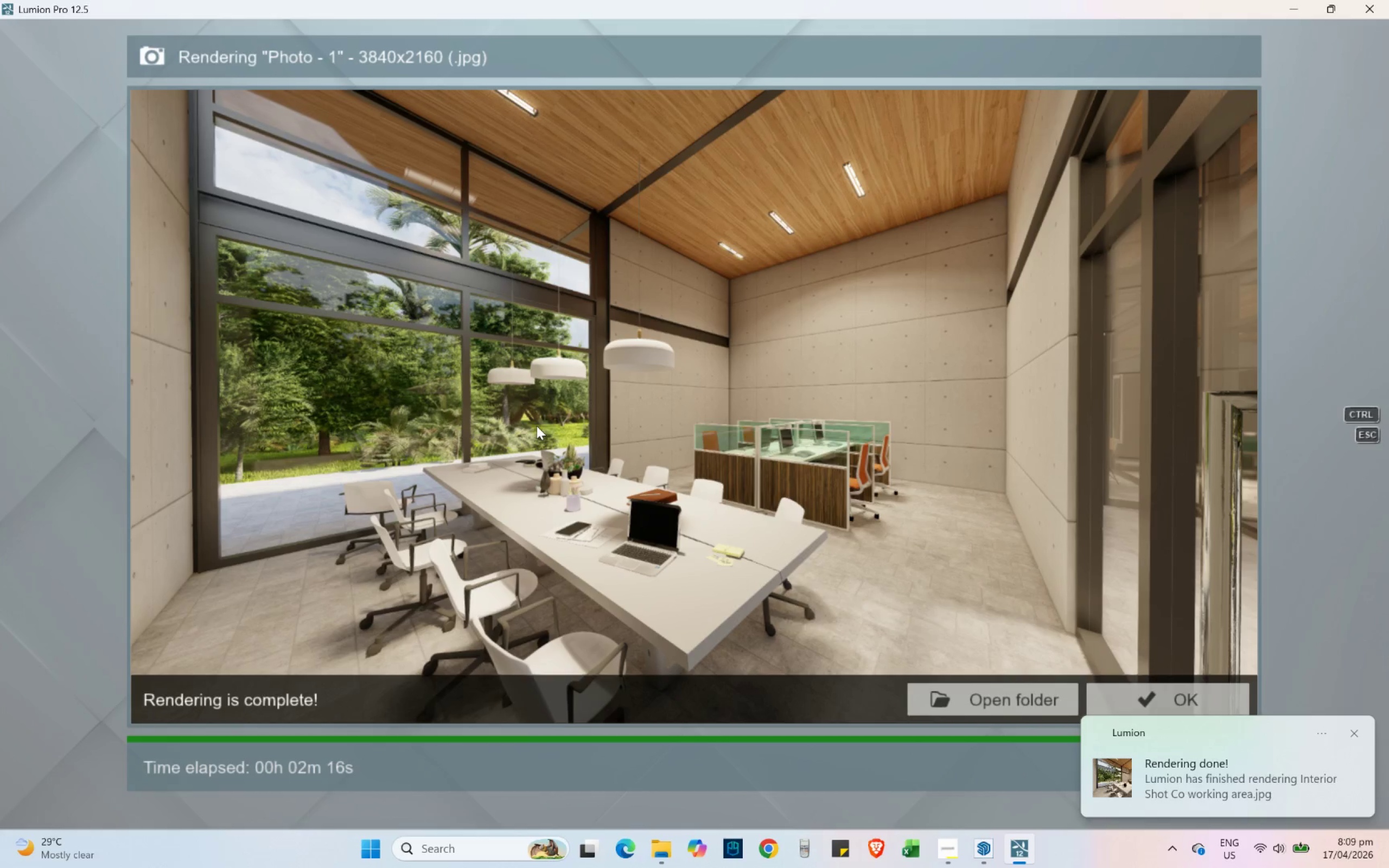 
left_click([1143, 692])
 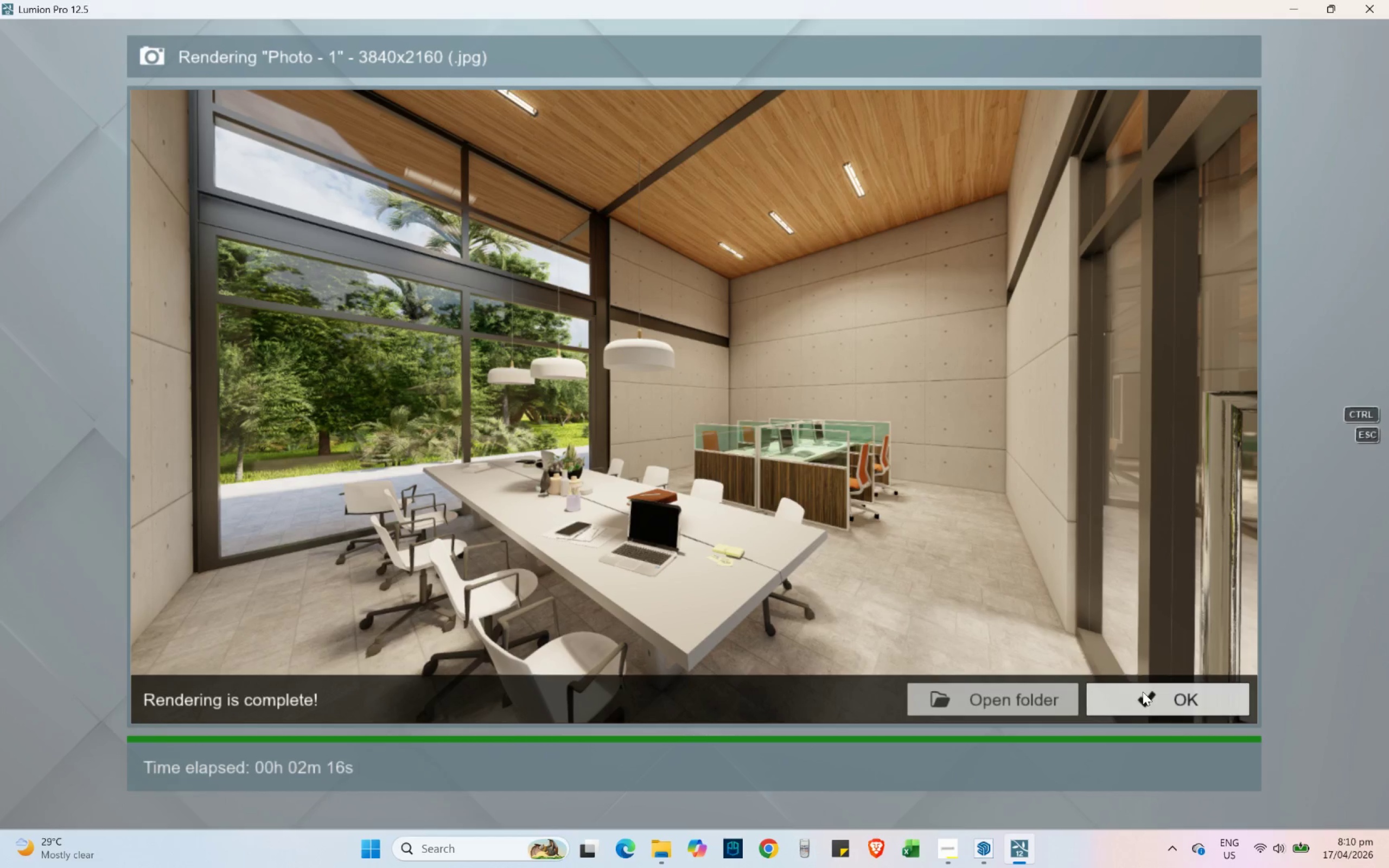 
wait(13.83)
 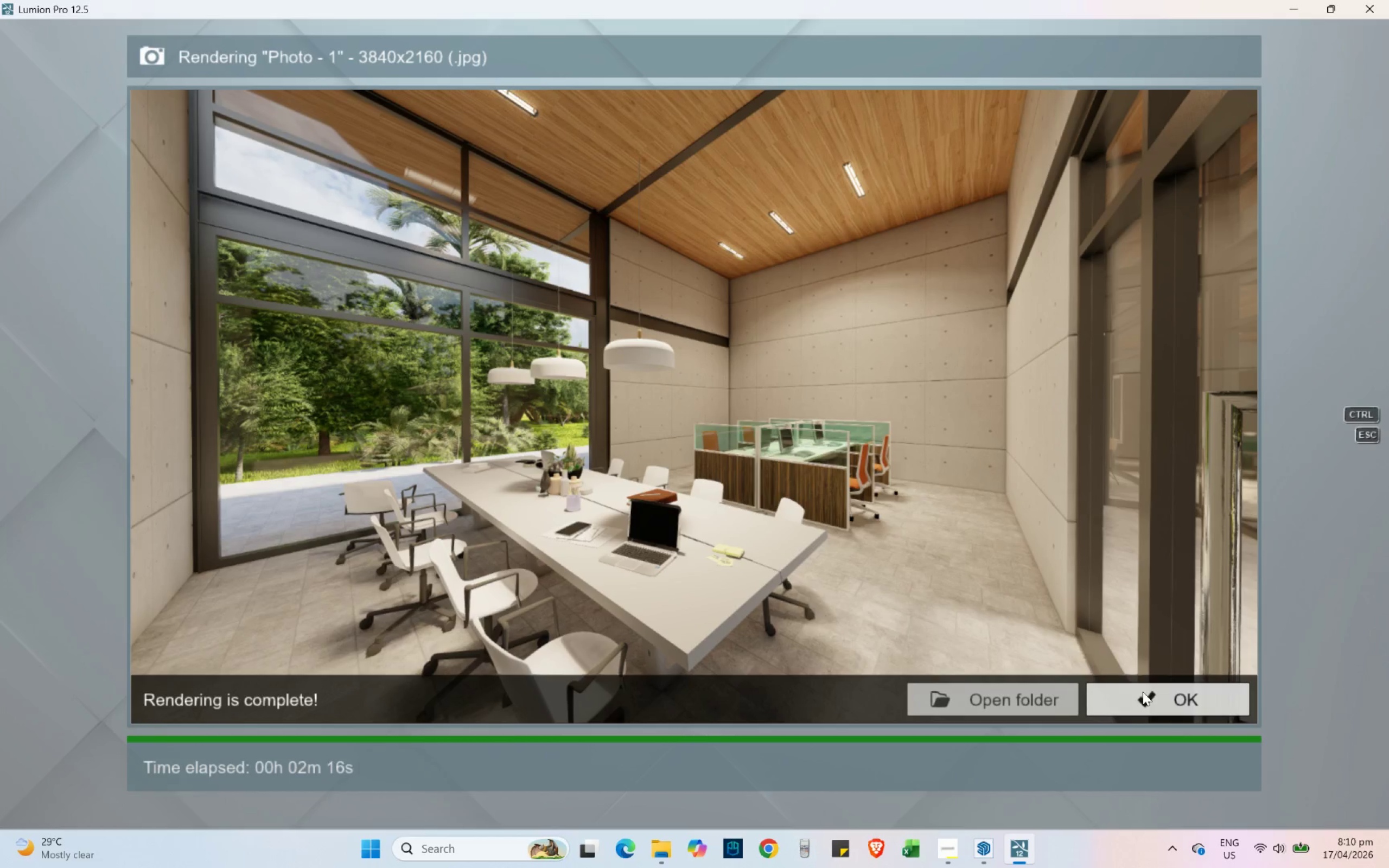 
left_click([1172, 702])
 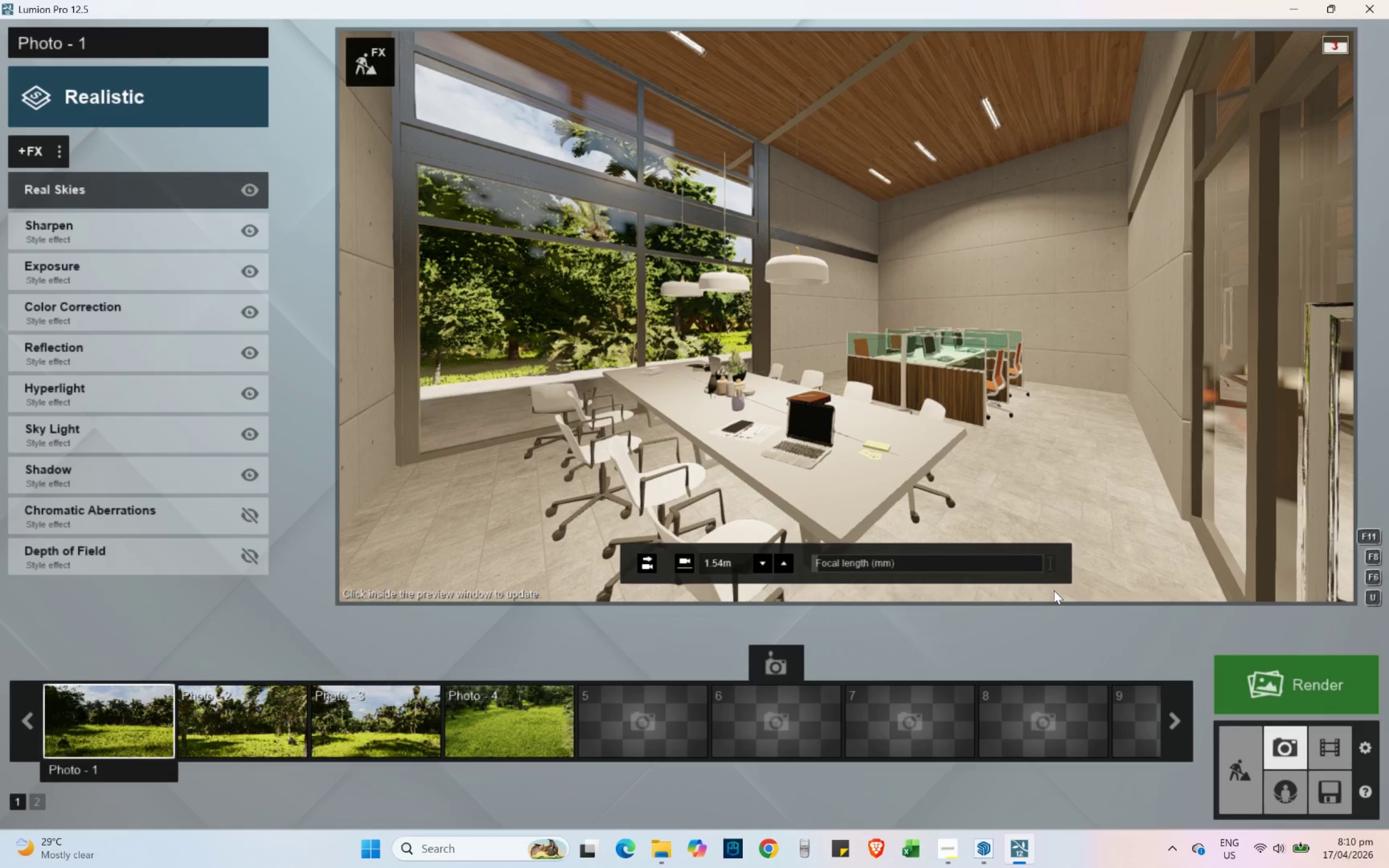 
wait(17.36)
 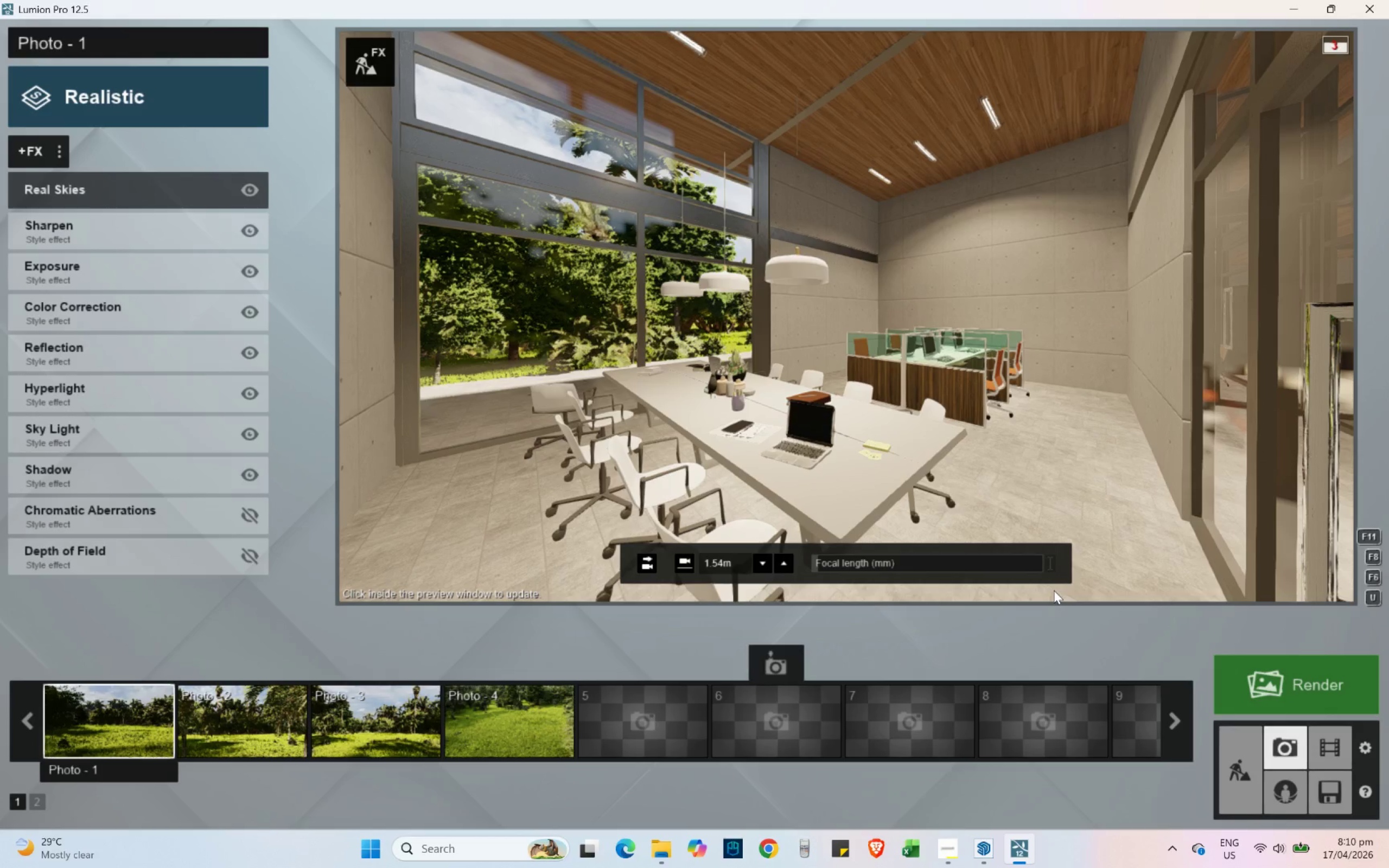 
hold_key(key=A, duration=1.5)
 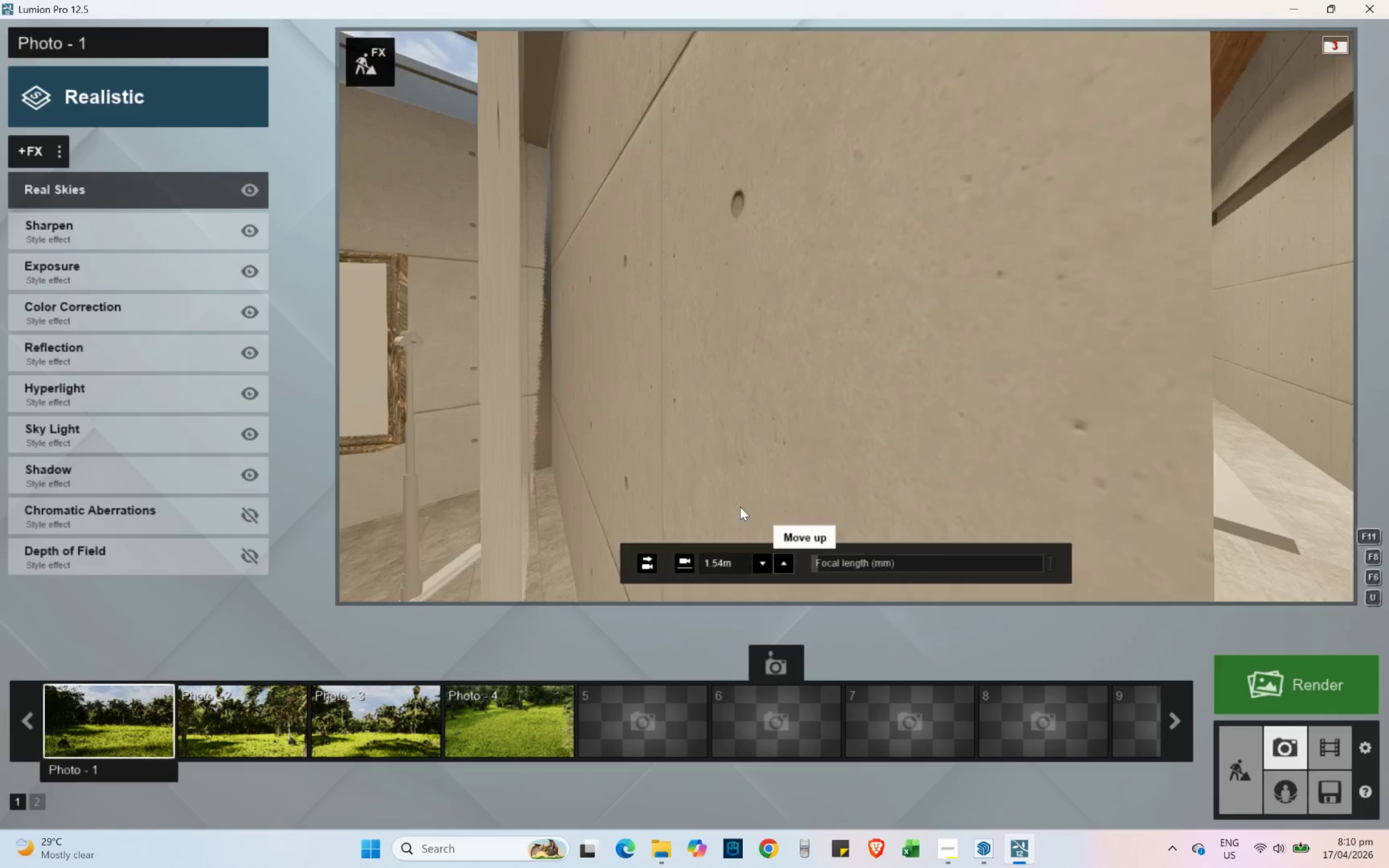 
type(AAAAA)
 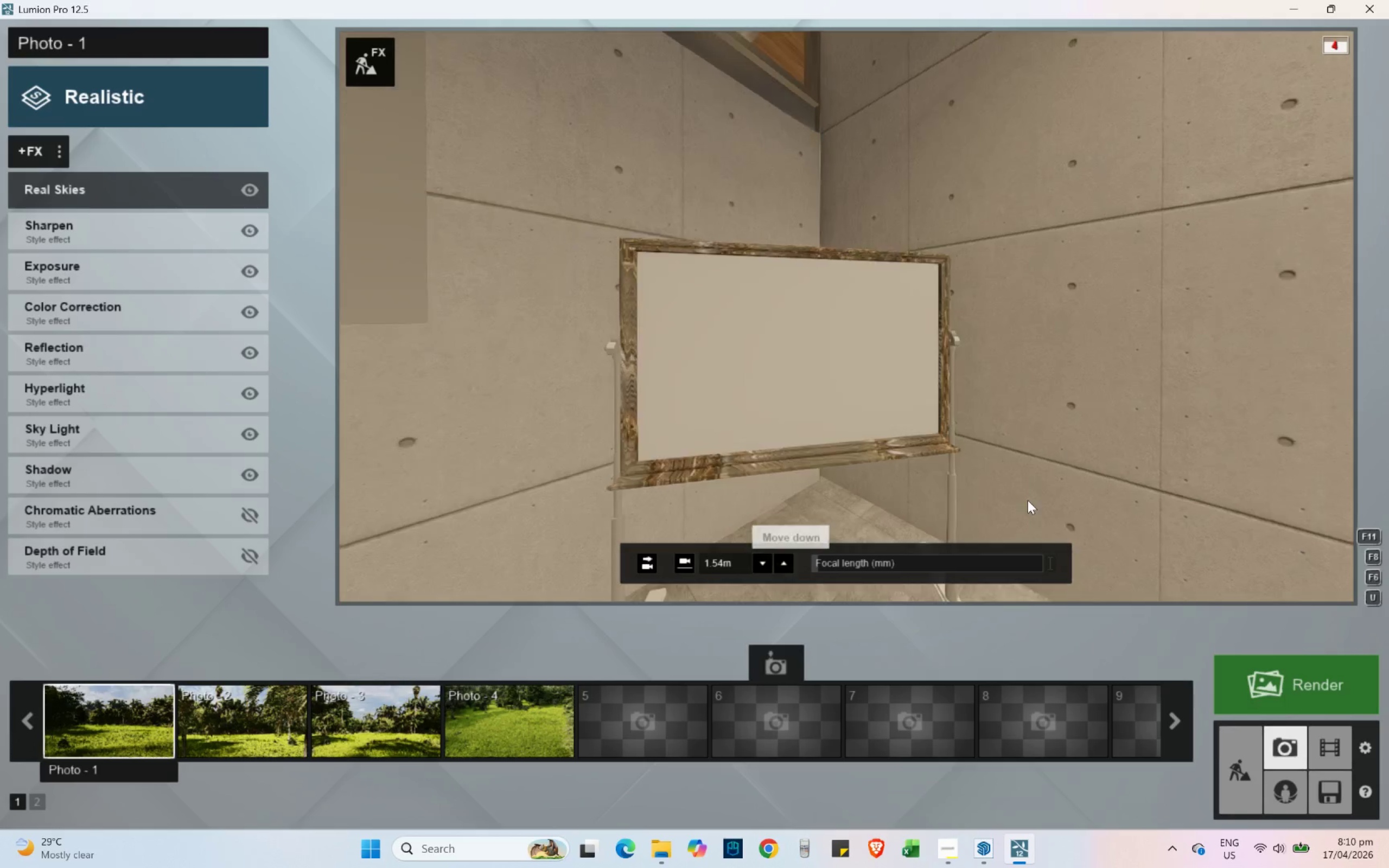 
hold_key(key=S, duration=0.38)
 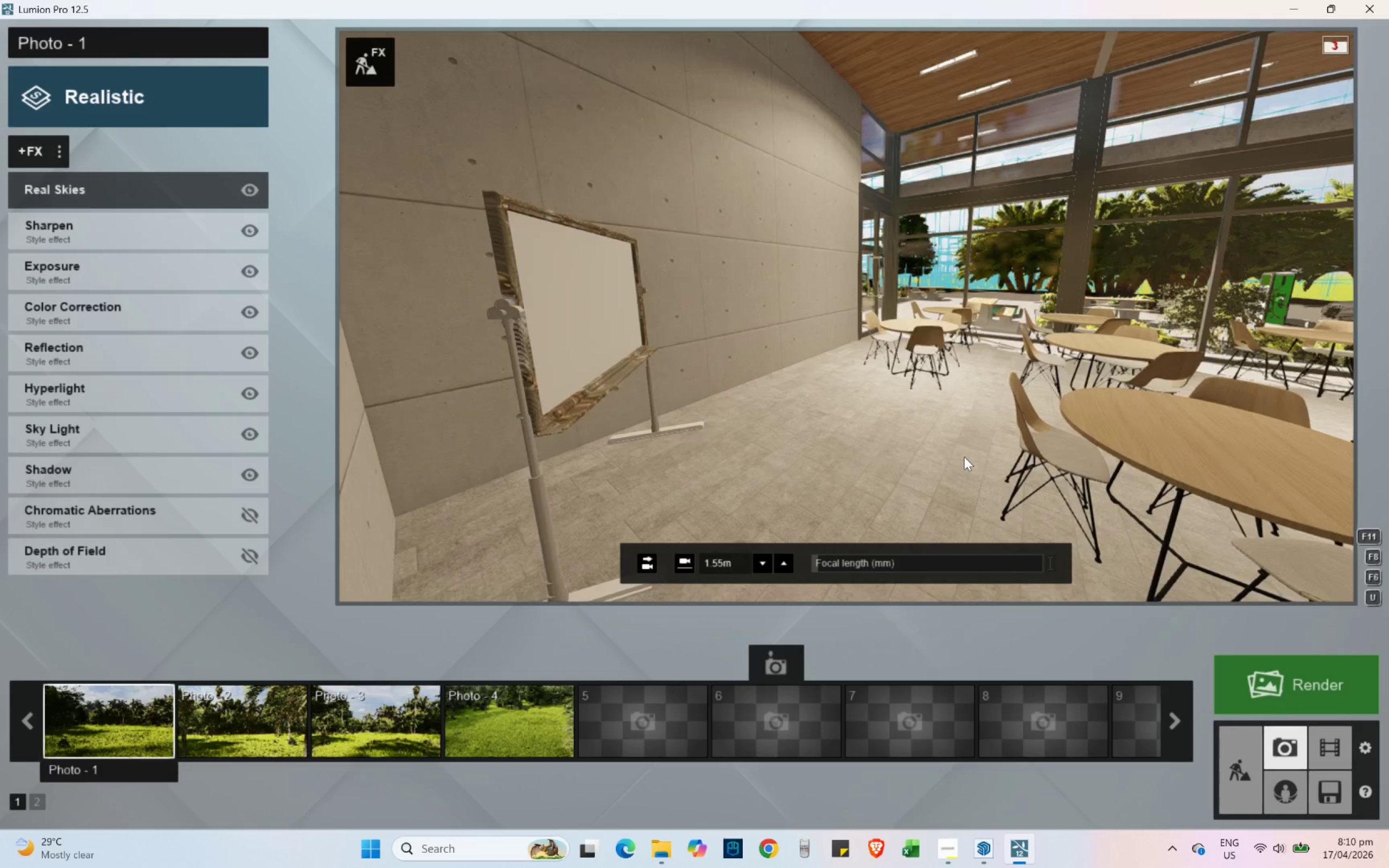 
hold_key(key=D, duration=0.72)
 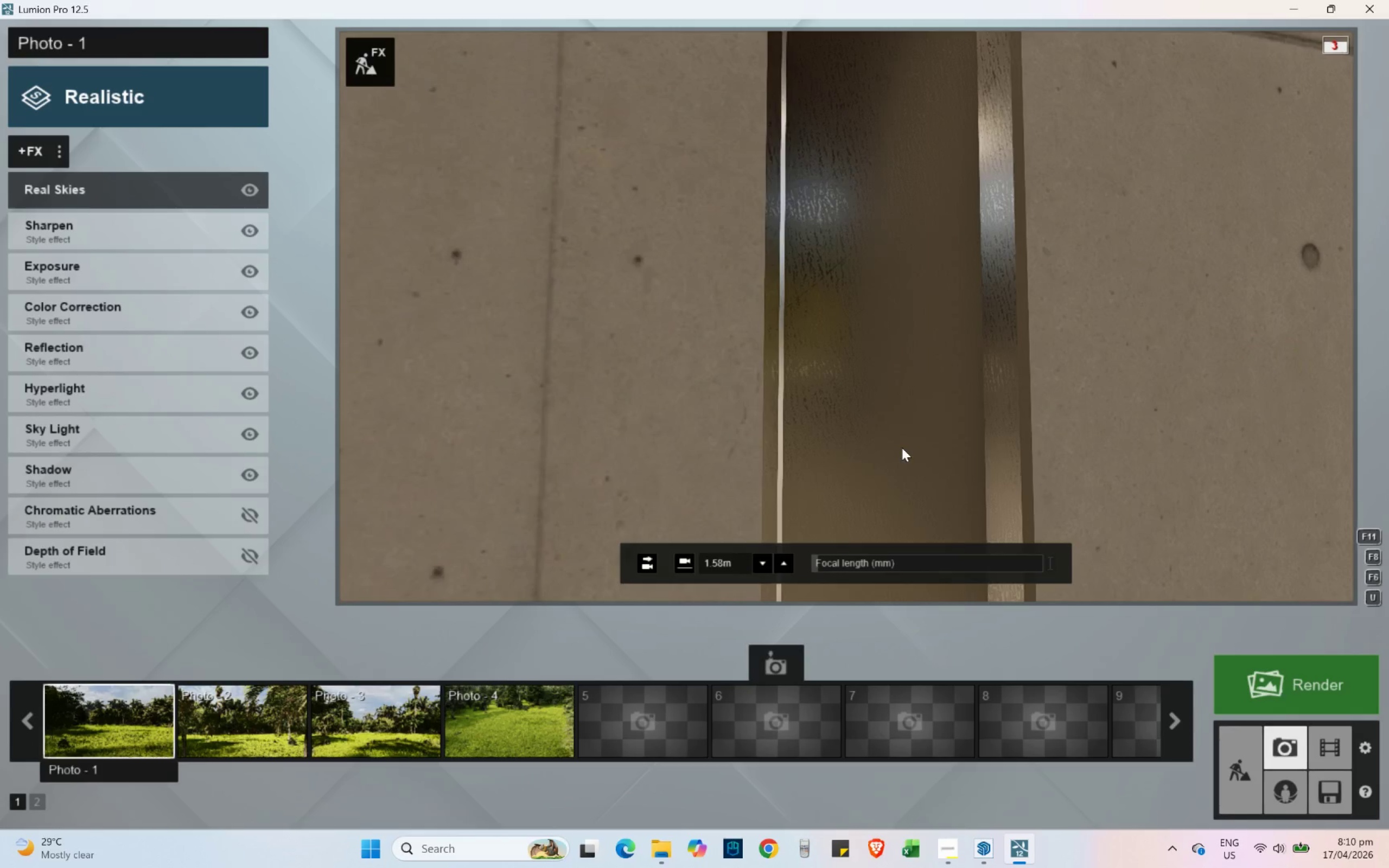 
hold_key(key=W, duration=0.31)
 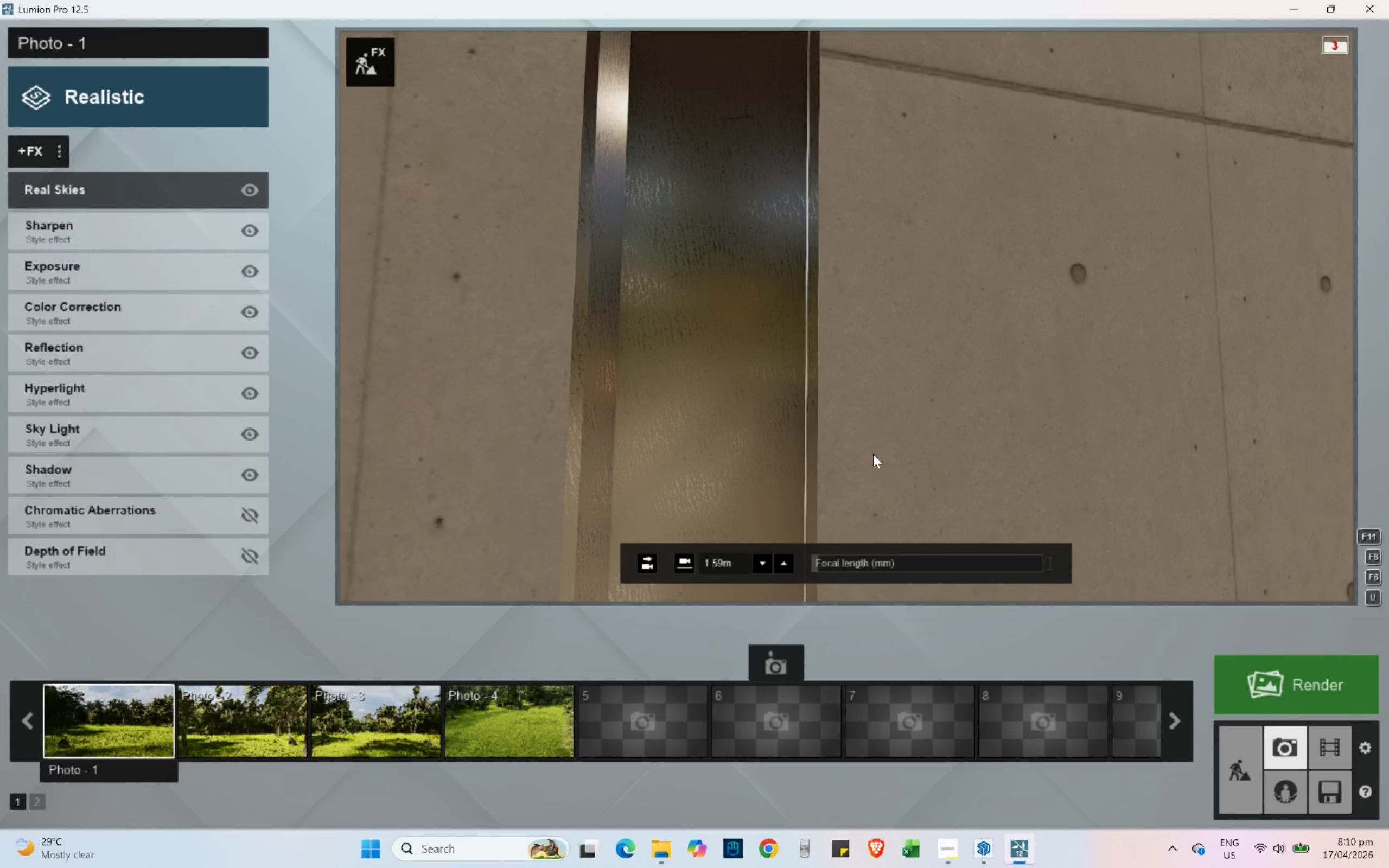 
hold_key(key=W, duration=0.31)
 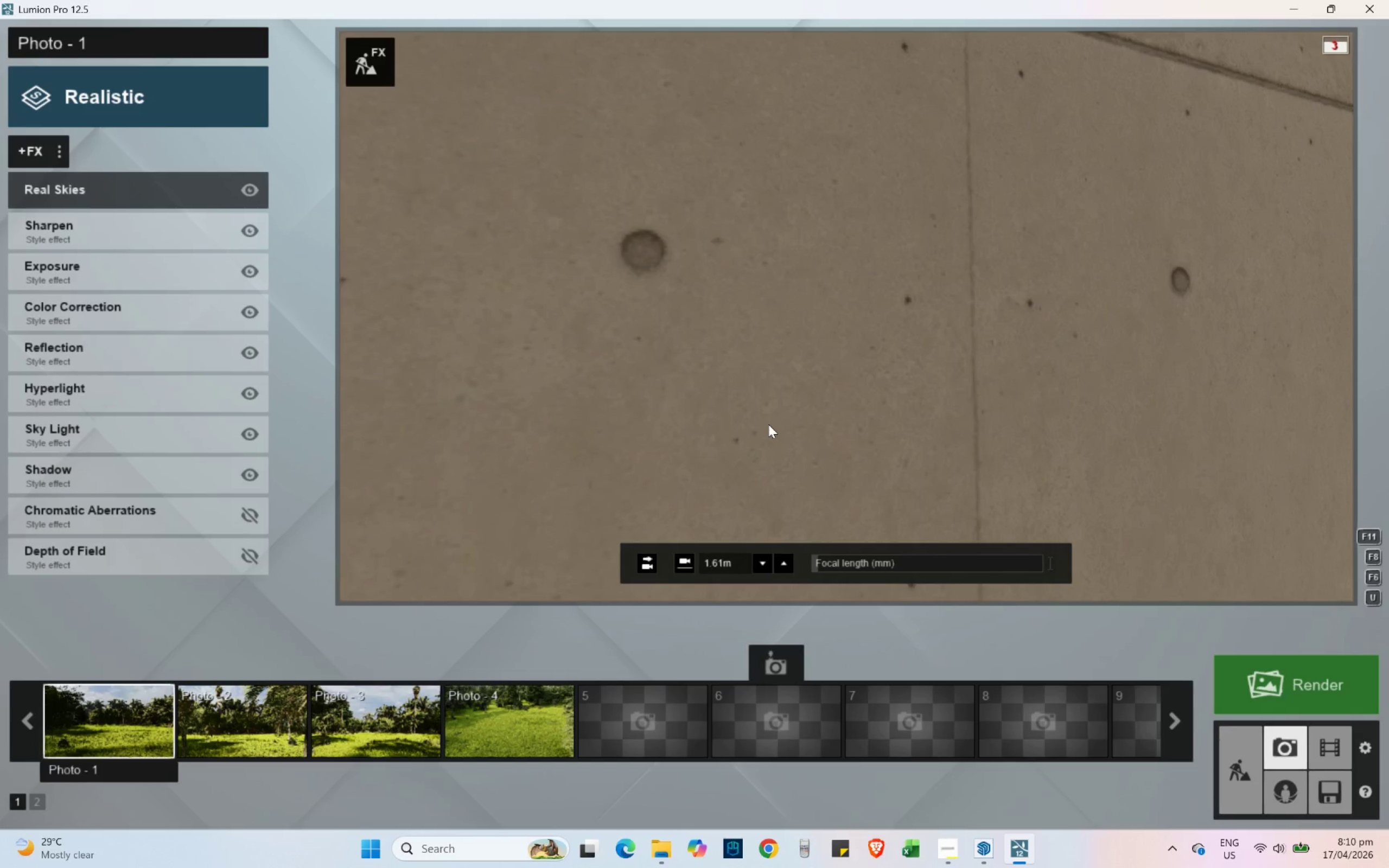 
hold_key(key=W, duration=0.47)
 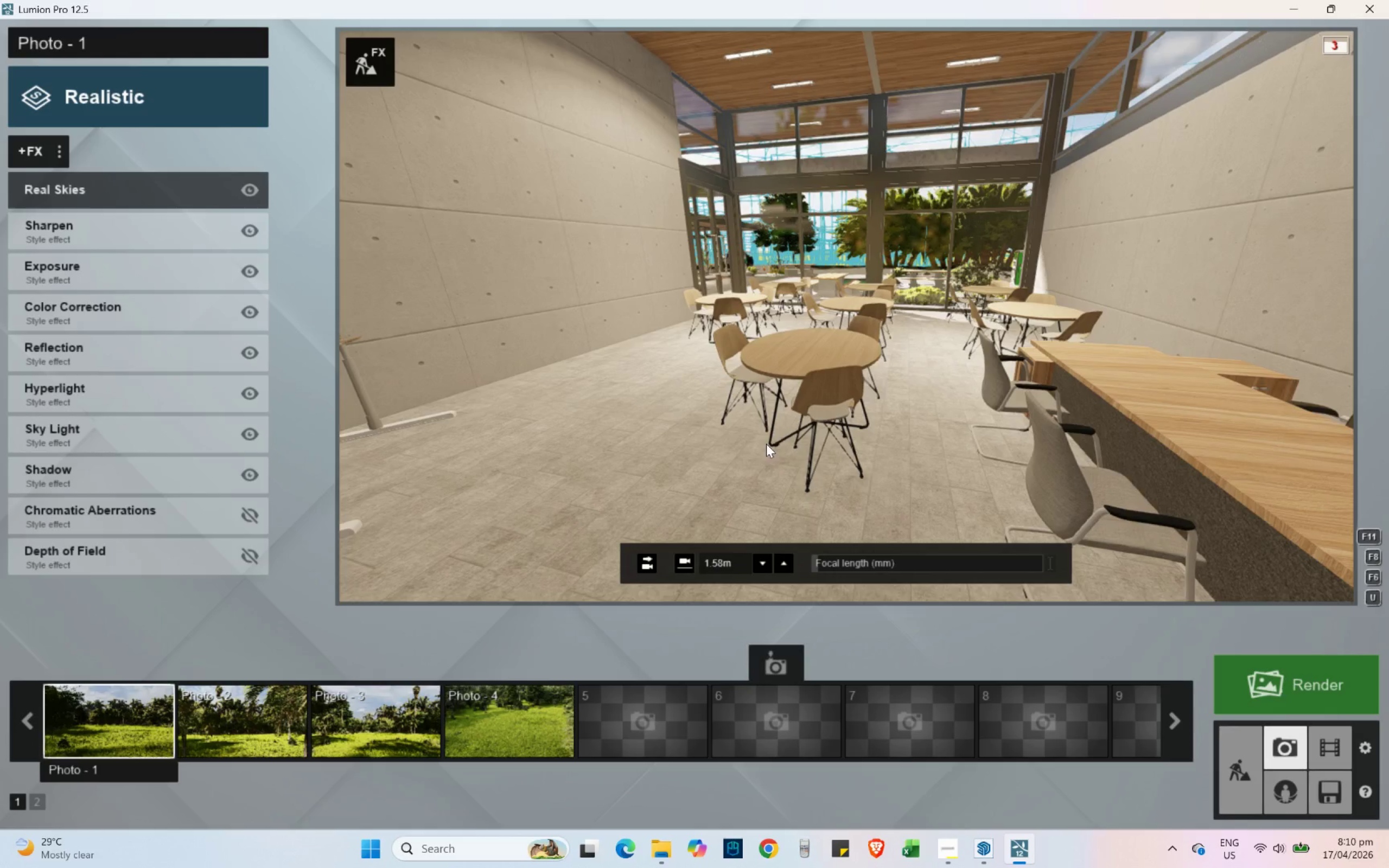 
key(D)
 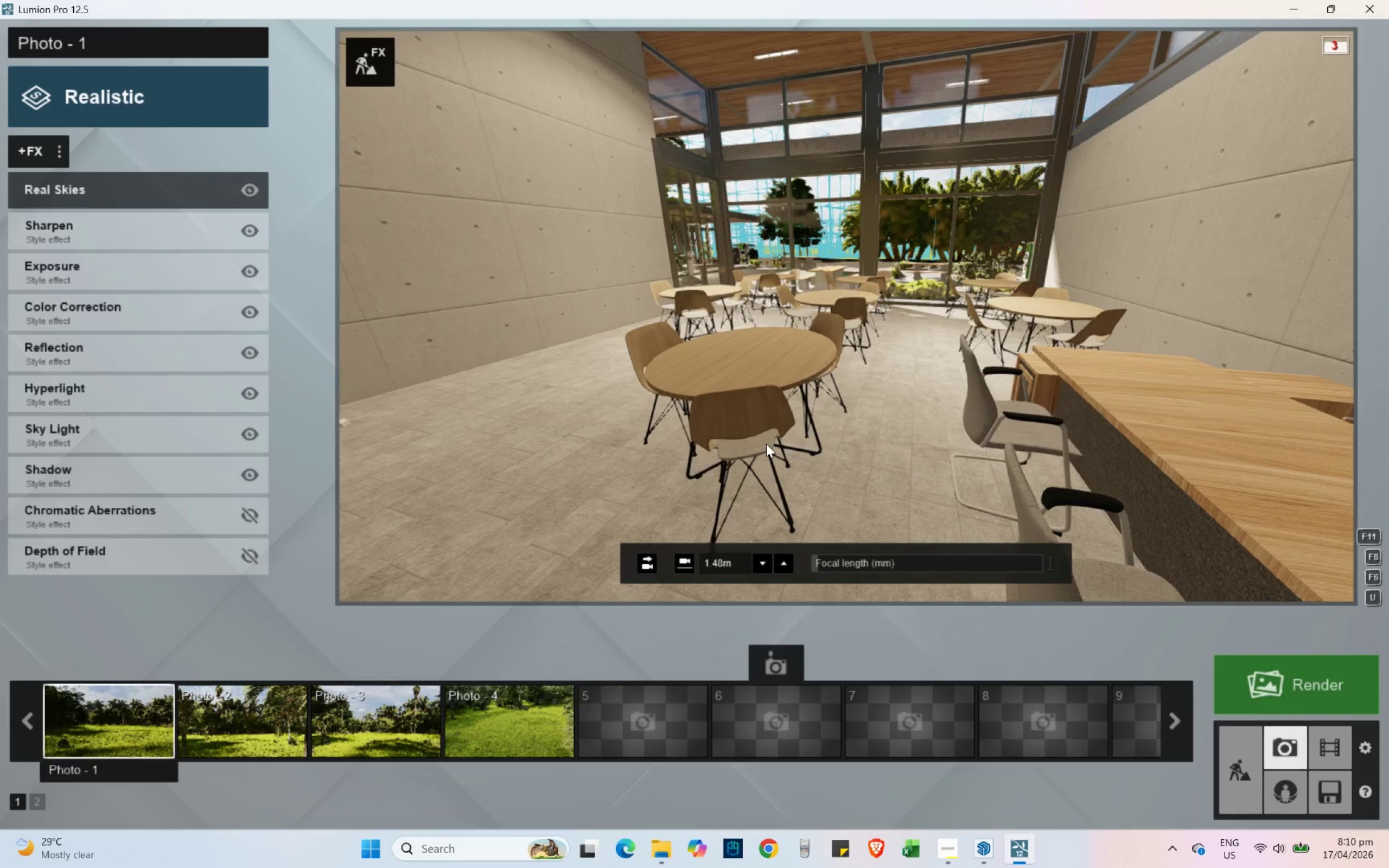 
wait(7.81)
 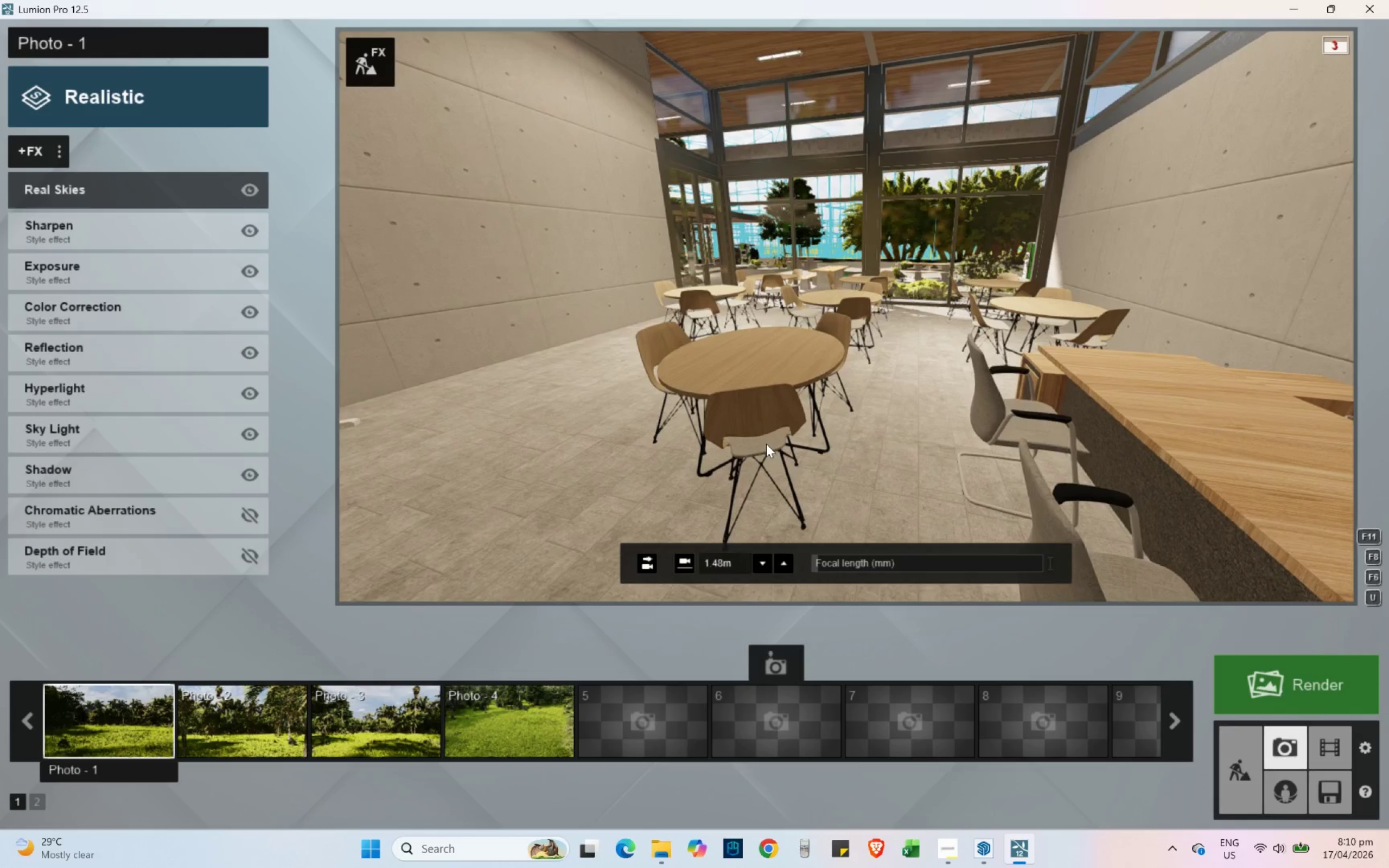 
hold_key(key=D, duration=0.33)
 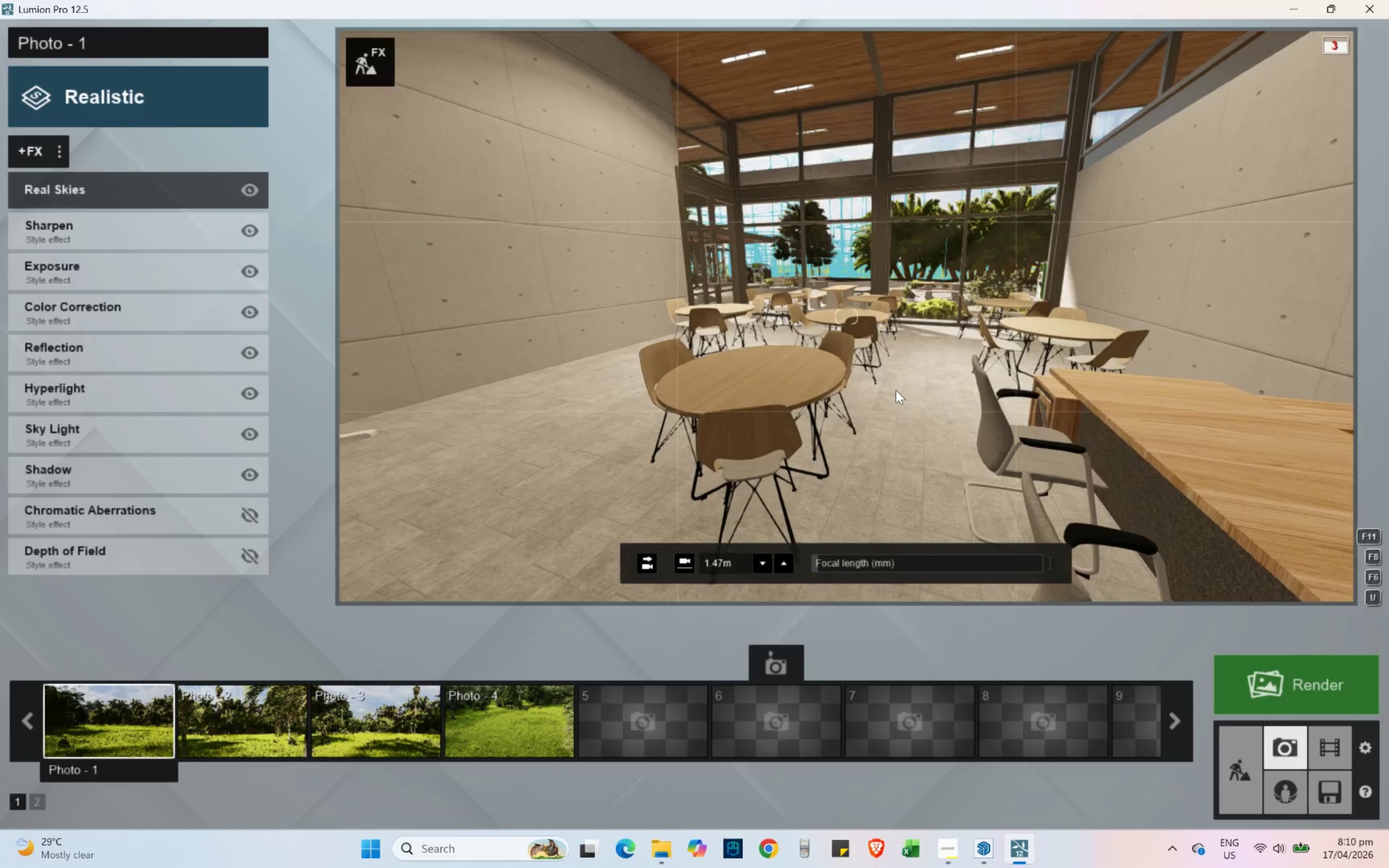 
wait(5.22)
 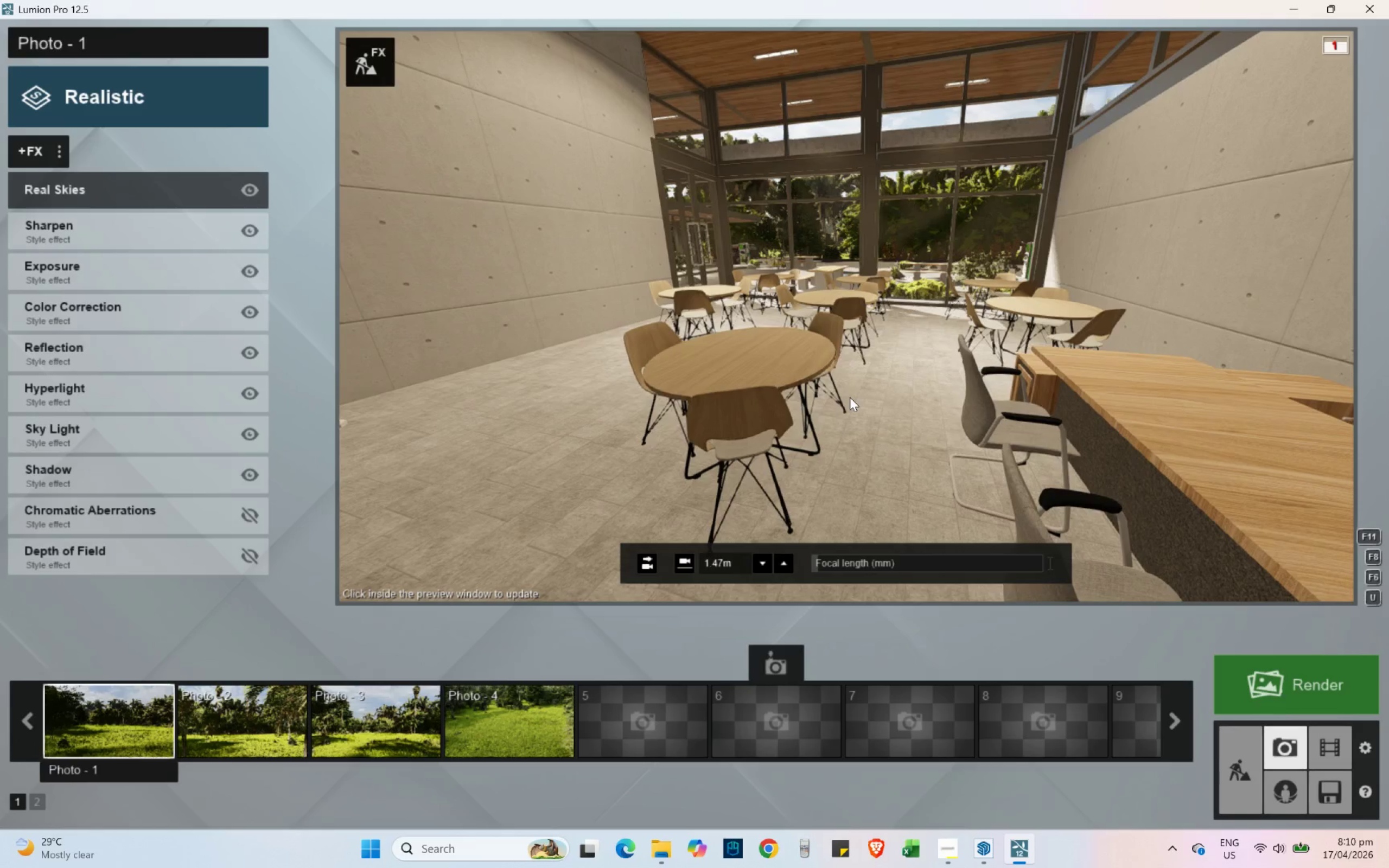 
hold_key(key=D, duration=0.67)
 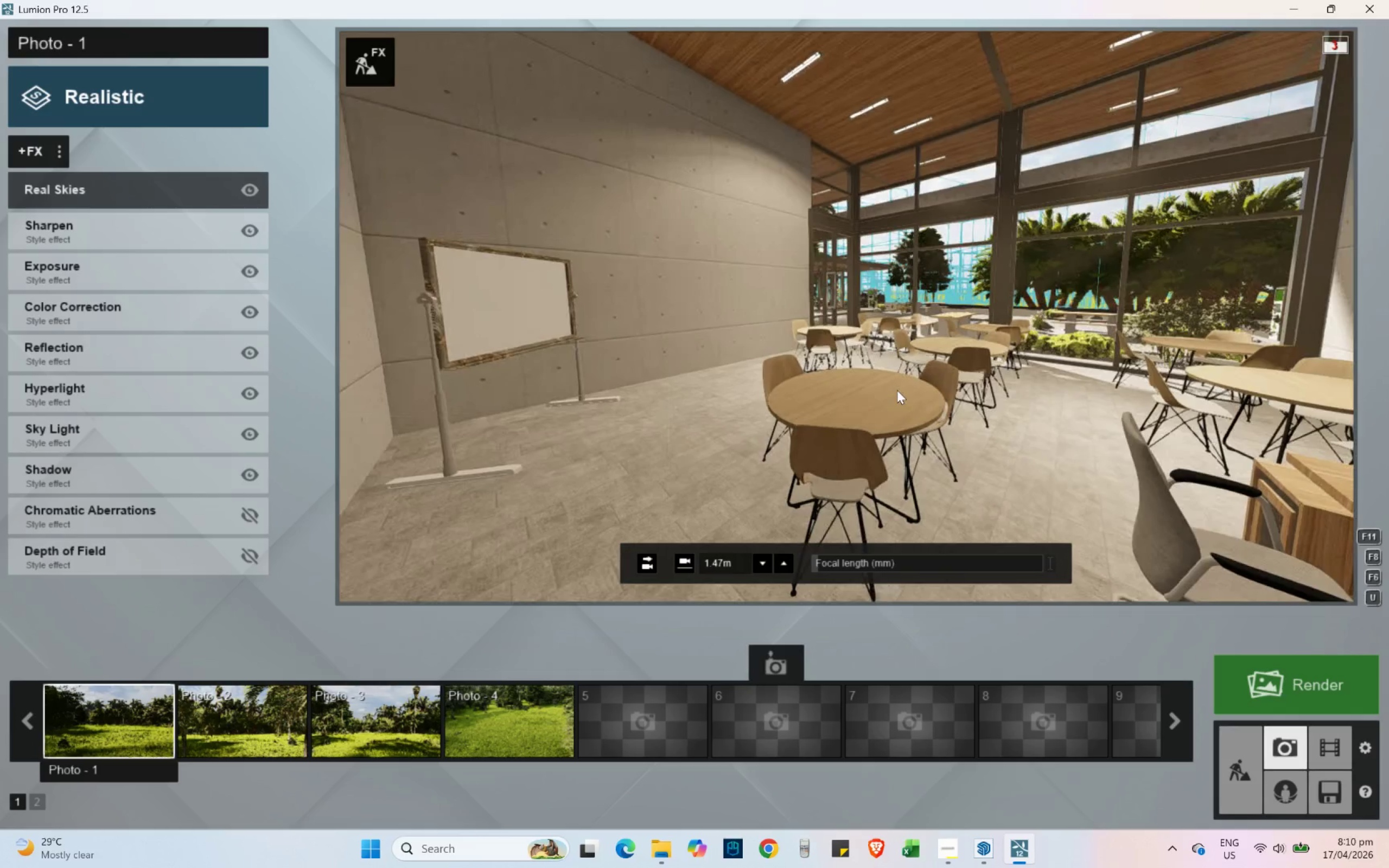 
hold_key(key=S, duration=0.34)
 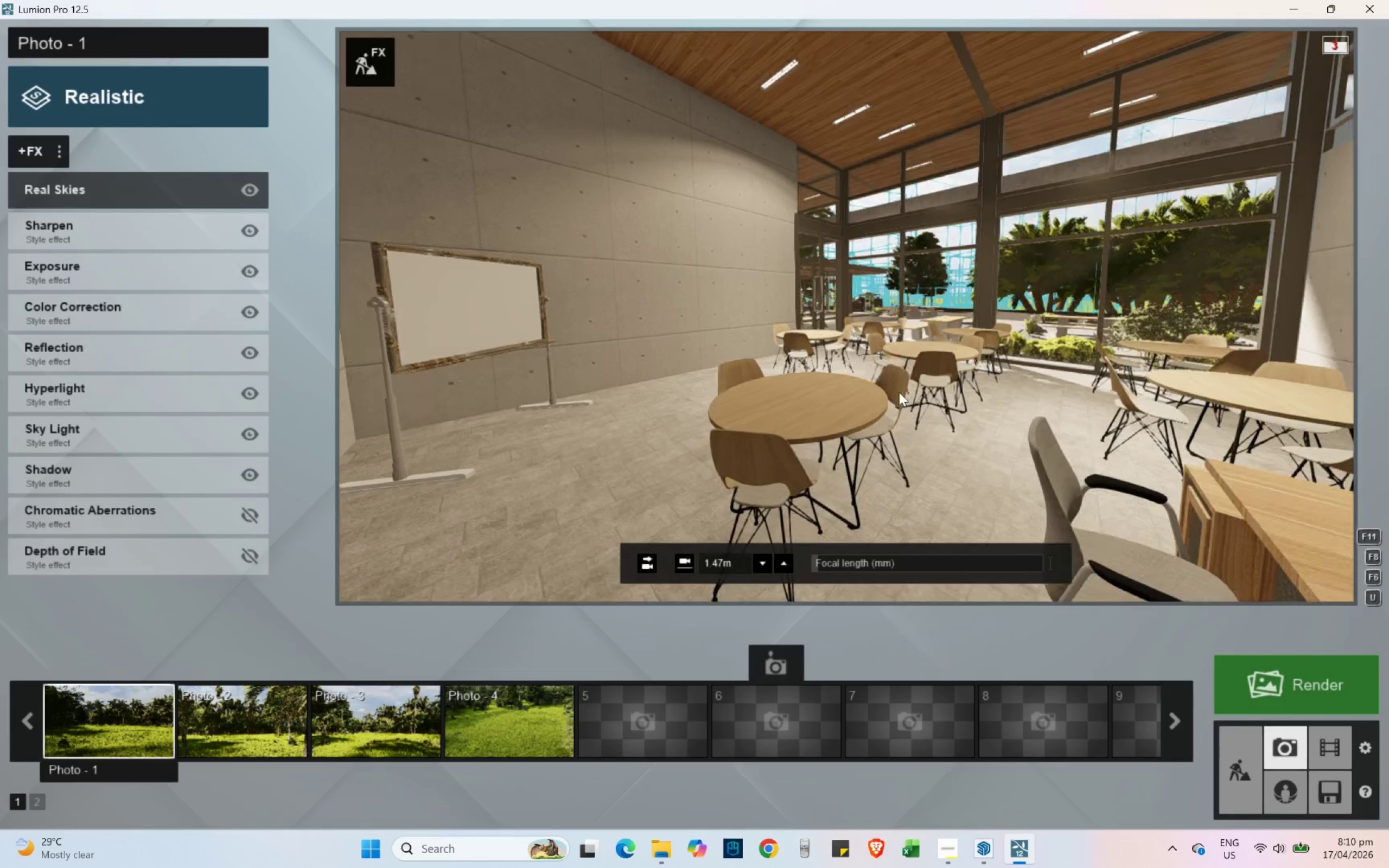 
hold_key(key=D, duration=0.8)
 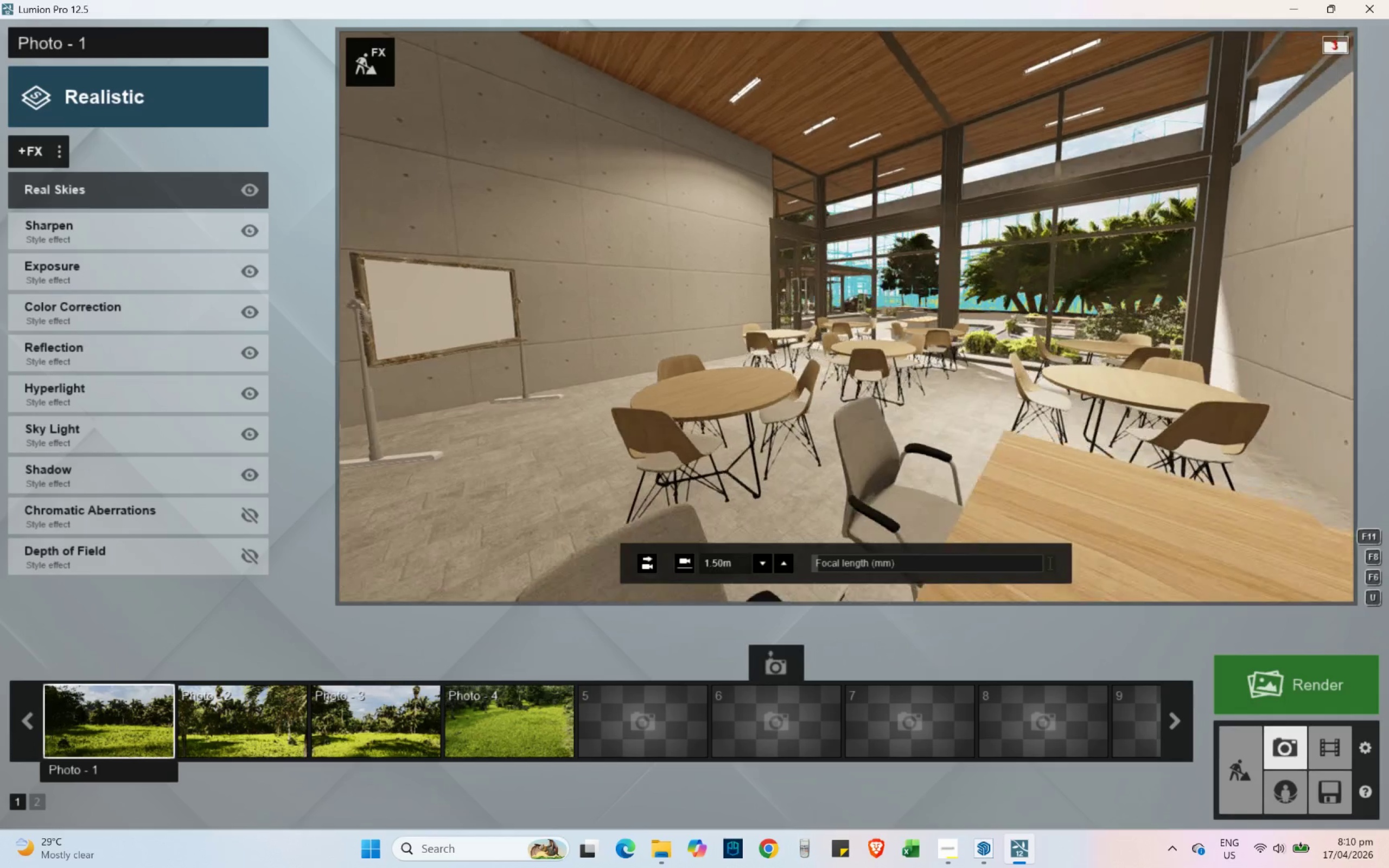 
type(sa)
 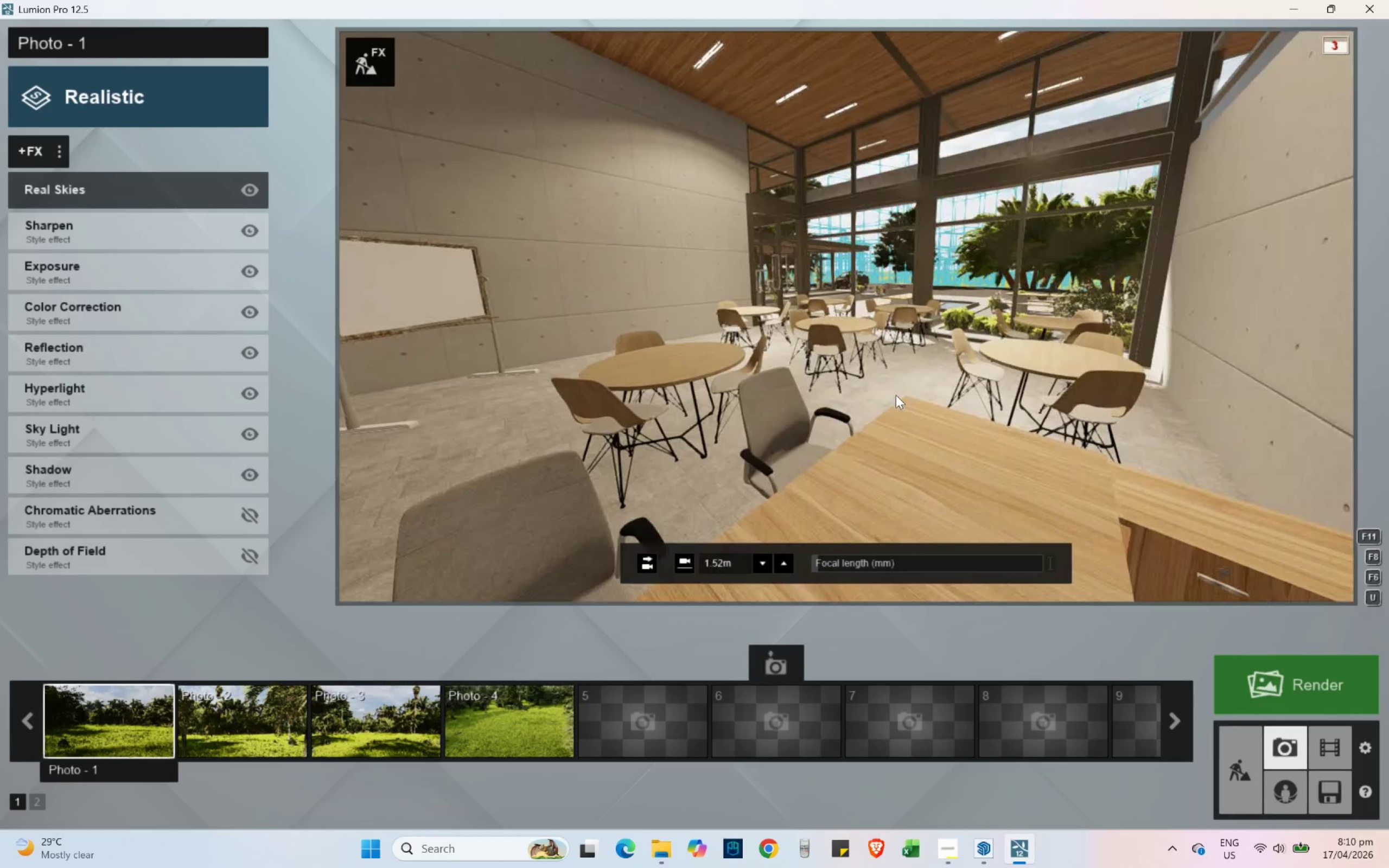 
key(S)
 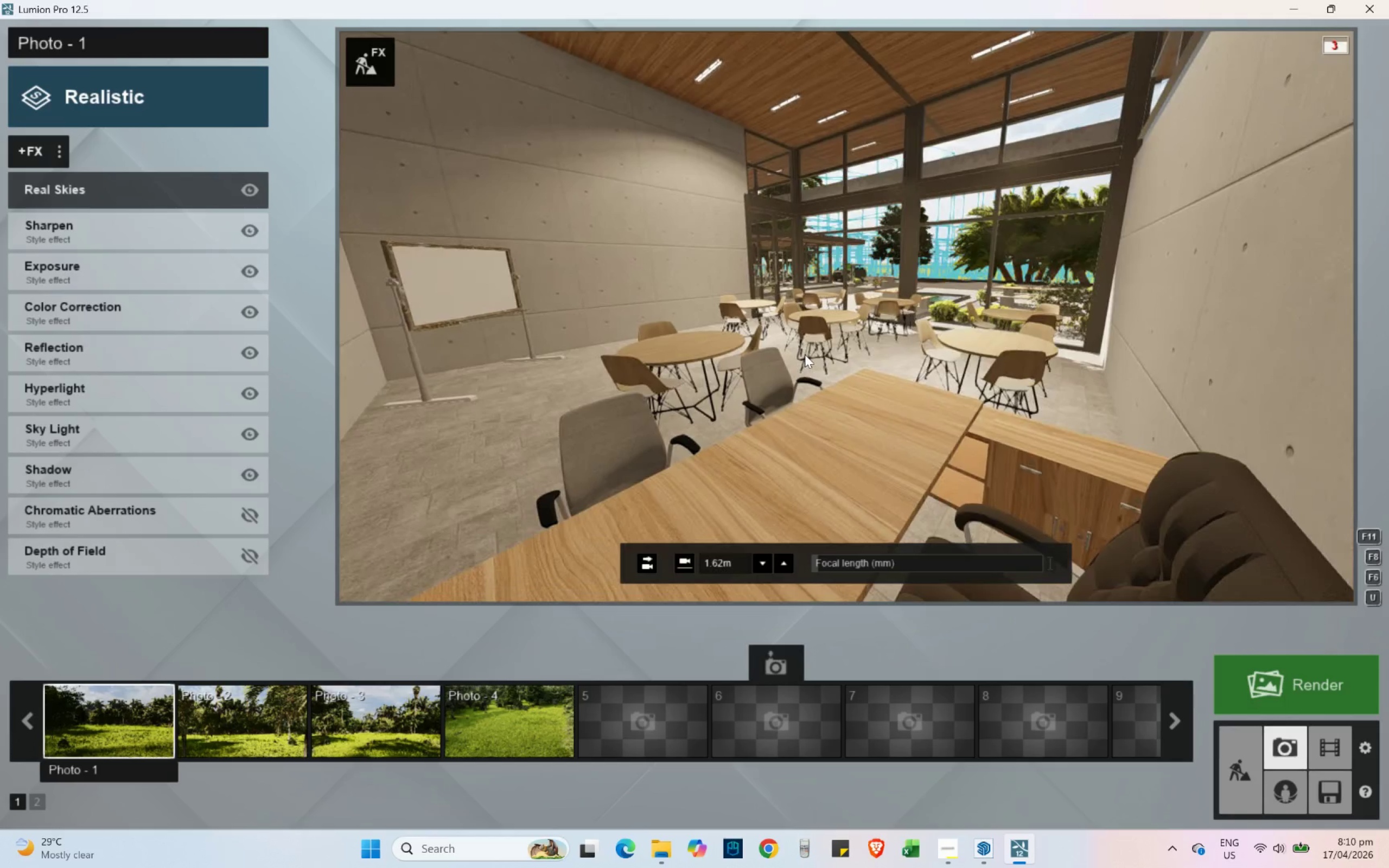 
hold_key(key=A, duration=0.34)
 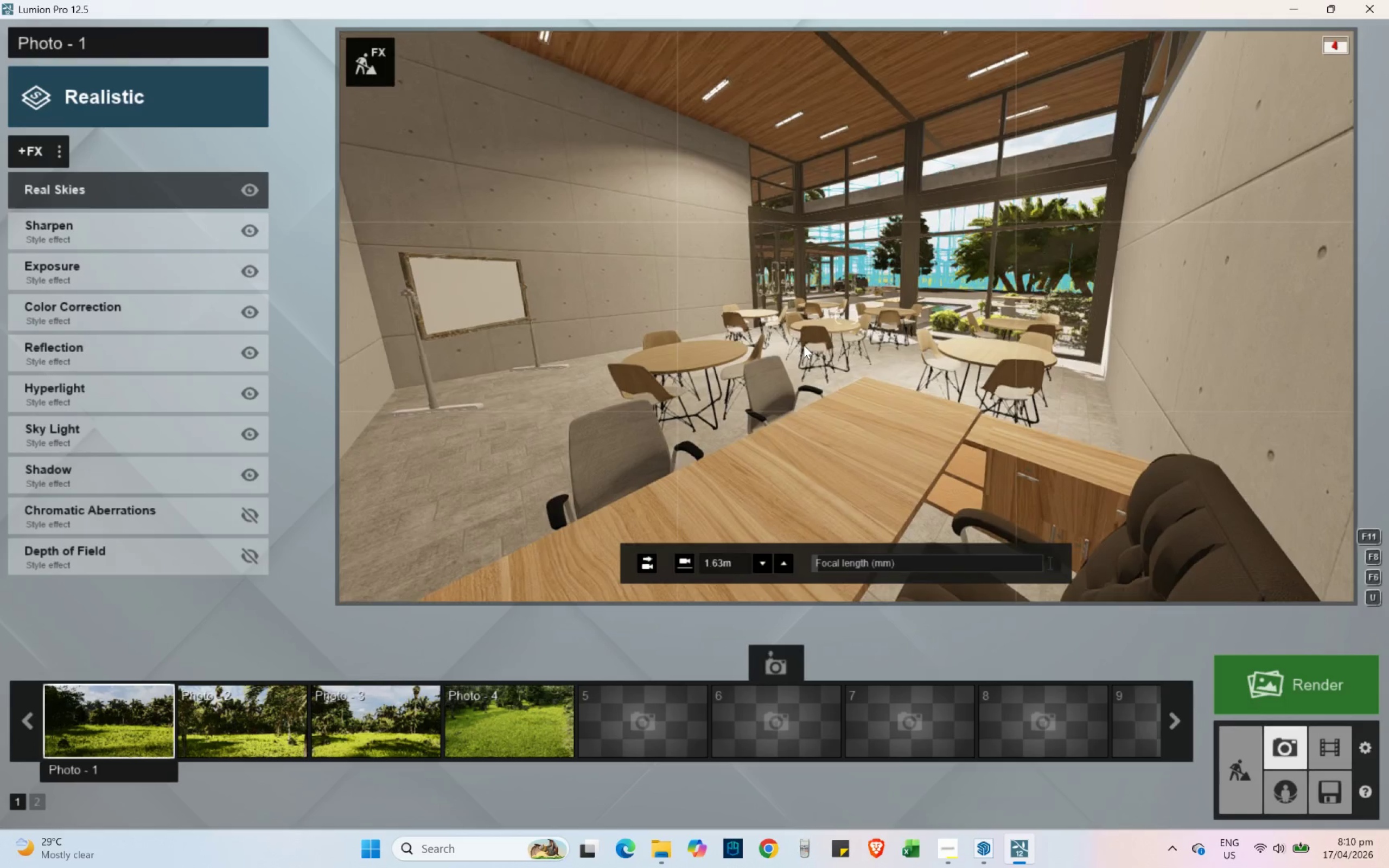 
key(S)
 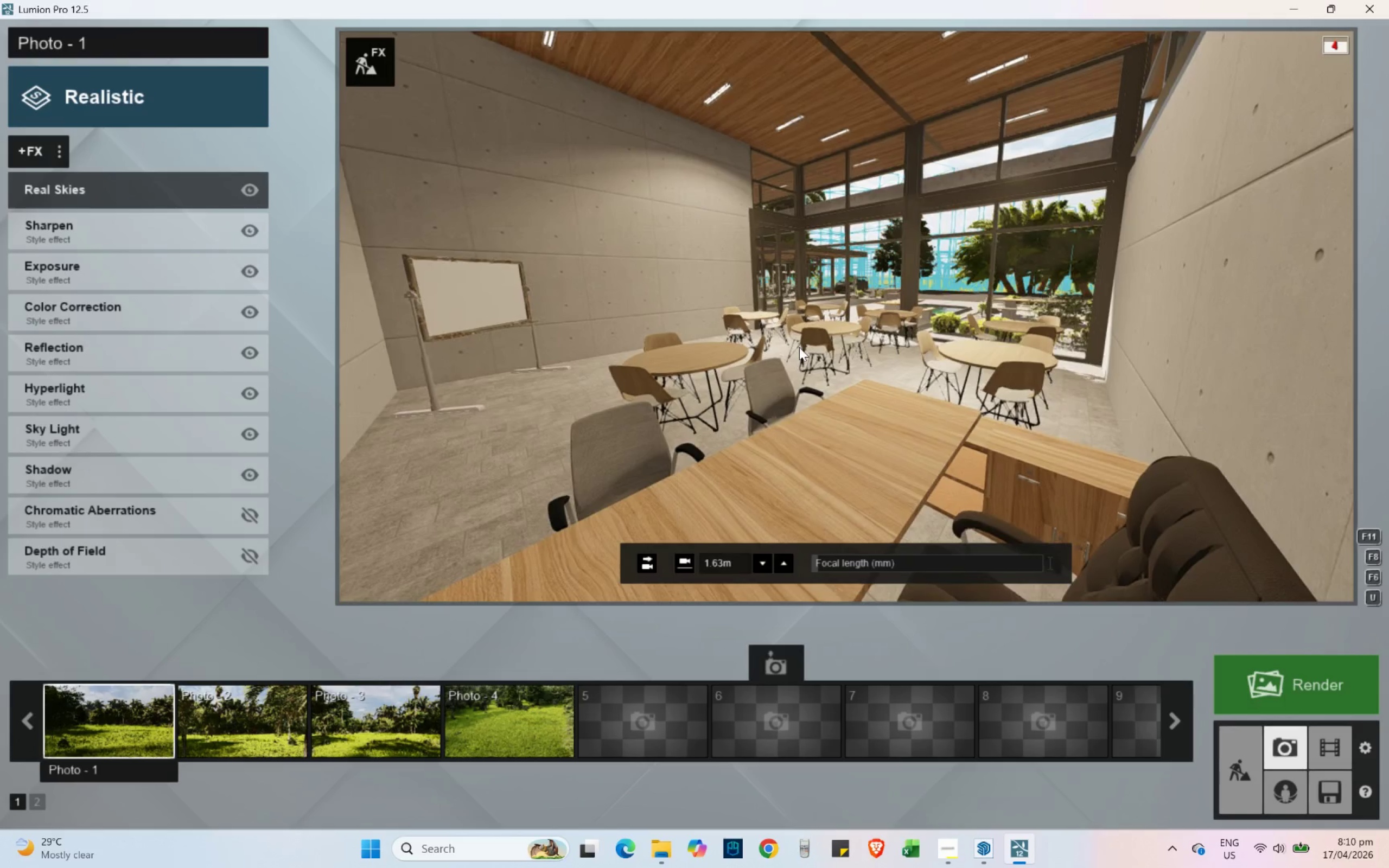 
hold_key(key=A, duration=0.41)
 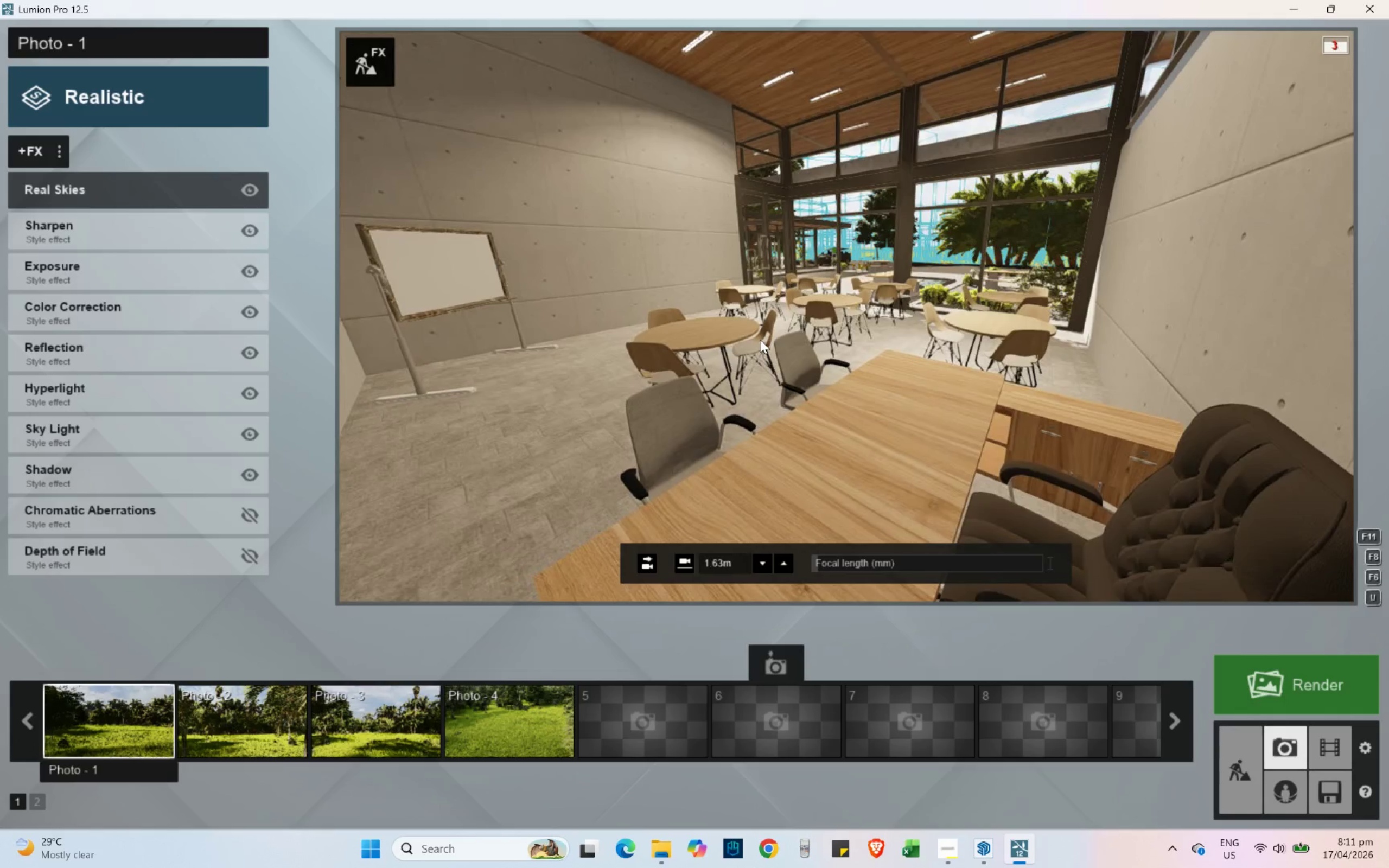 
wait(7.3)
 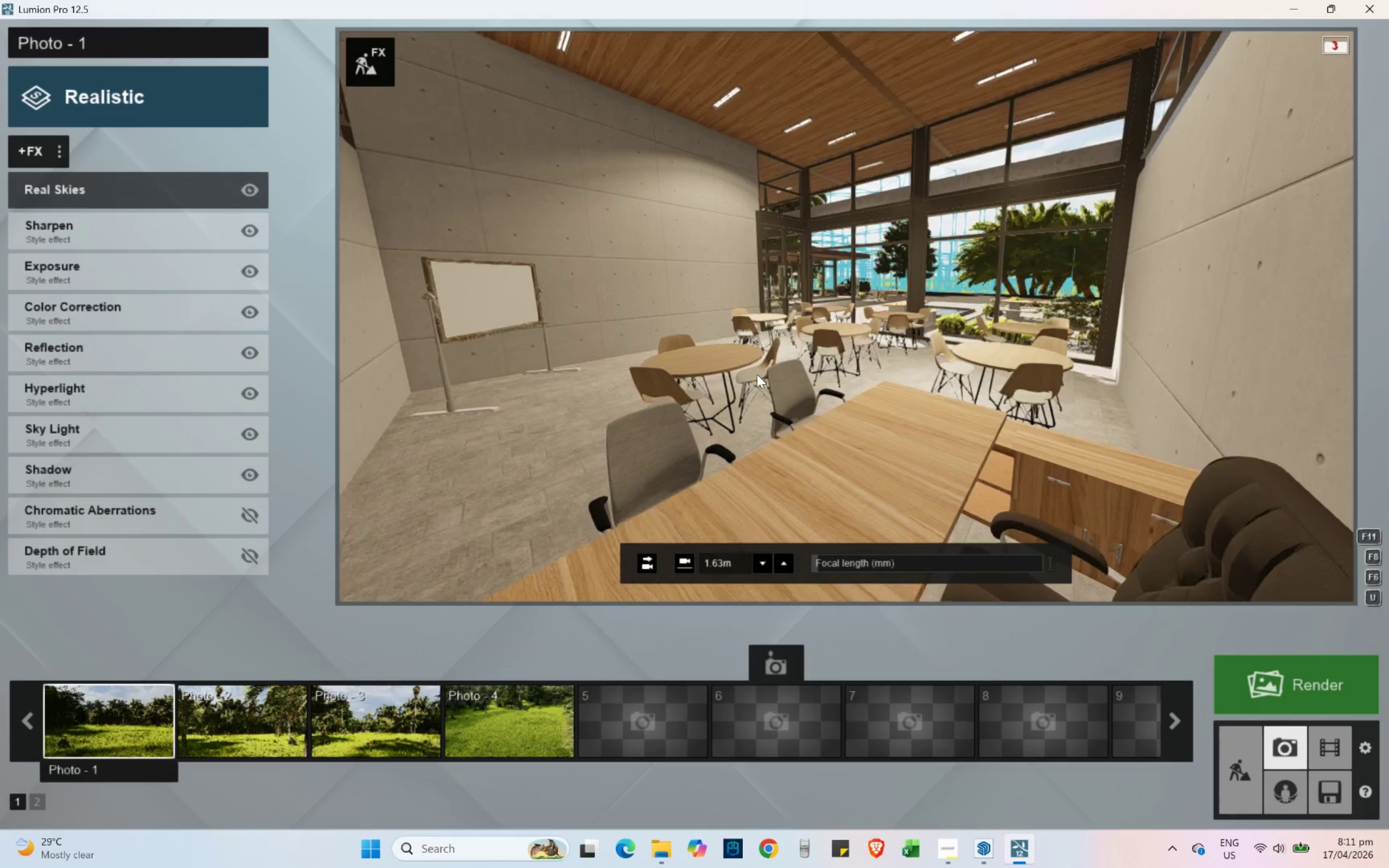 
key(S)
 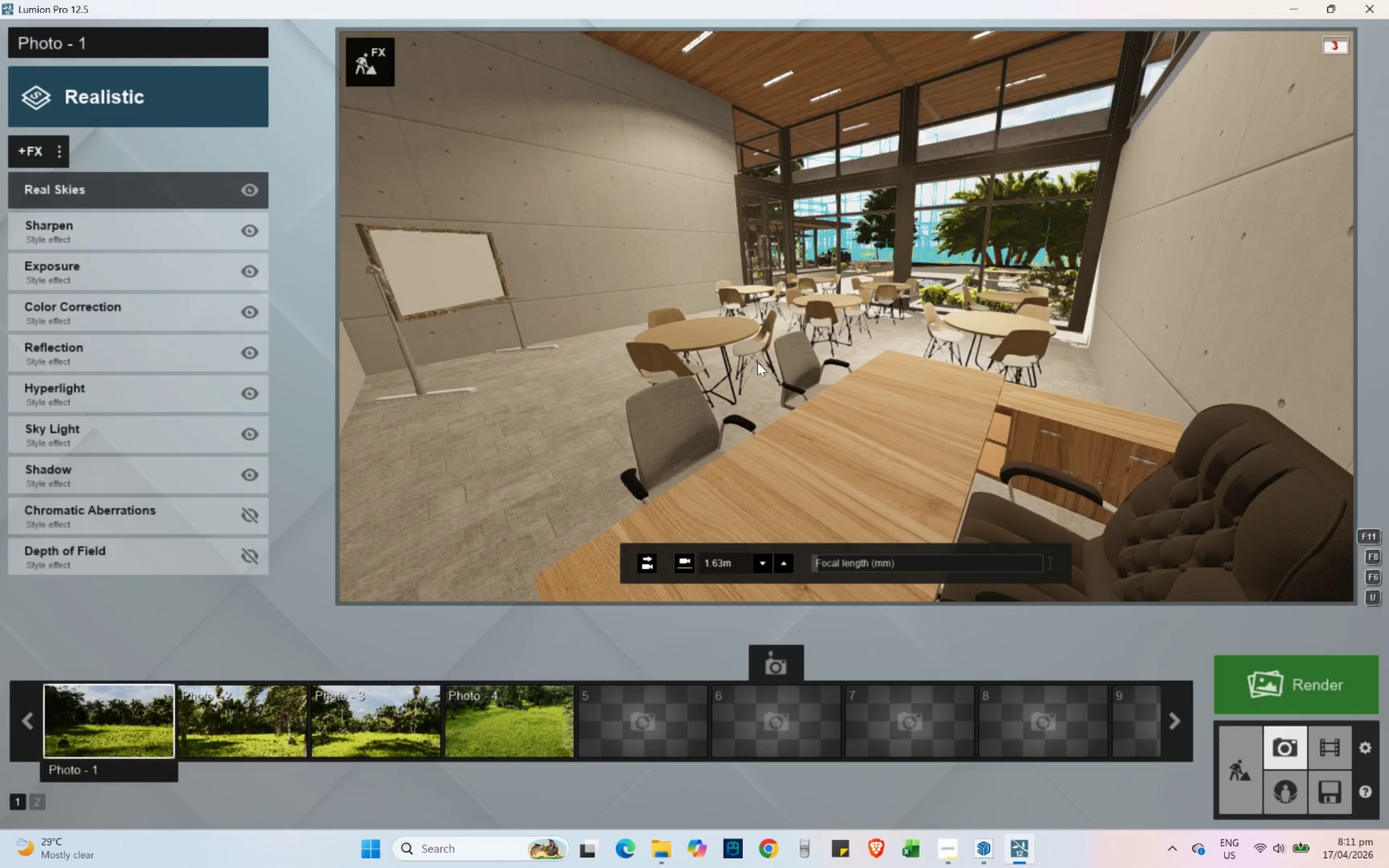 
hold_key(key=A, duration=0.7)
 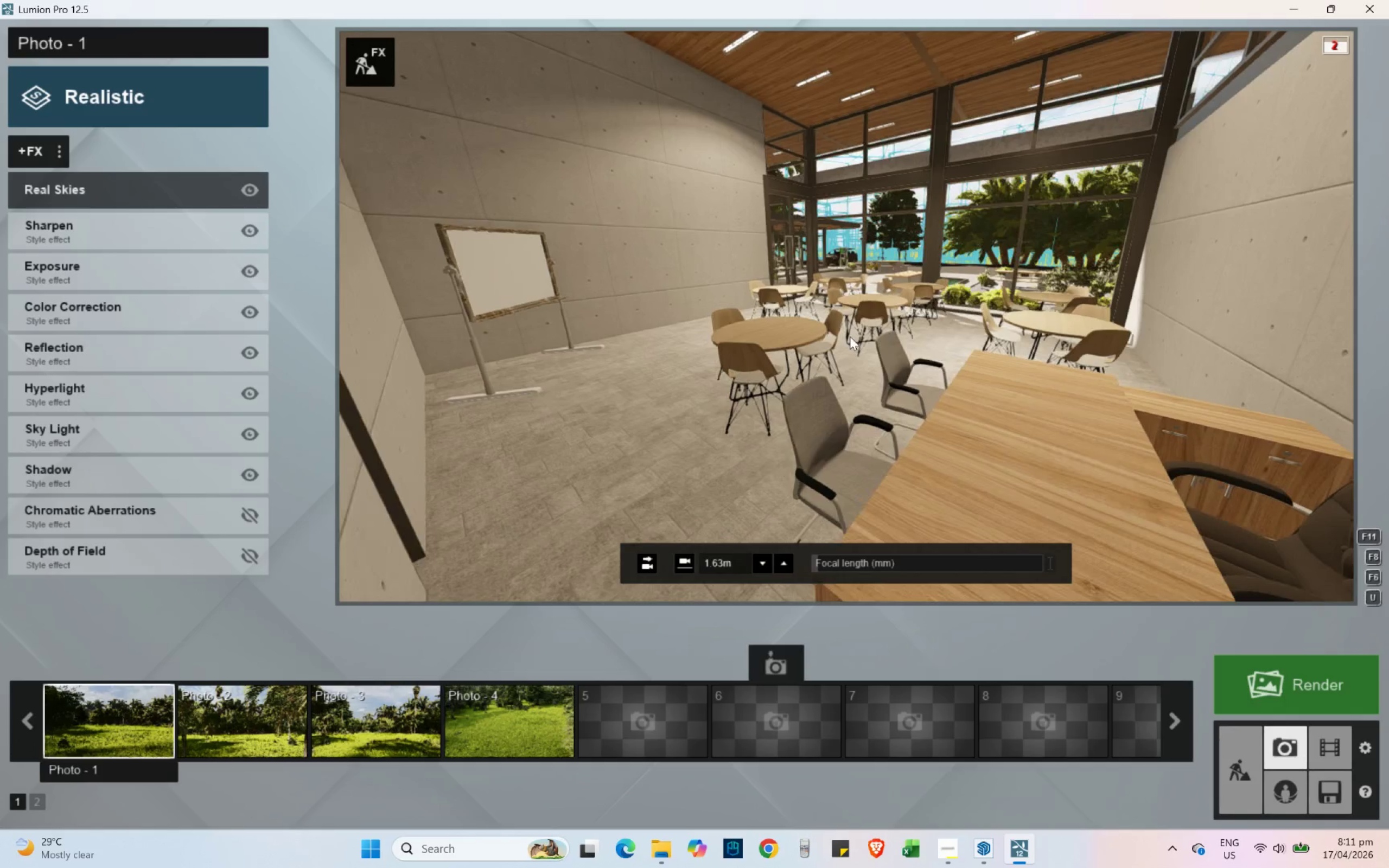 
left_click([834, 350])
 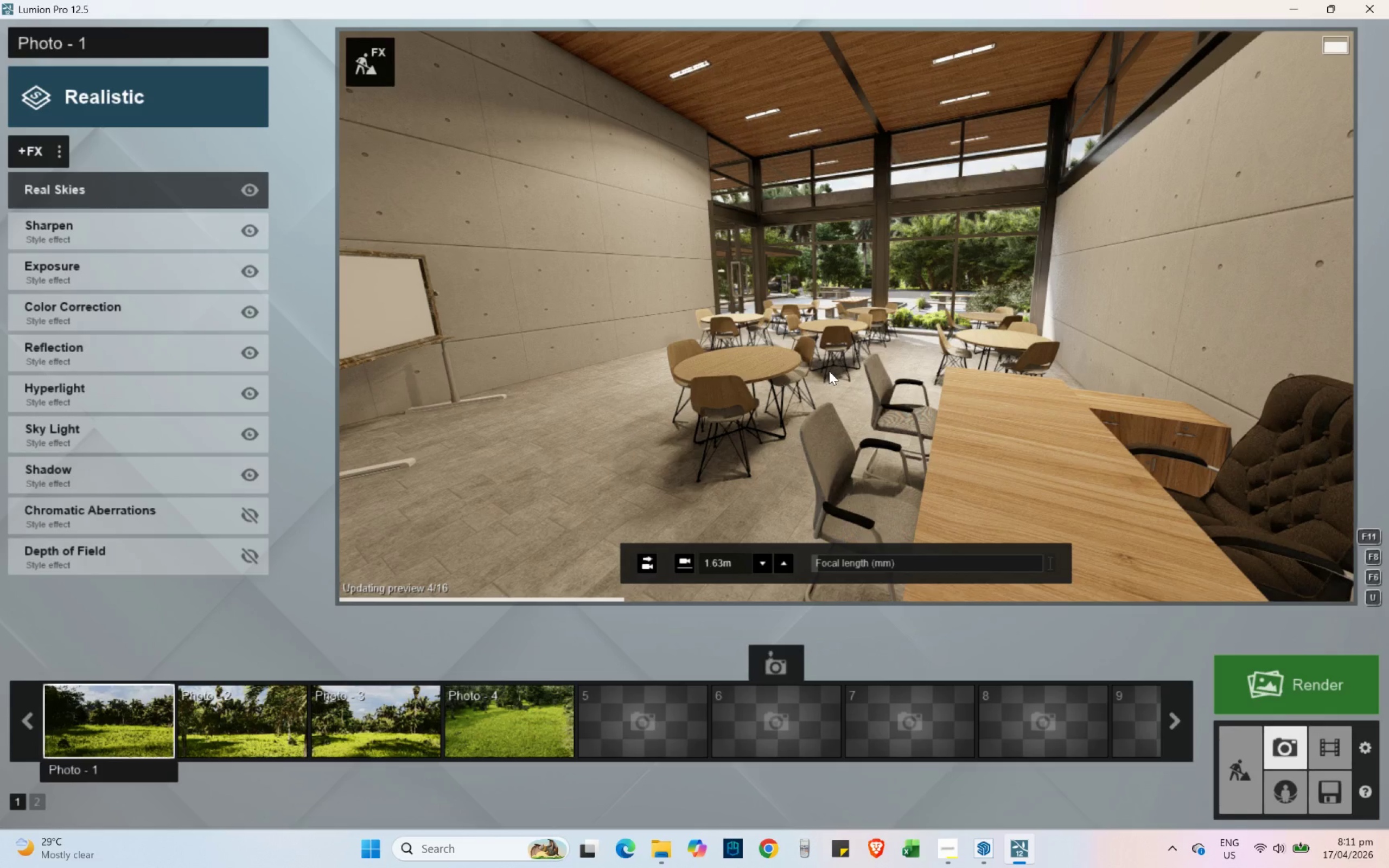 
wait(20.67)
 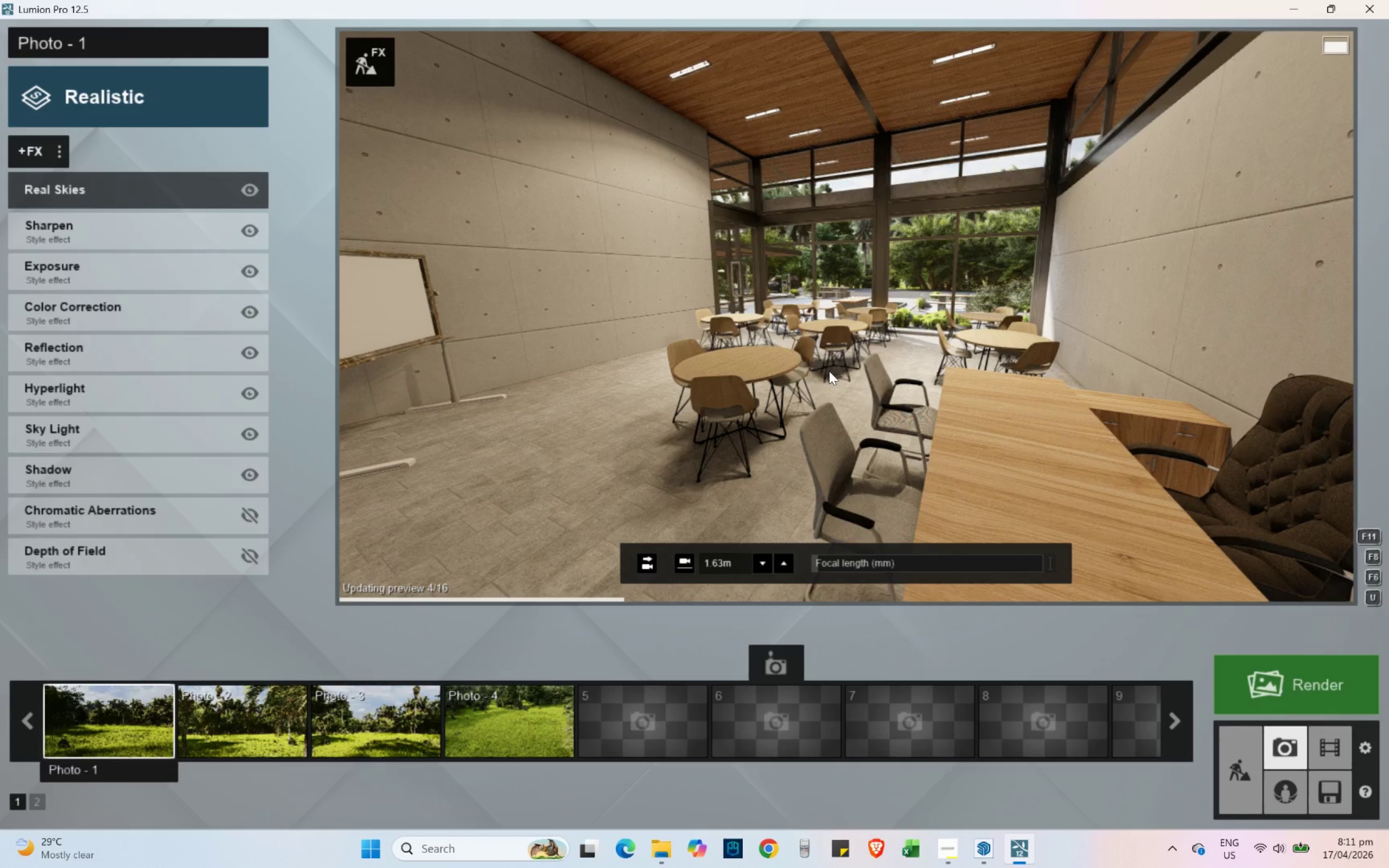 
hold_key(key=W, duration=1.78)
 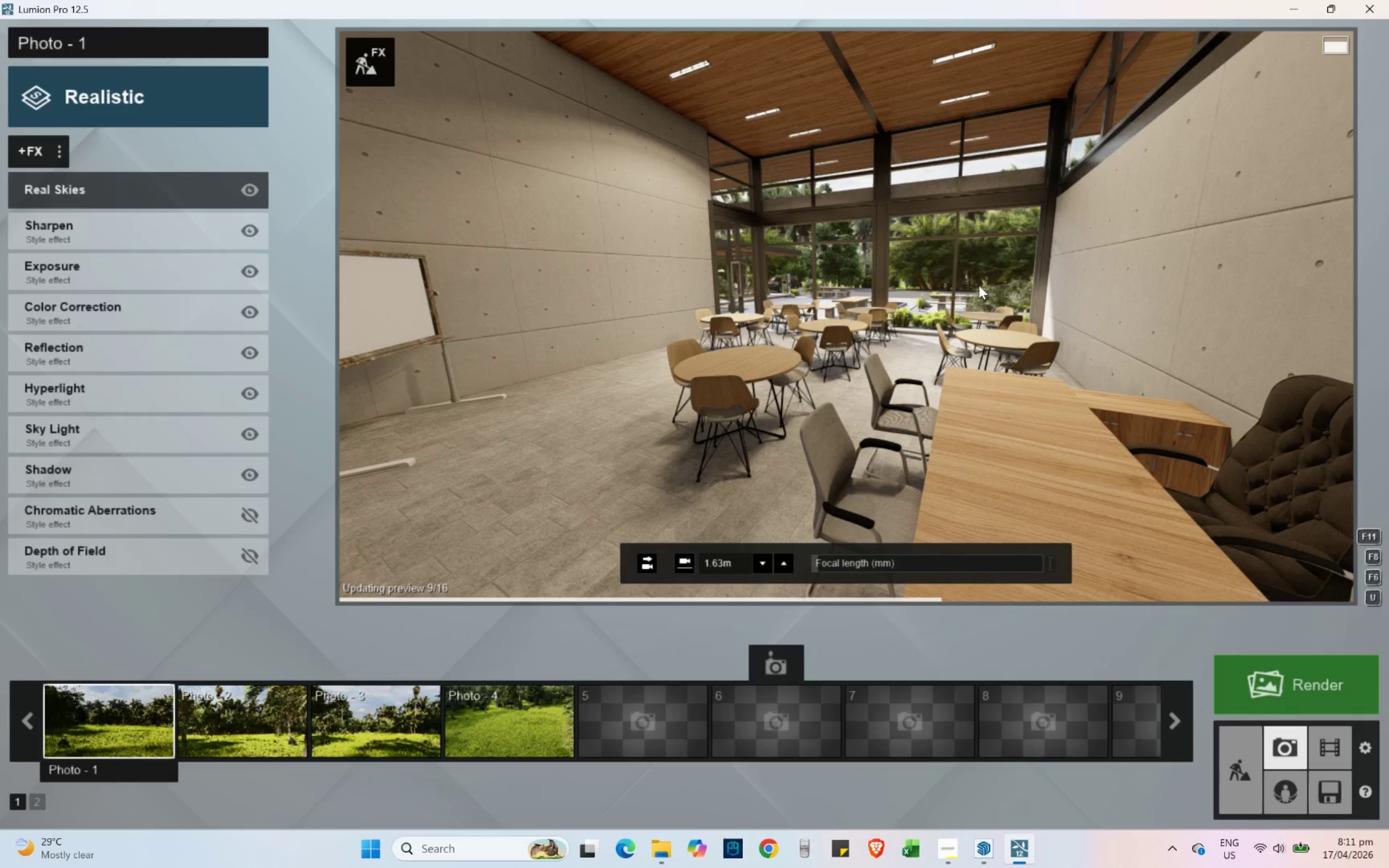 
key(Shift+ShiftLeft)
 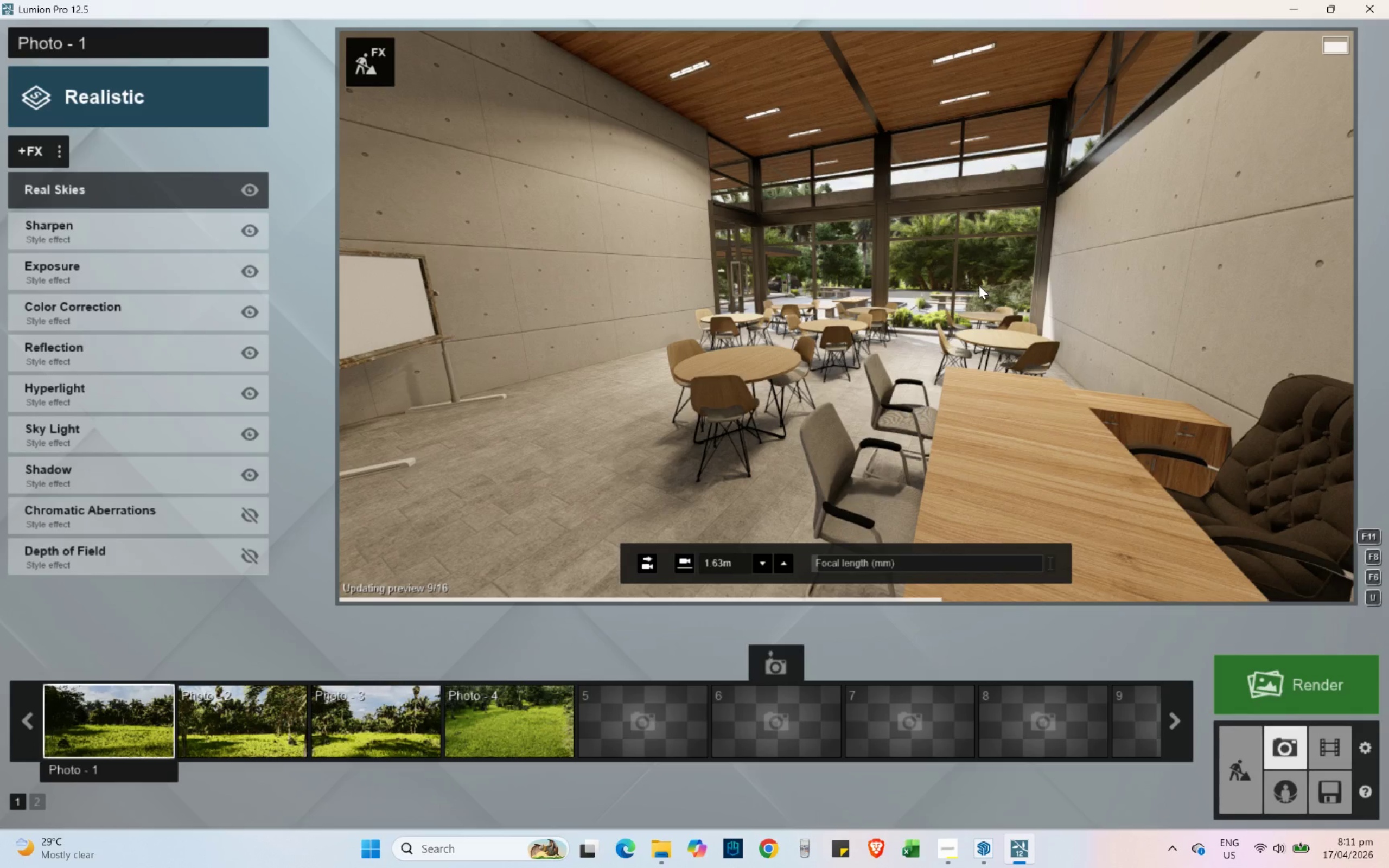 
key(W)
 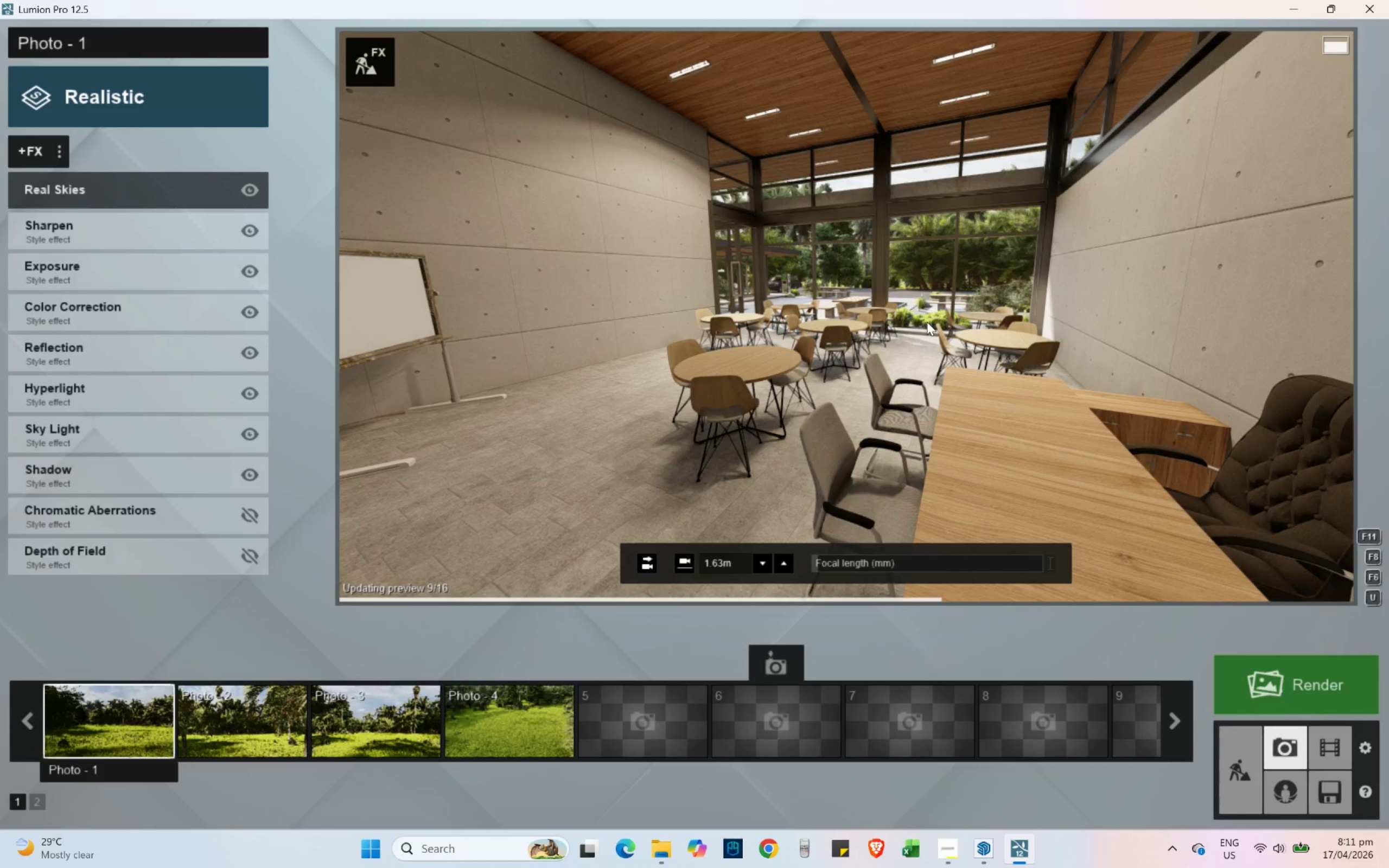 
hold_key(key=W, duration=3.91)
 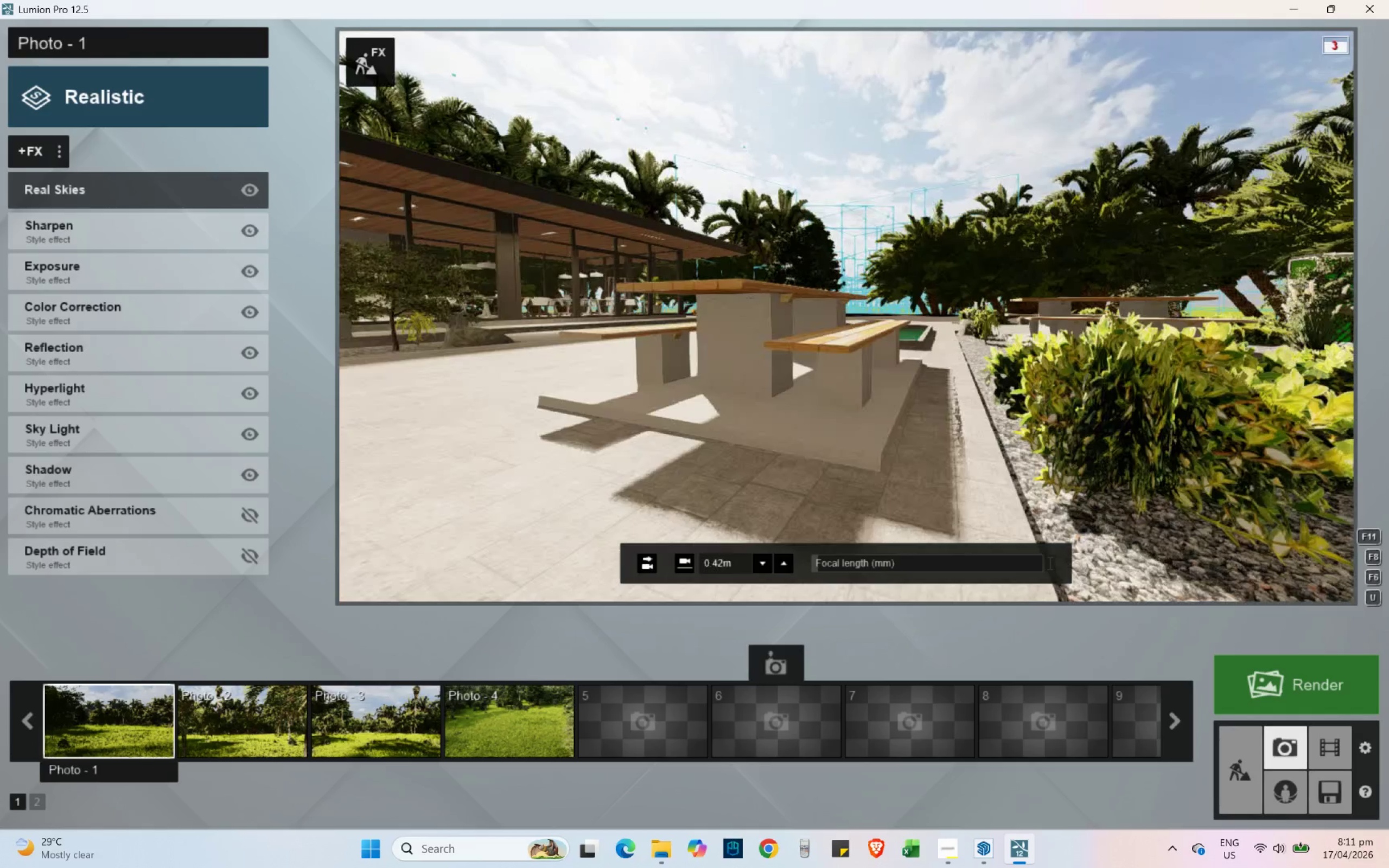 
hold_key(key=ShiftLeft, duration=1.5)
 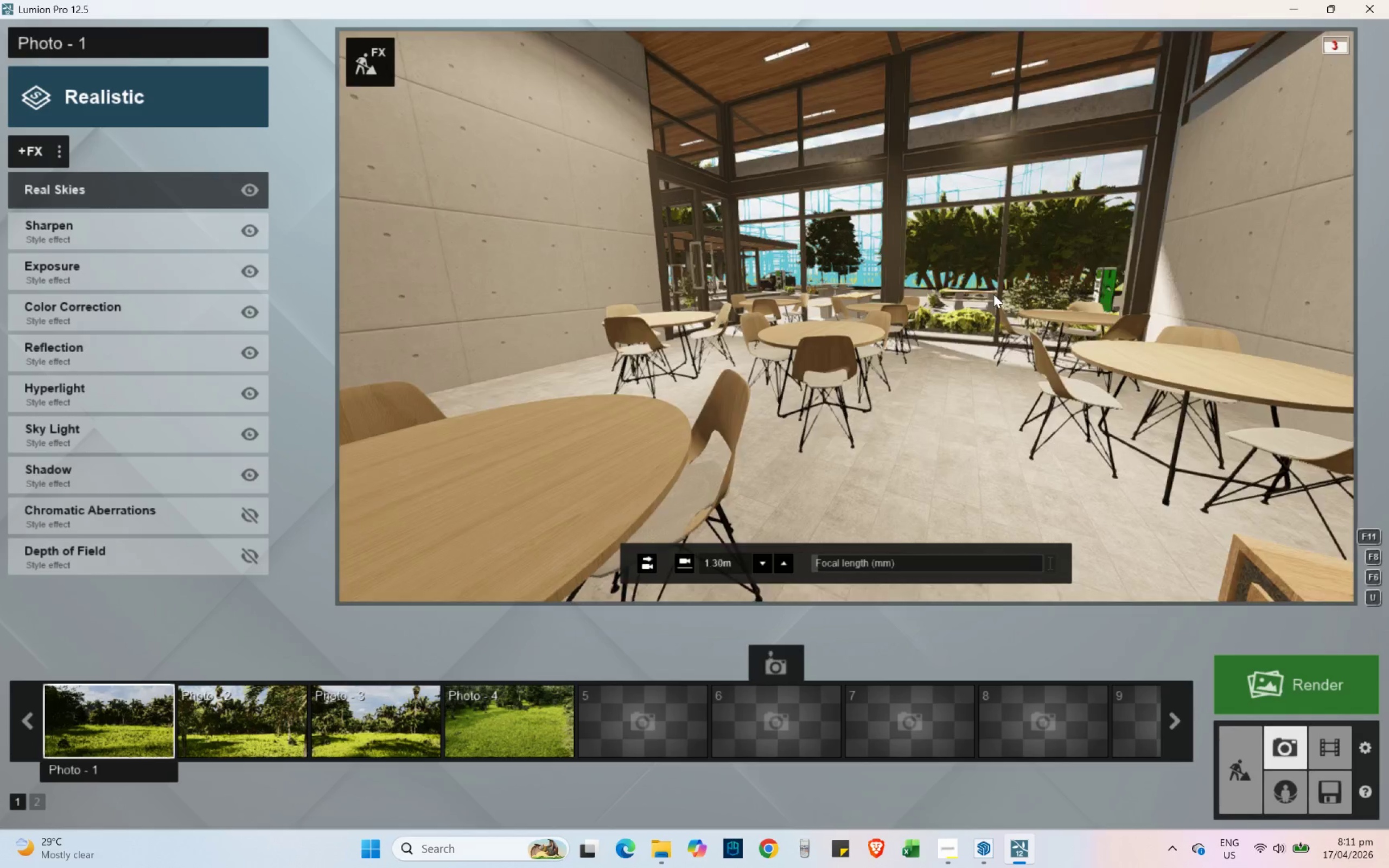 
hold_key(key=D, duration=0.34)
 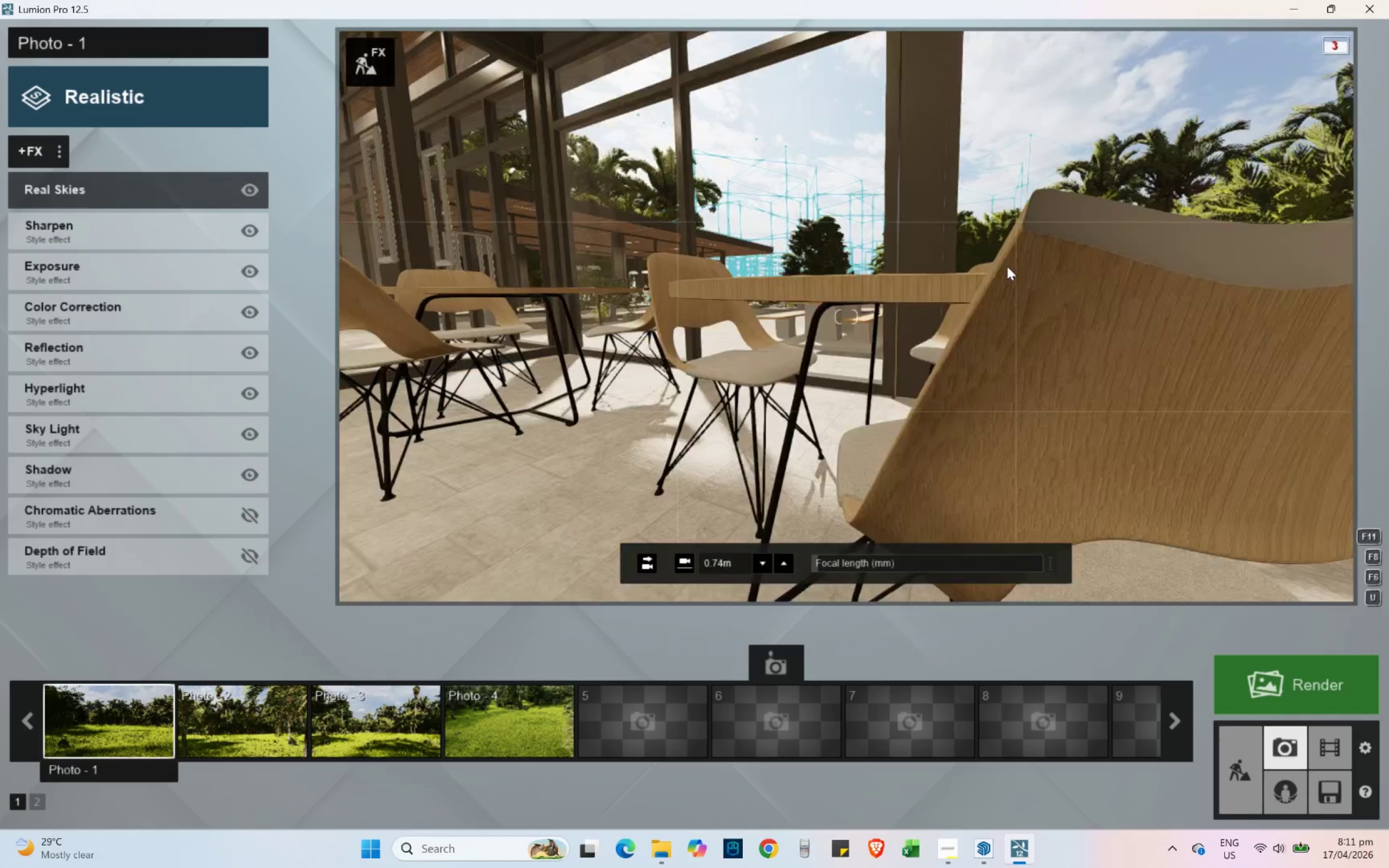 
key(Shift+Q)
 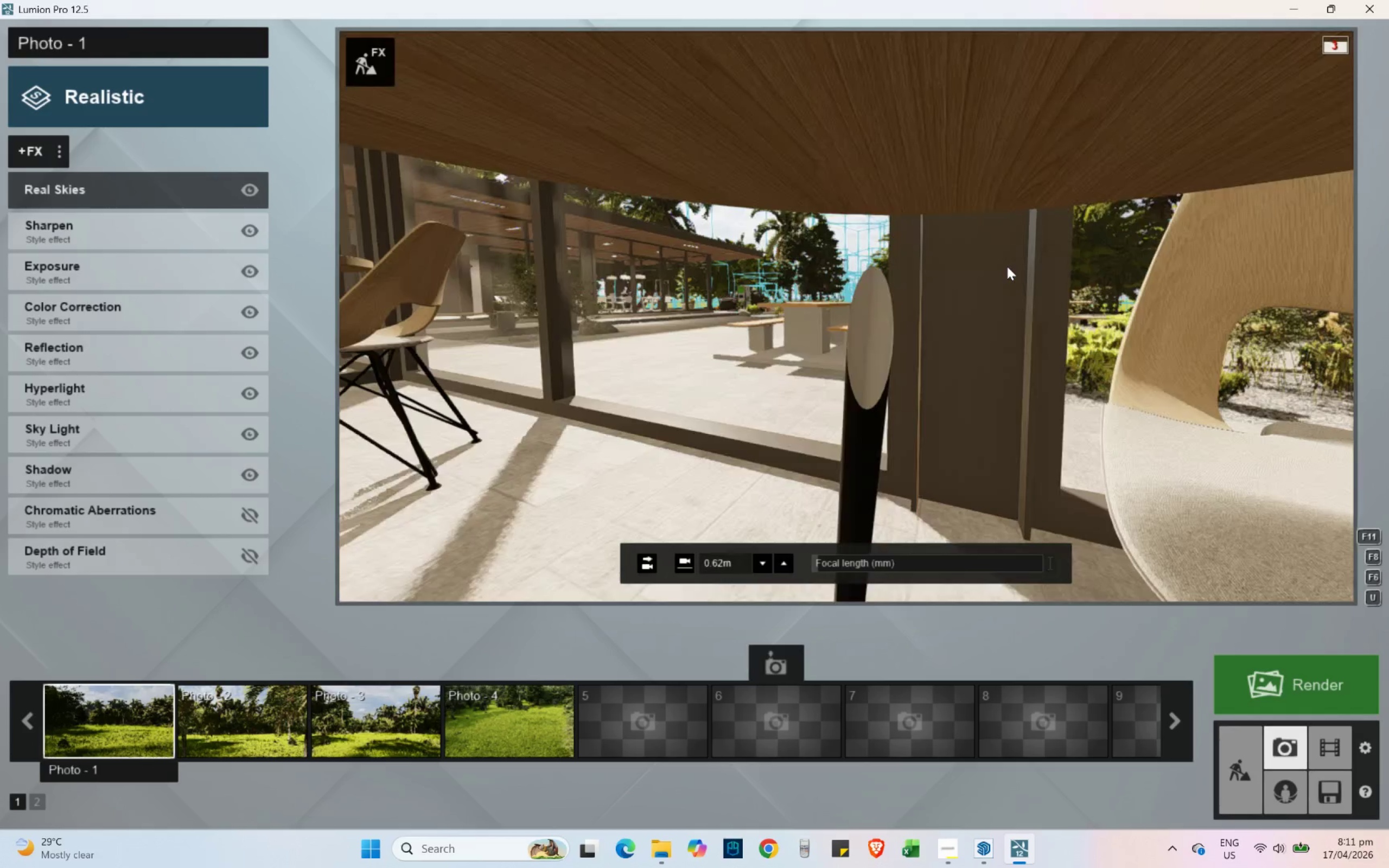 
hold_key(key=D, duration=2.2)
 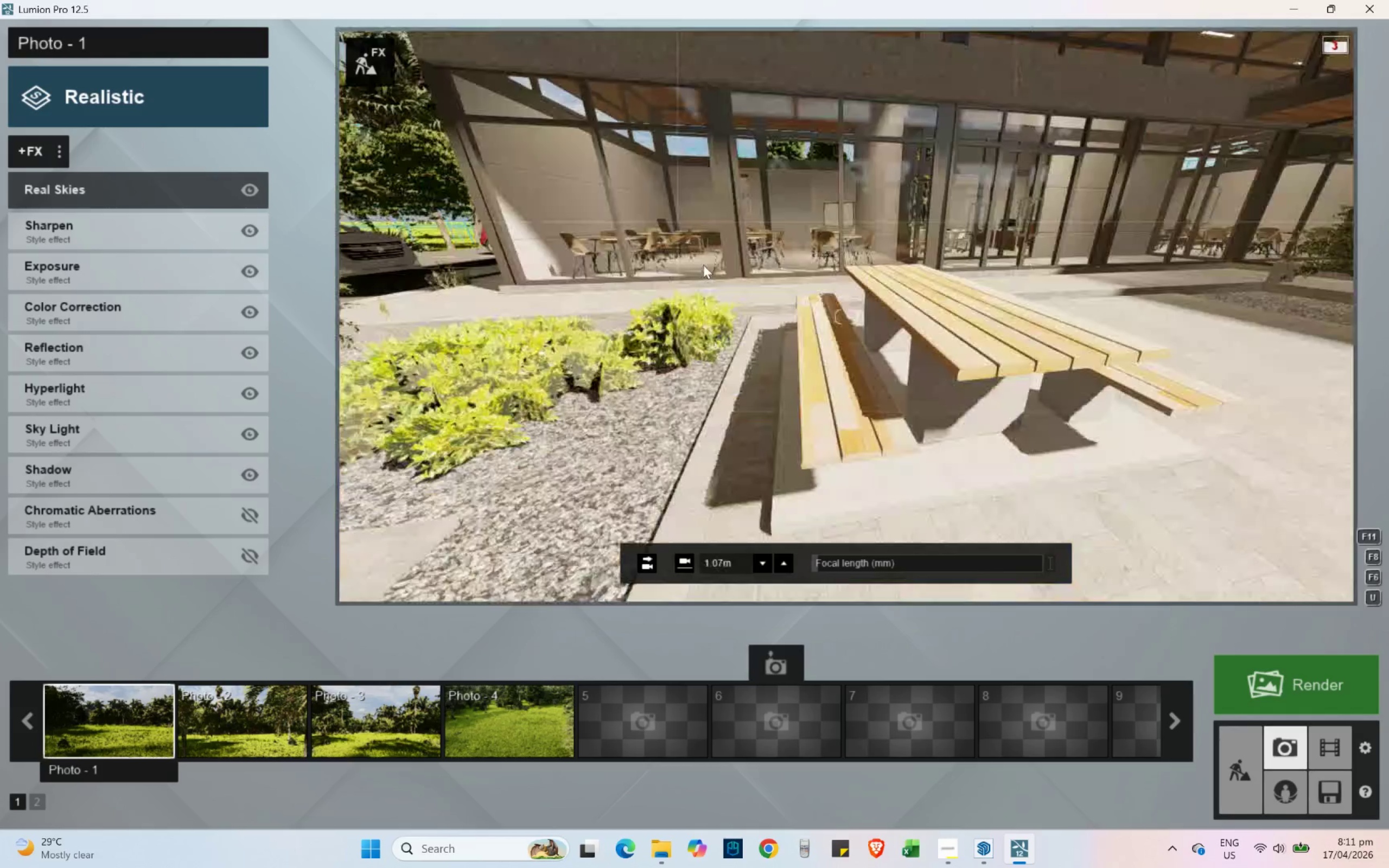 
hold_key(key=S, duration=1.53)
 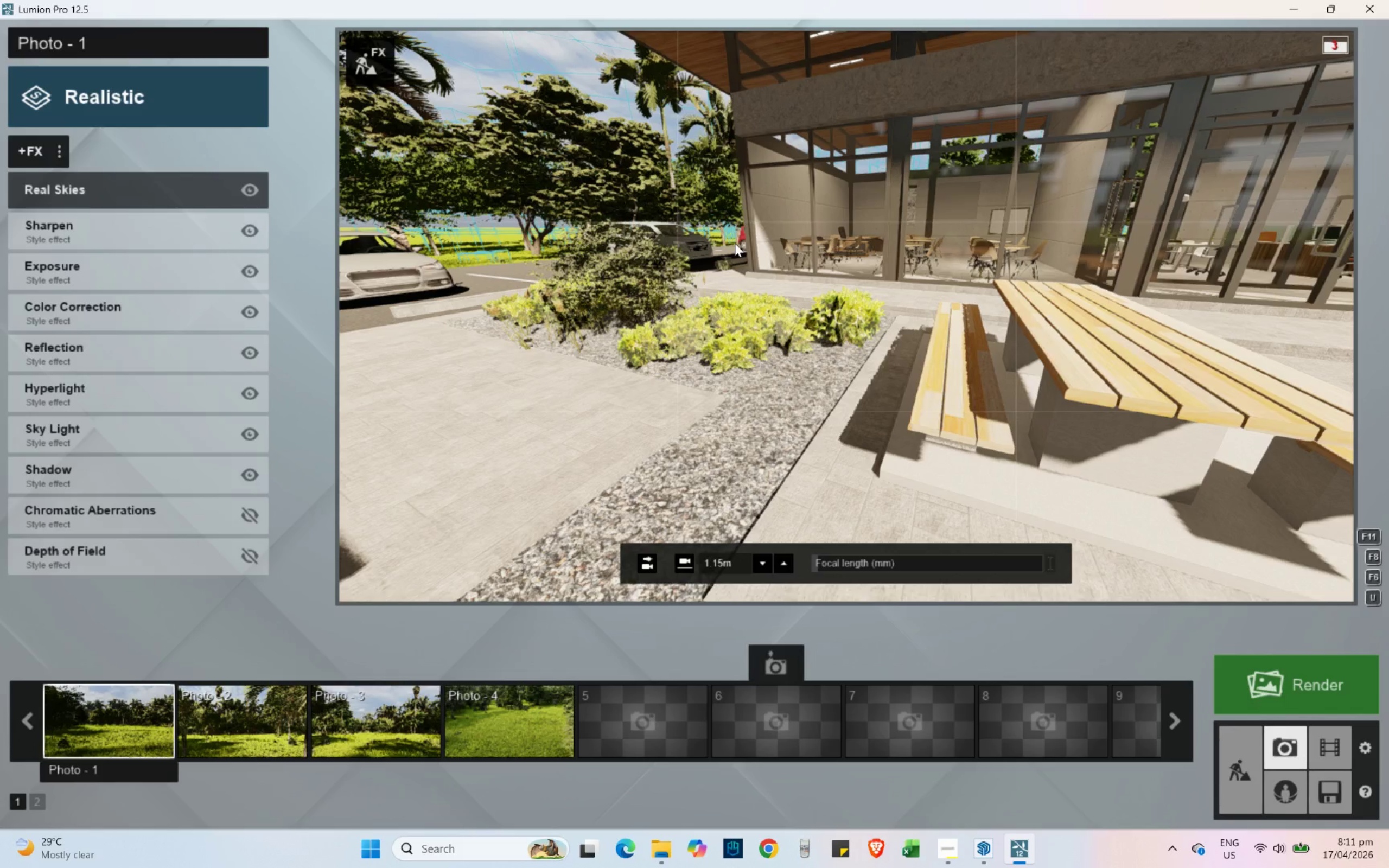 
hold_key(key=A, duration=1.52)
 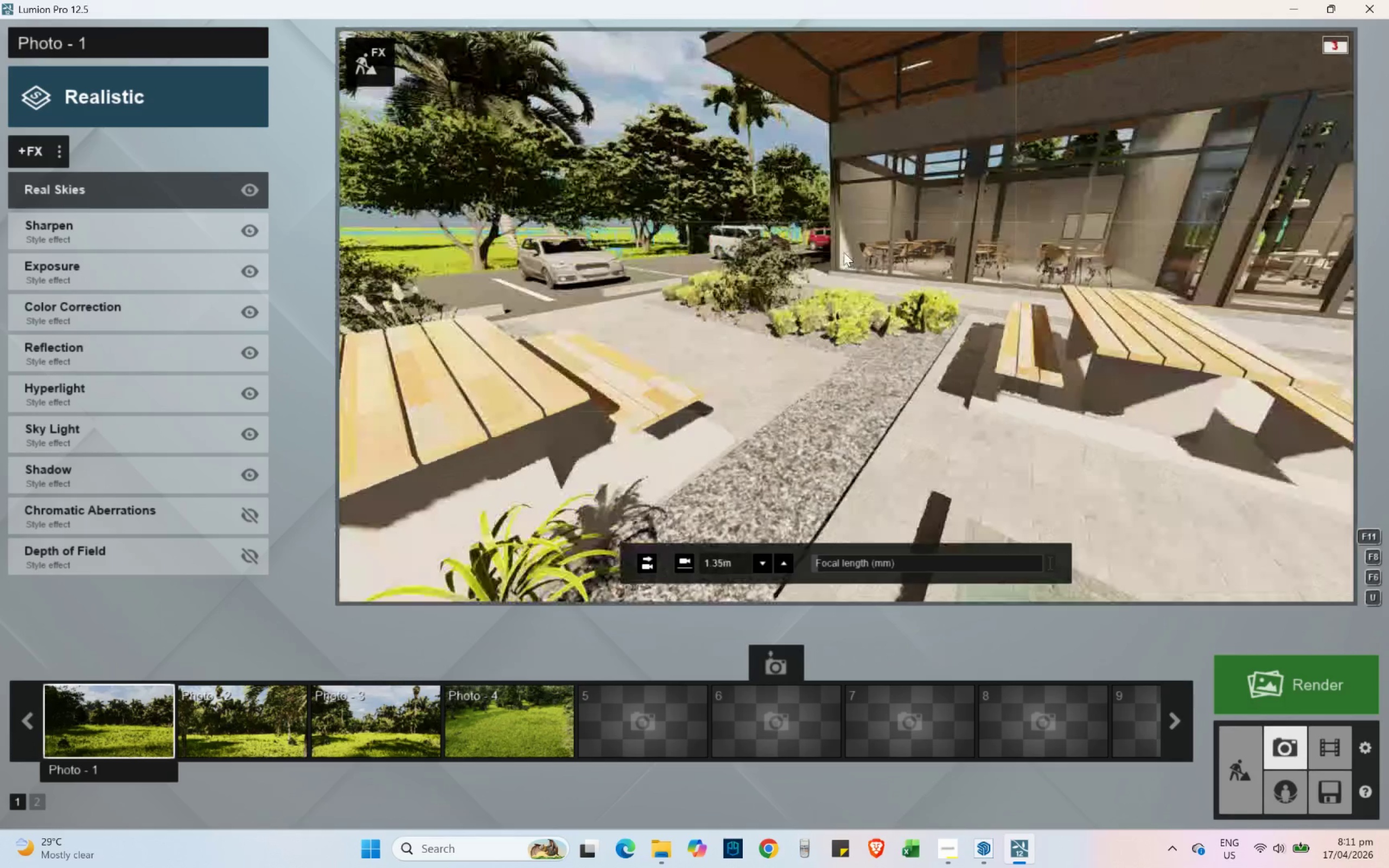 
key(A)
 